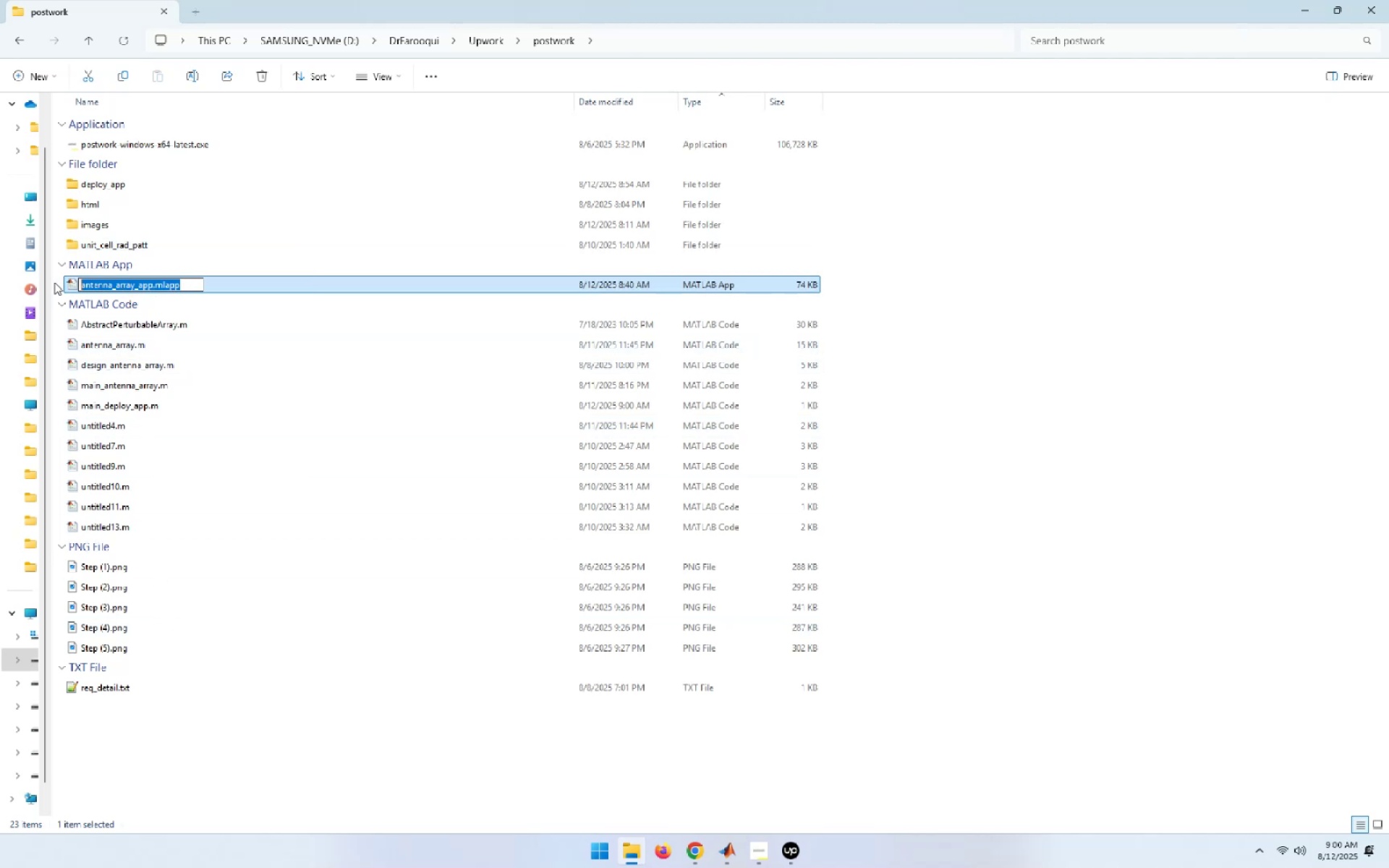 
key(Control+C)
 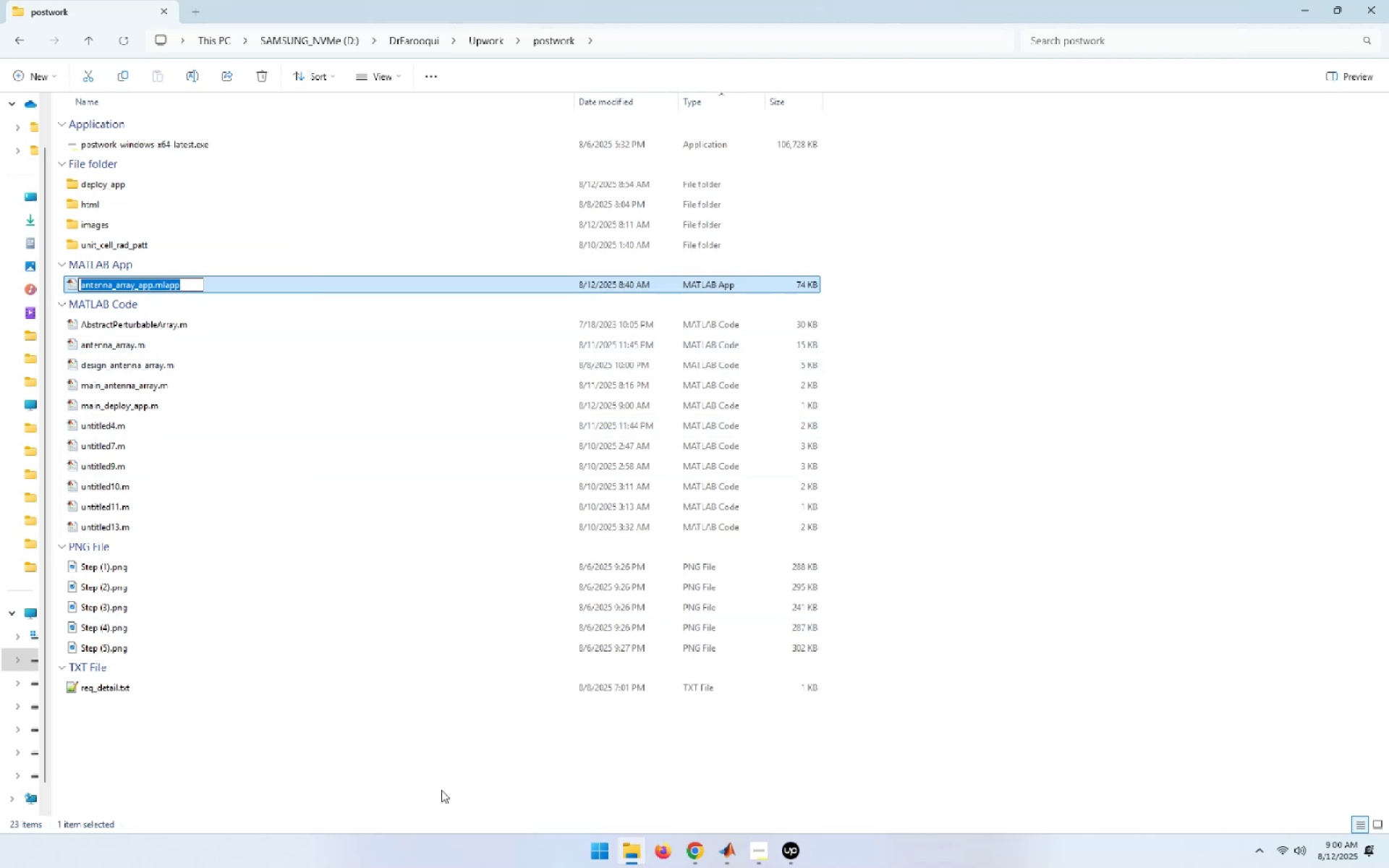 
left_click([347, 749])
 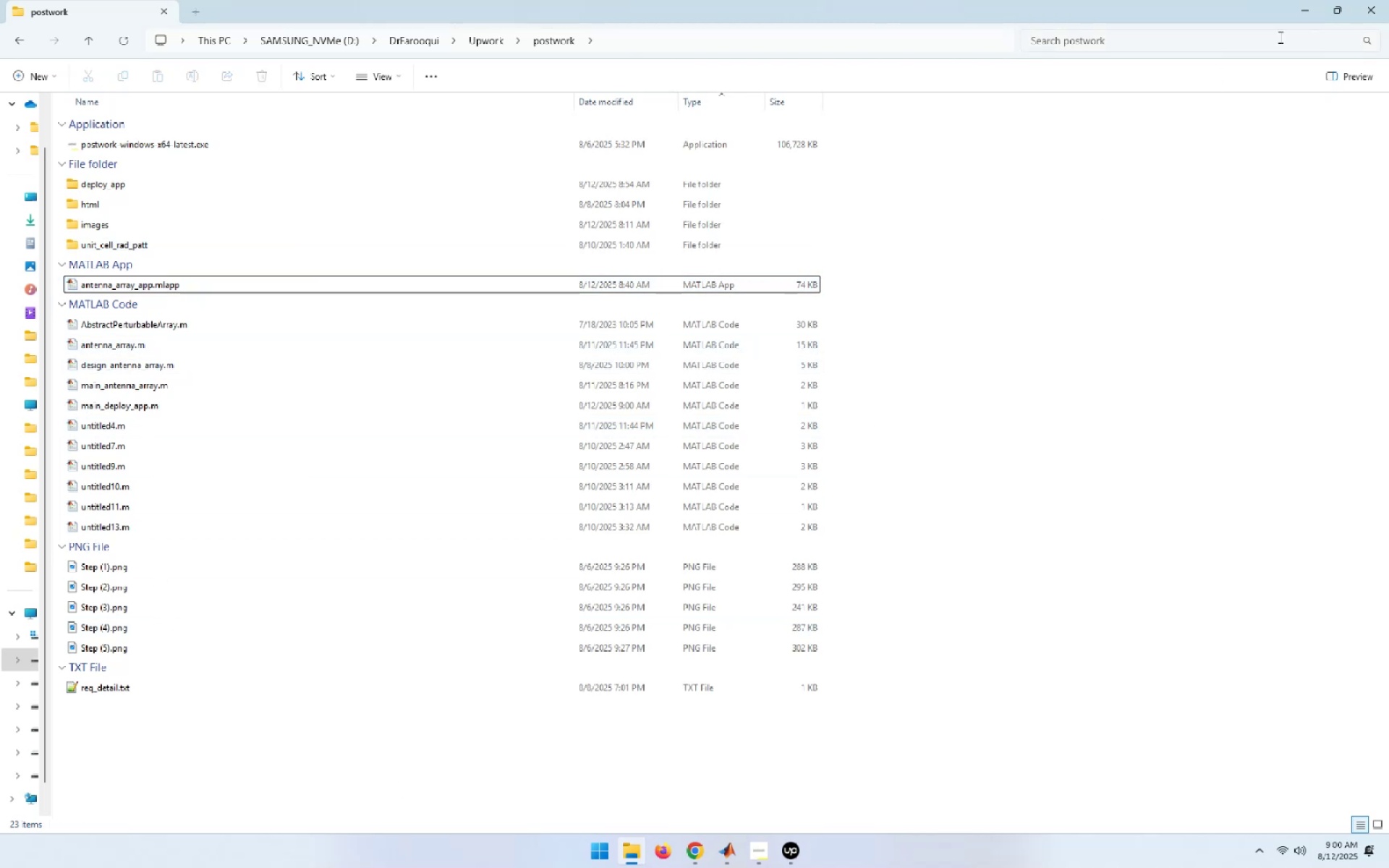 
left_click([1297, 4])
 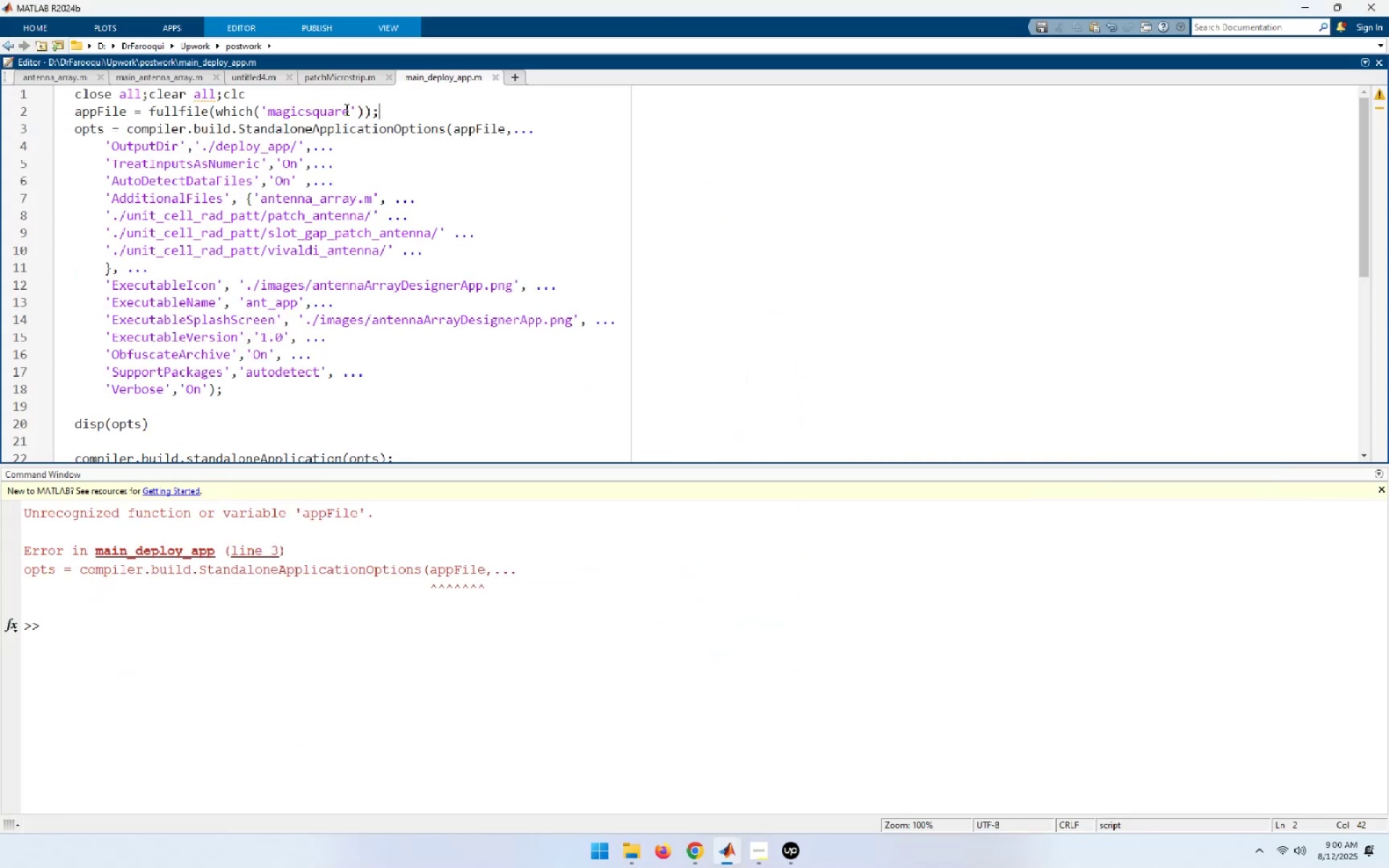 
left_click_drag(start_coordinate=[351, 110], to_coordinate=[269, 110])
 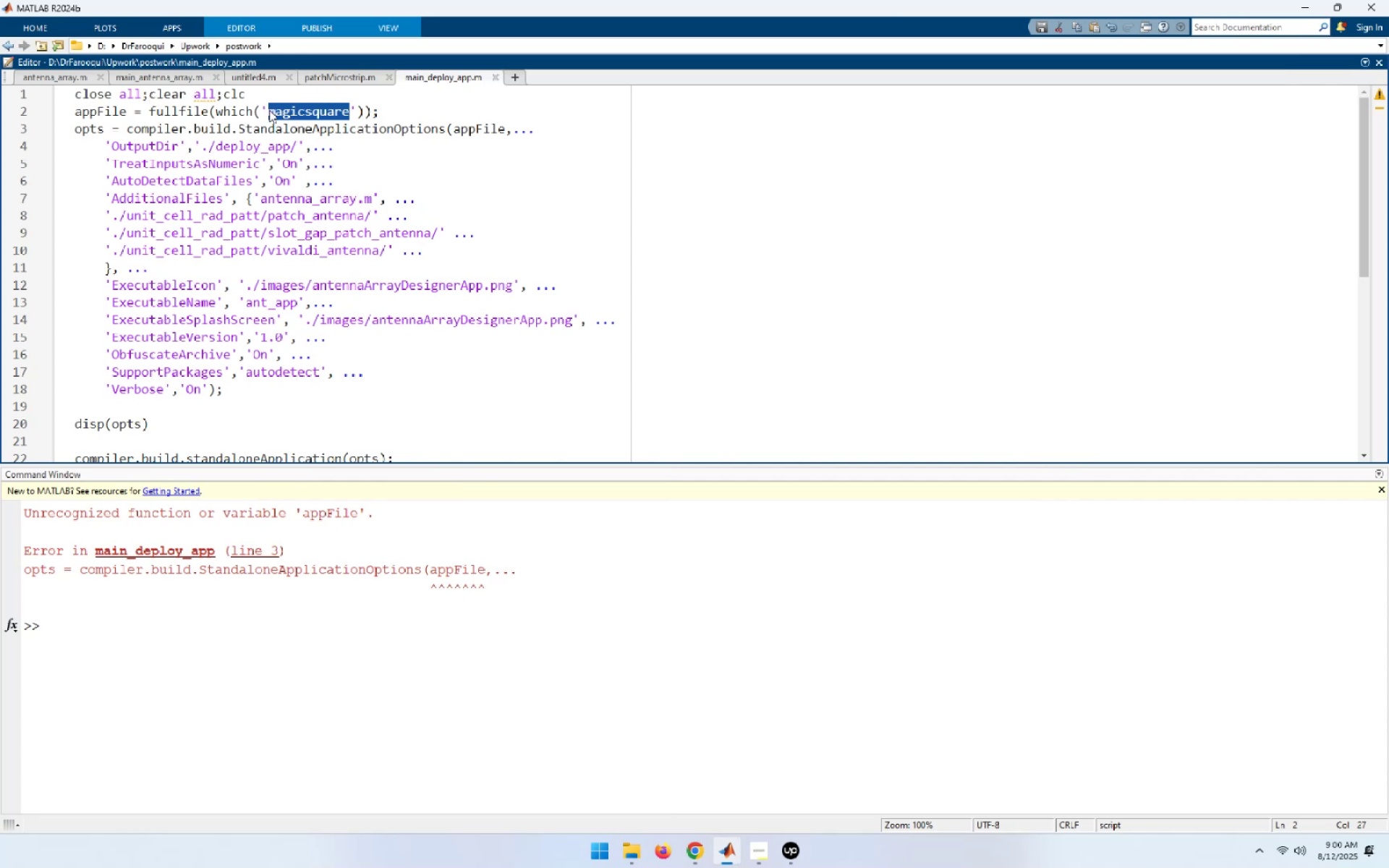 
key(Control+ControlLeft)
 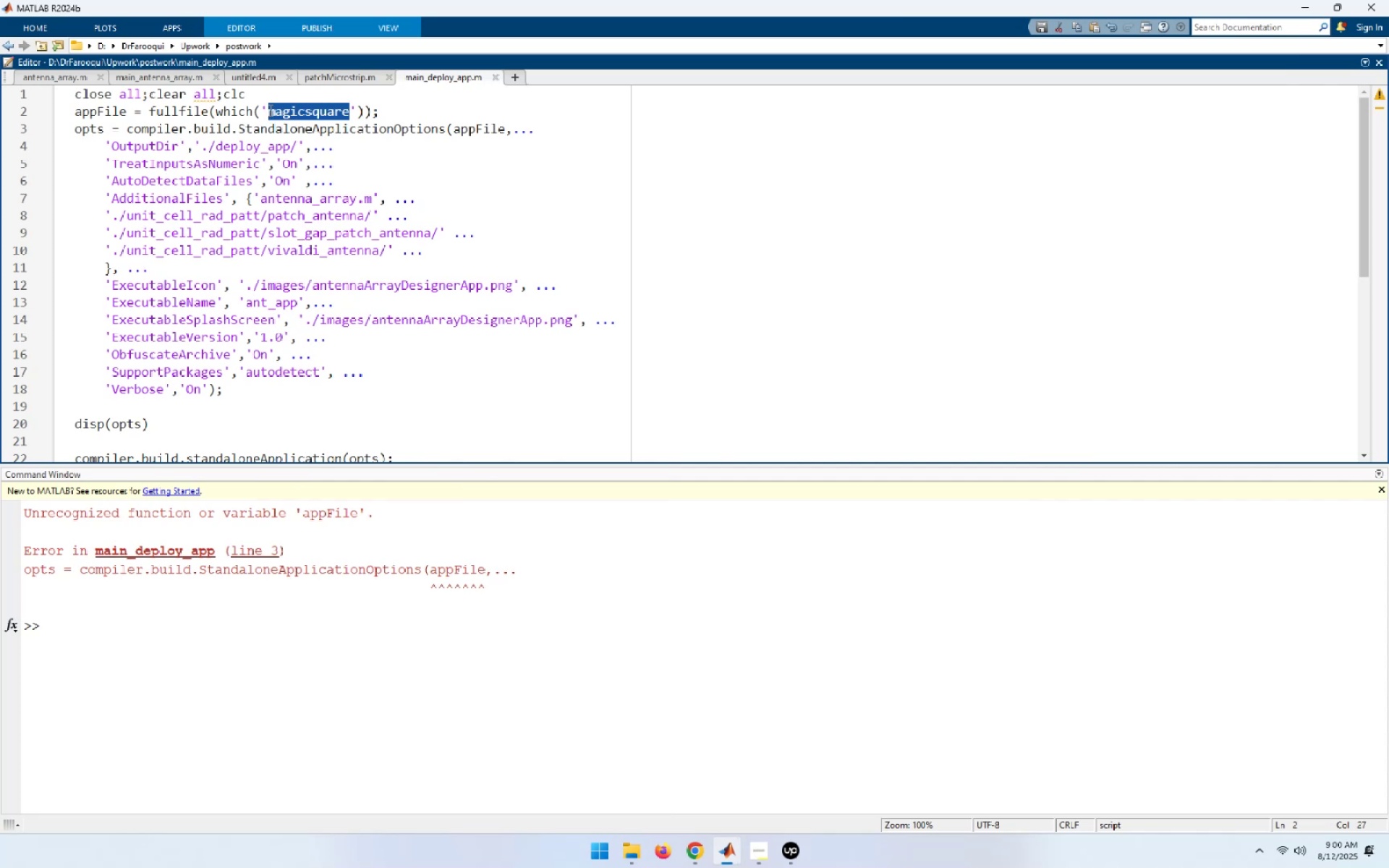 
key(Control+V)
 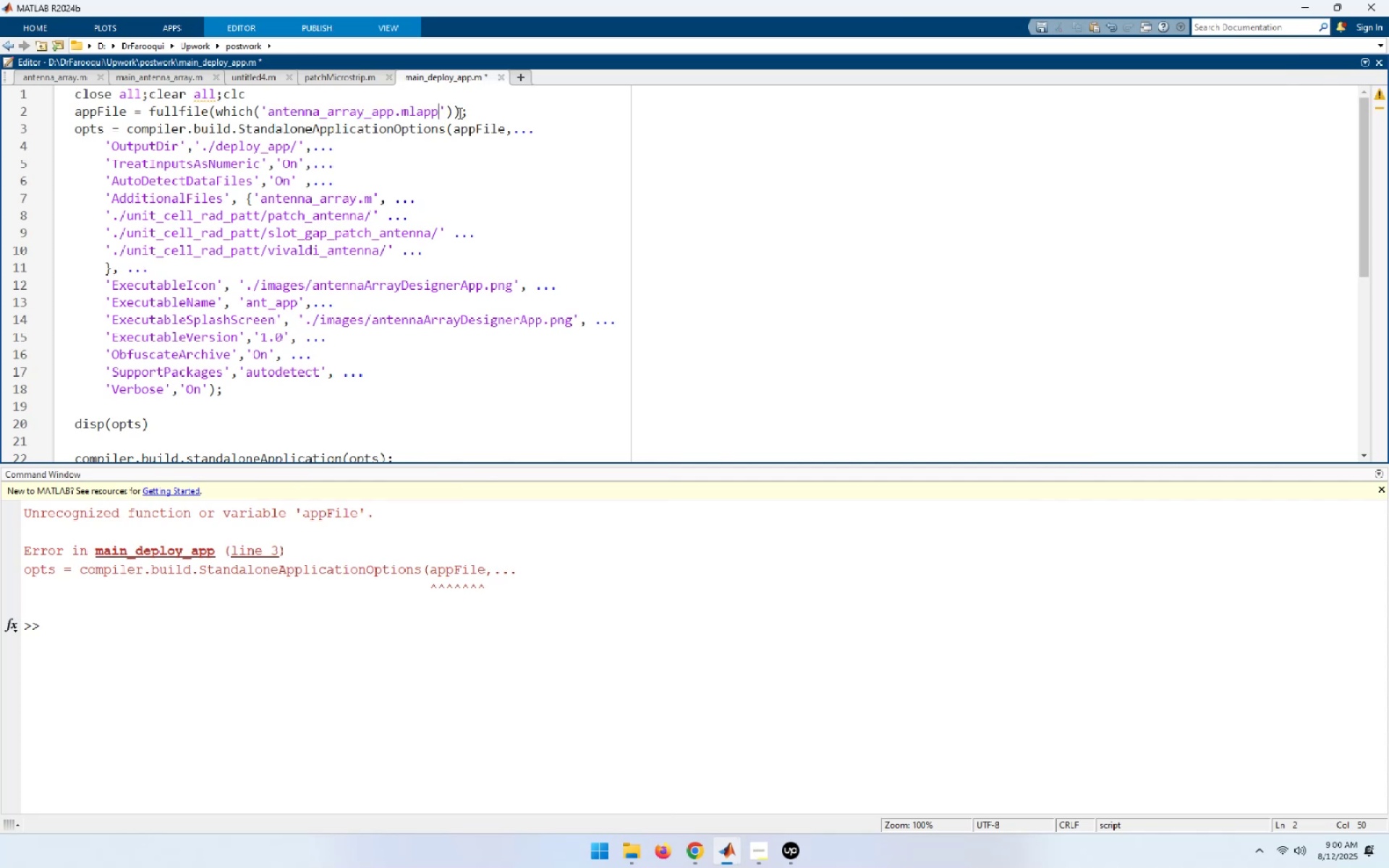 
left_click_drag(start_coordinate=[459, 112], to_coordinate=[41, 106])
 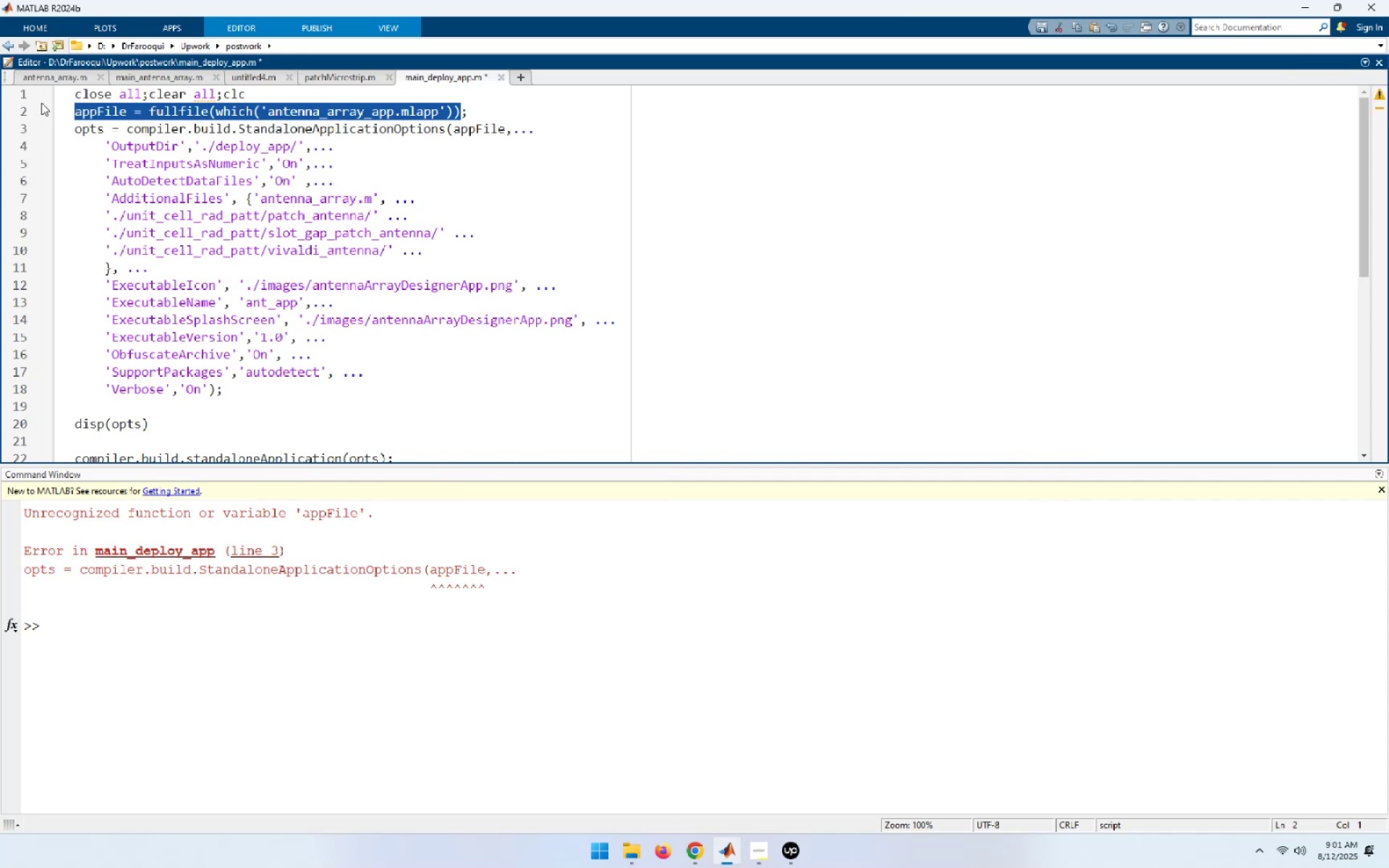 
key(F9)
 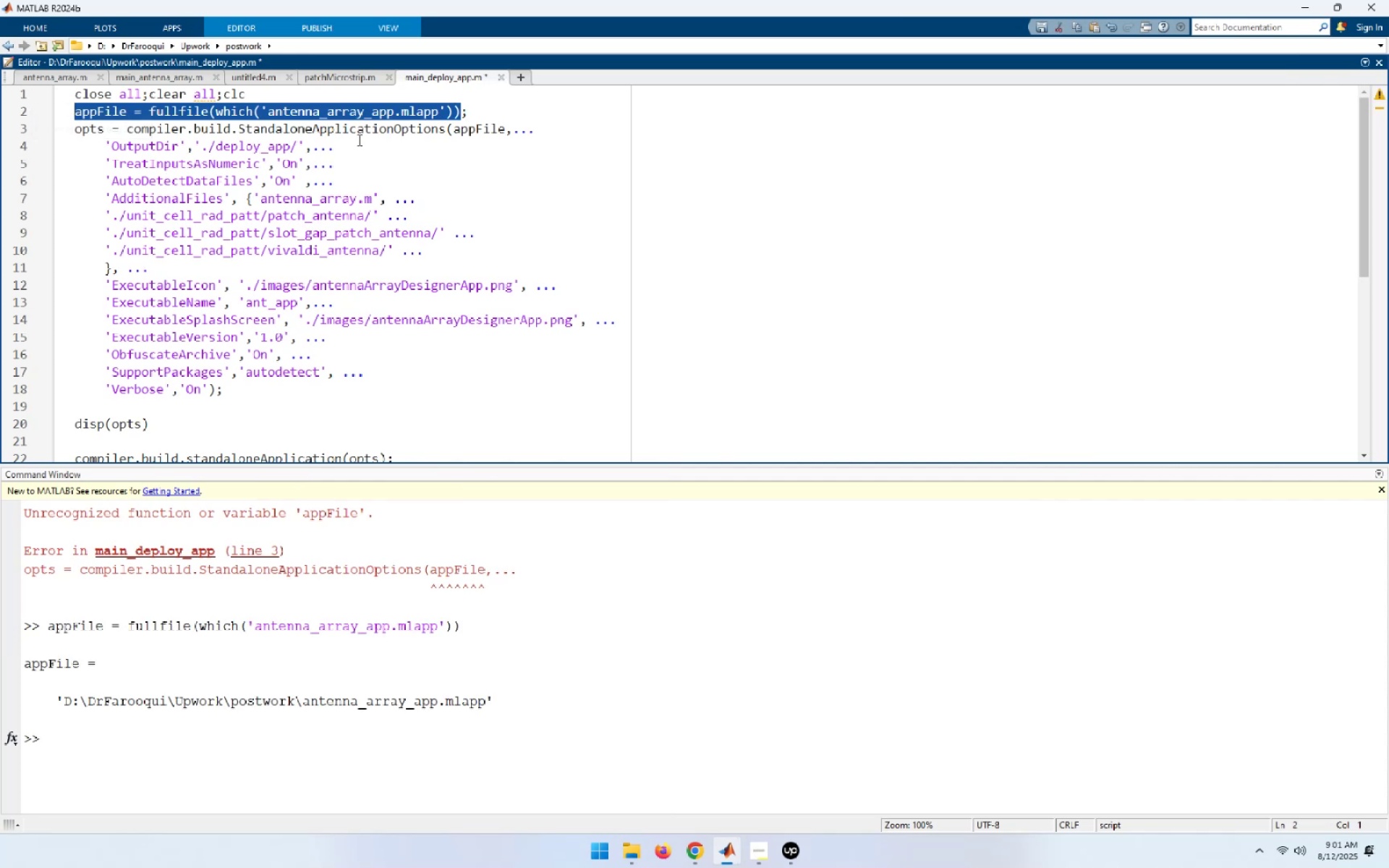 
left_click([504, 206])
 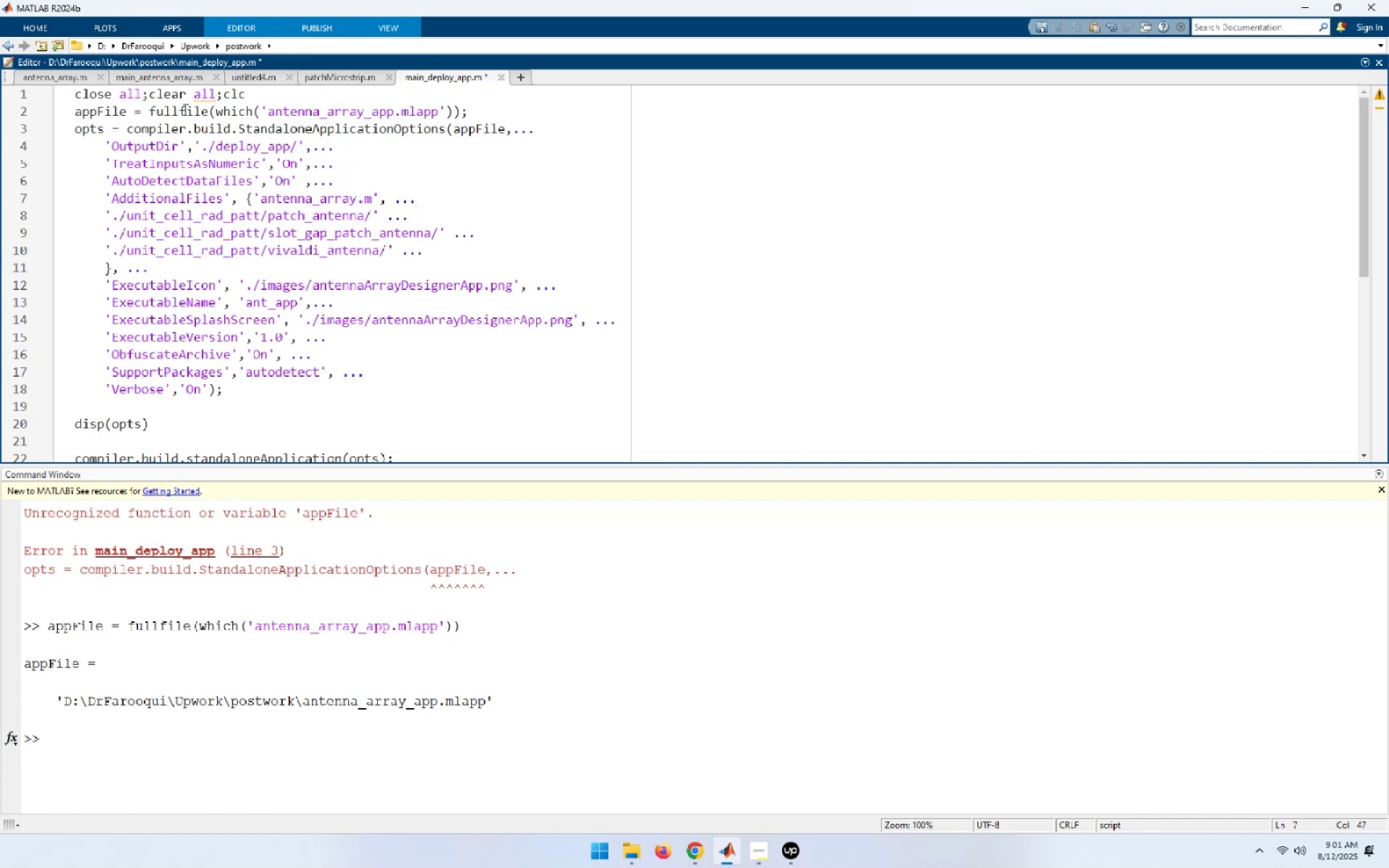 
double_click([184, 109])
 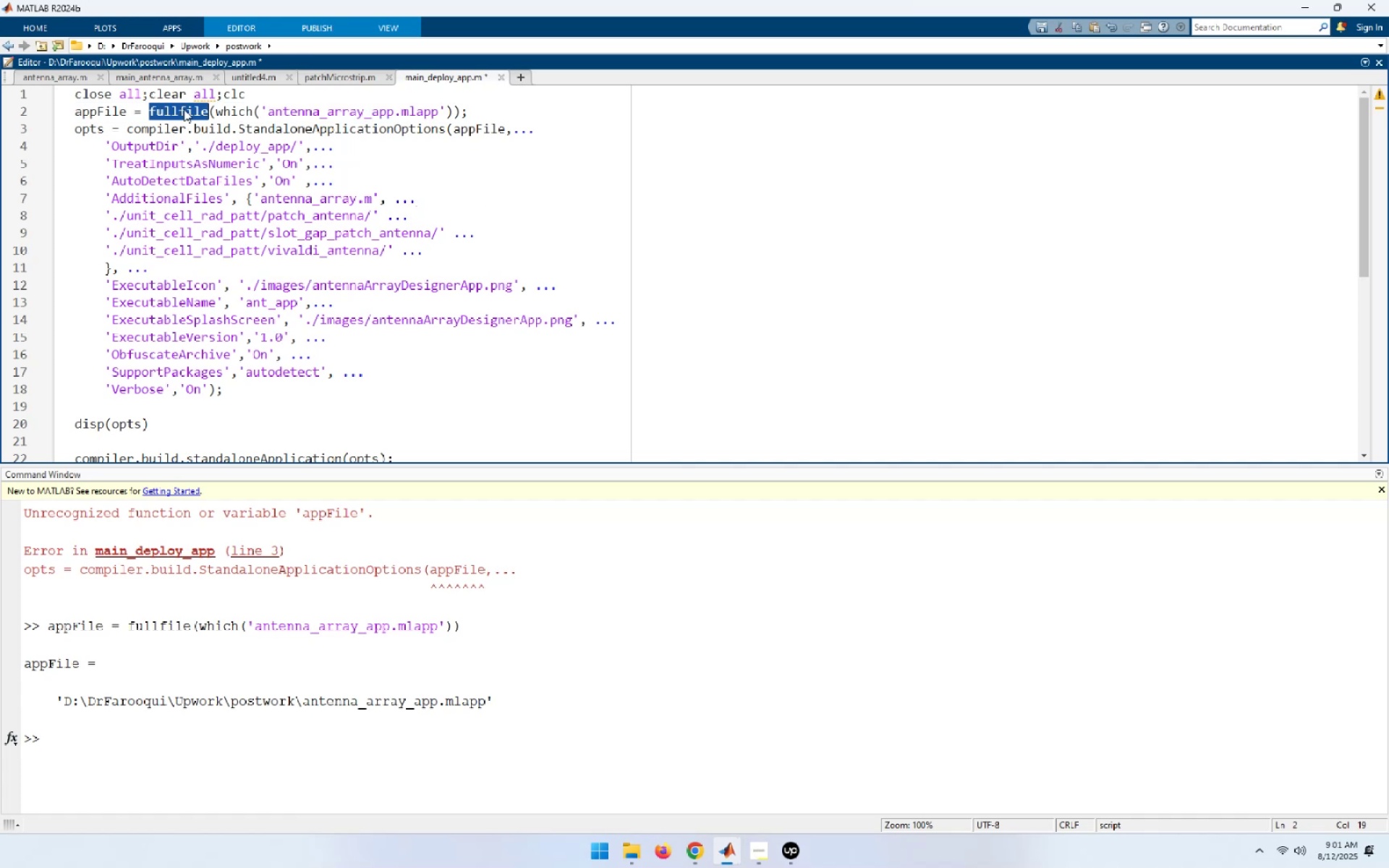 
key(Control+C)
 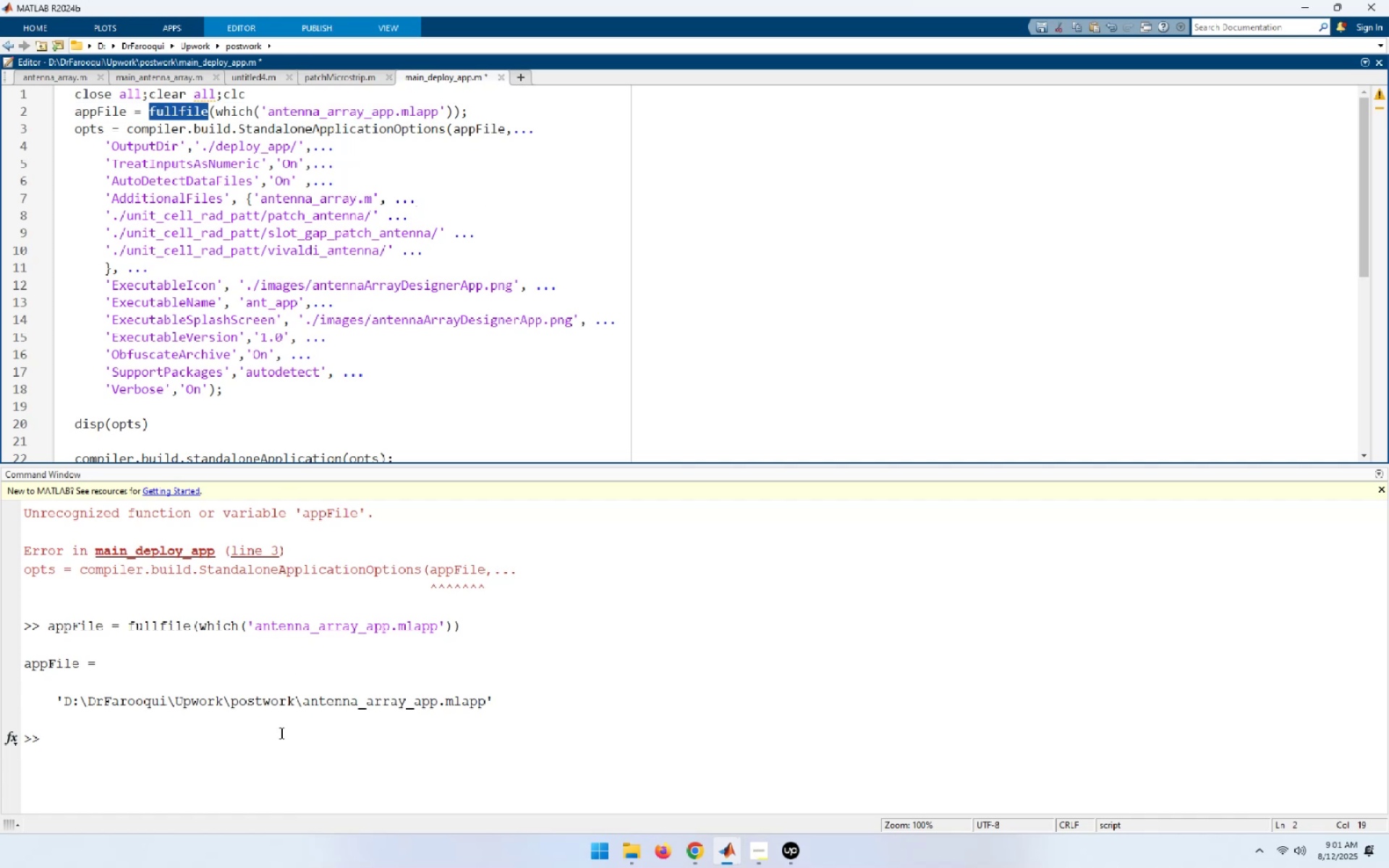 
left_click([277, 754])
 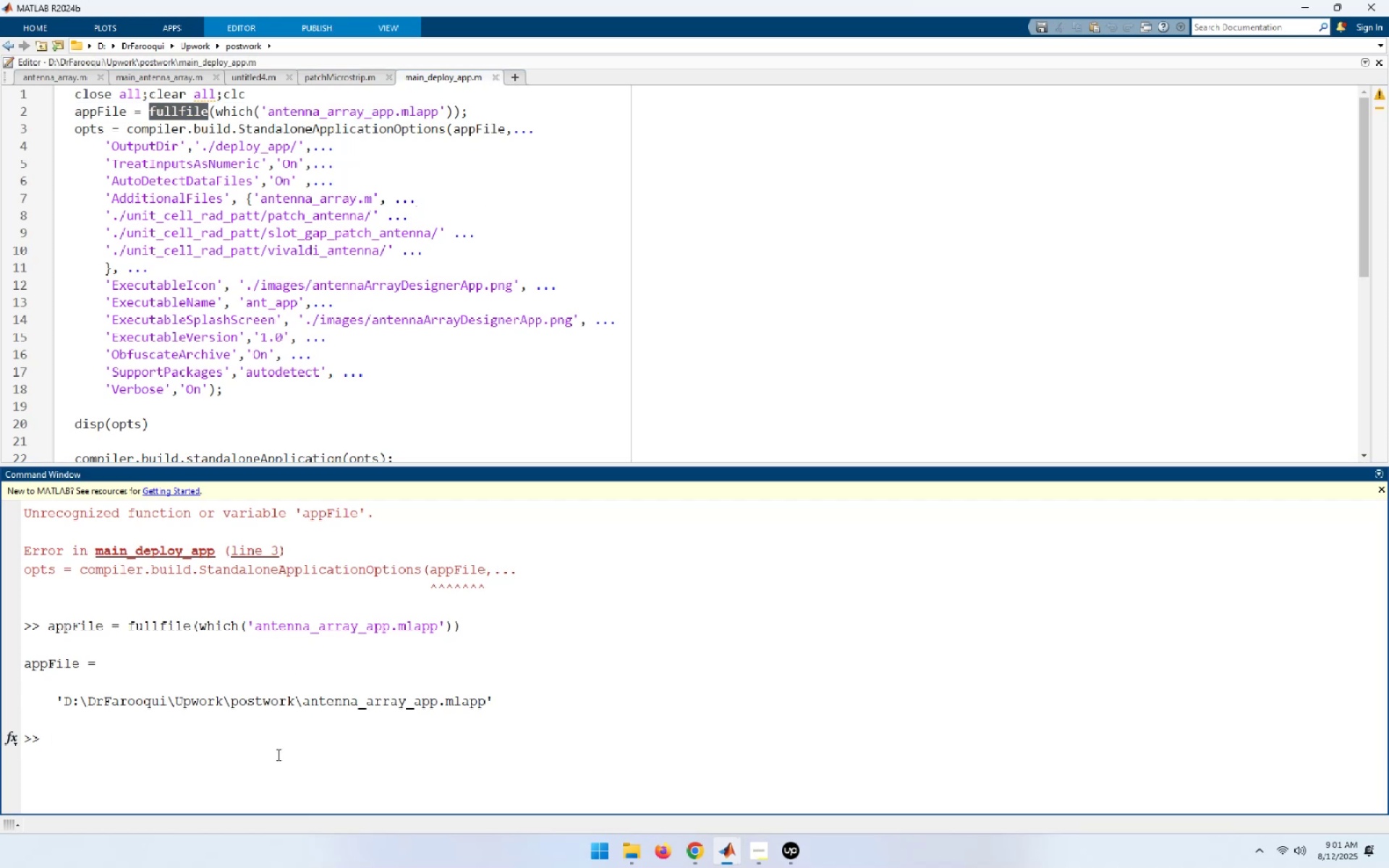 
type(doc )
 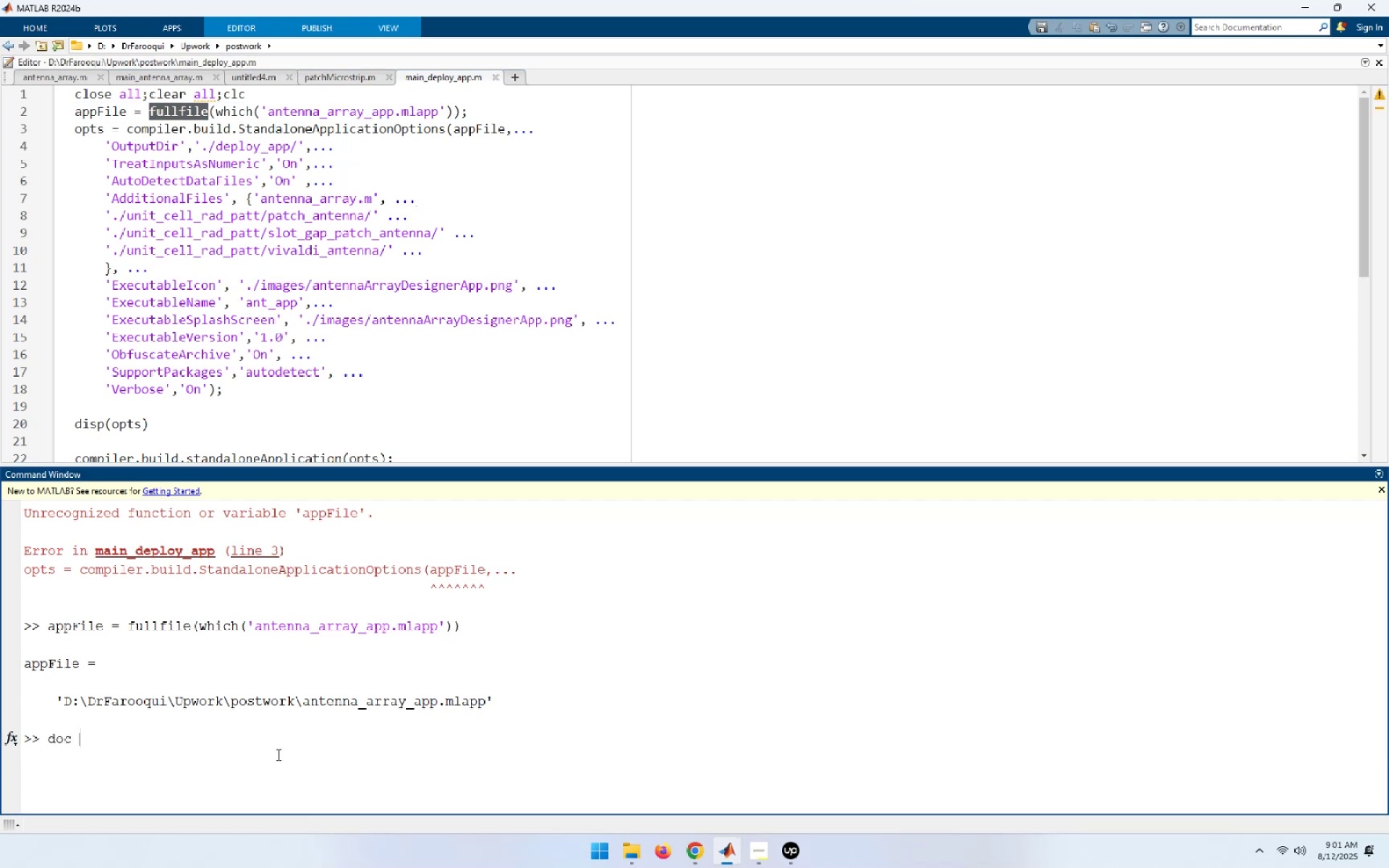 
key(Control+ControlLeft)
 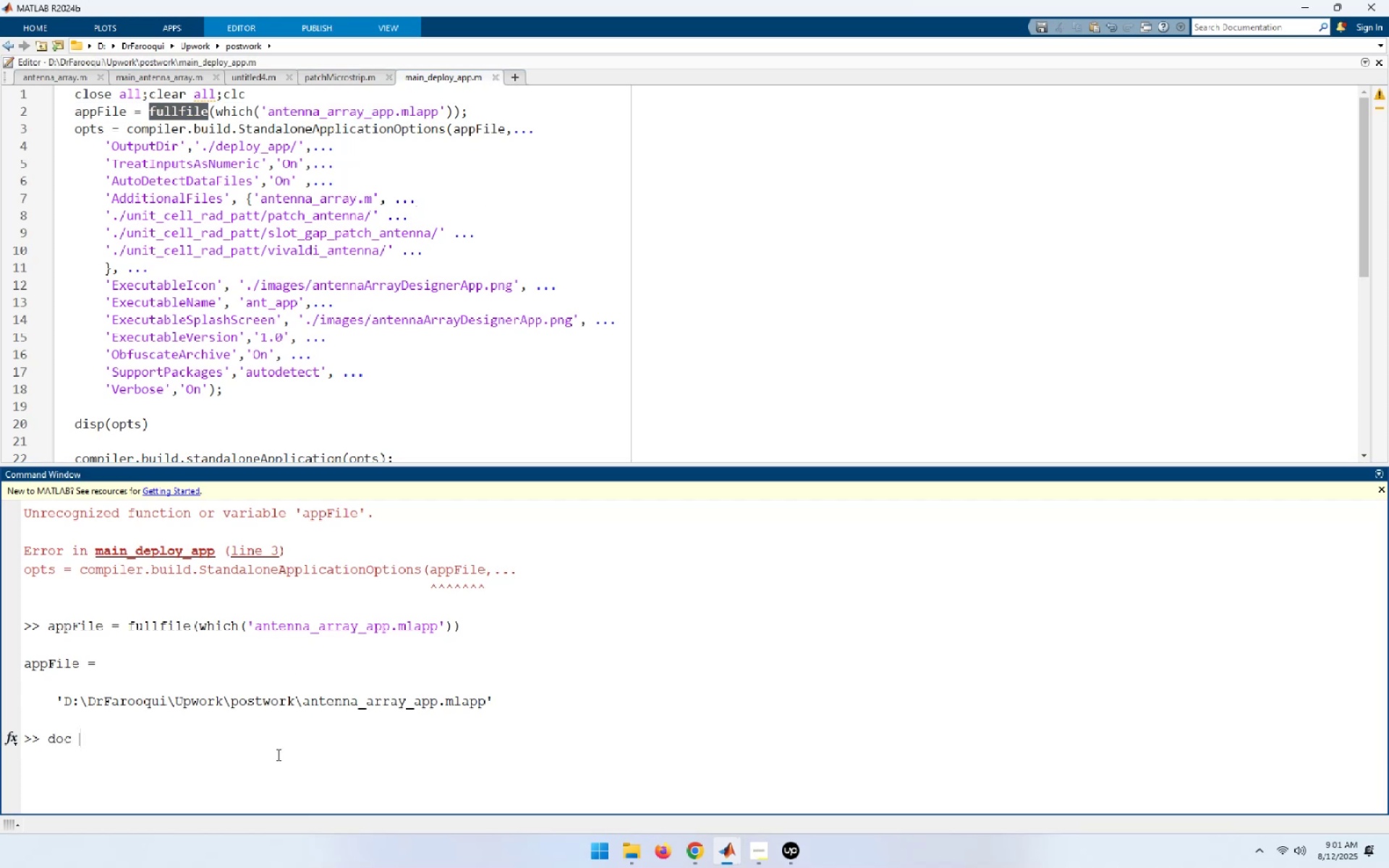 
key(Control+V)
 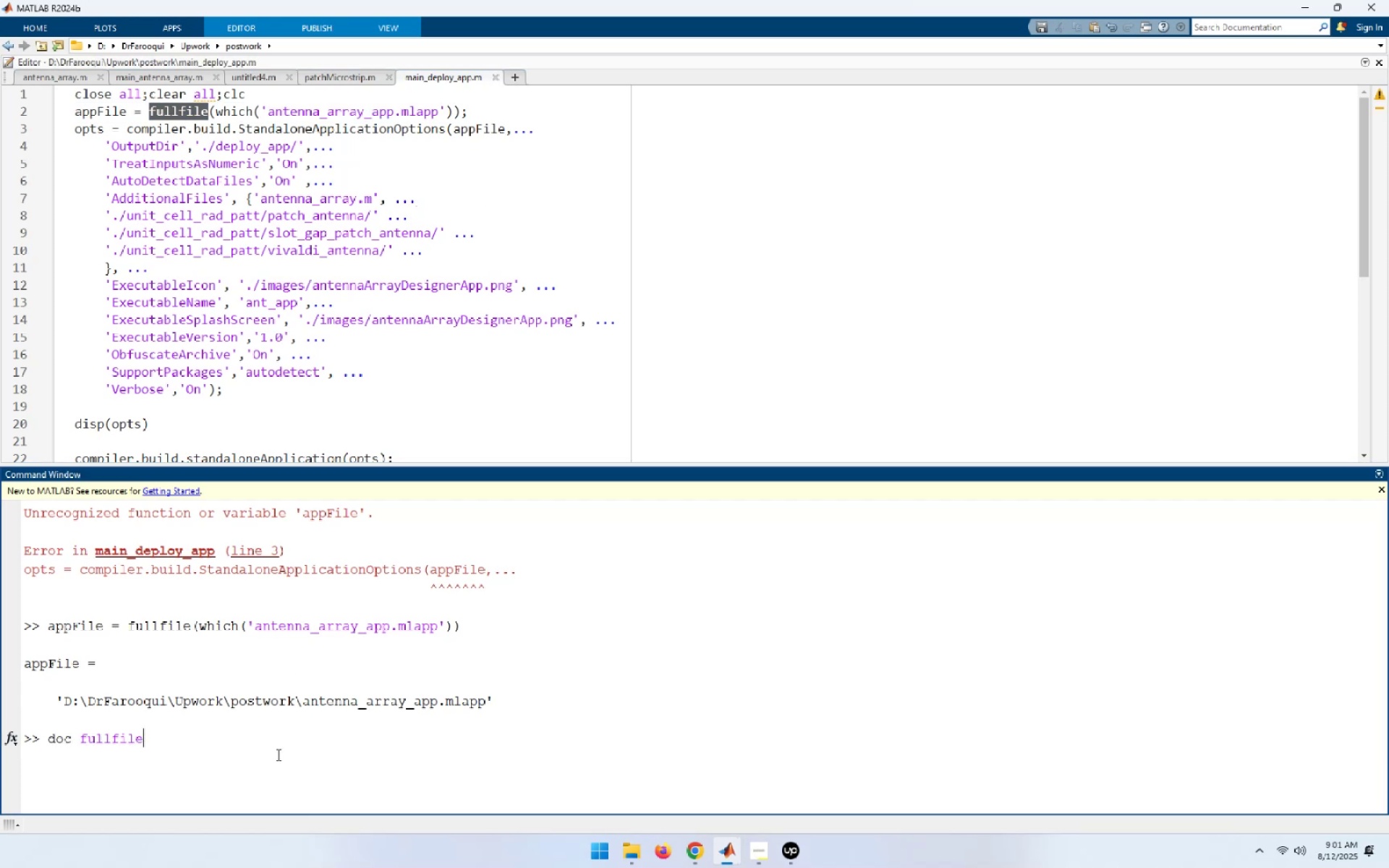 
key(Enter)
 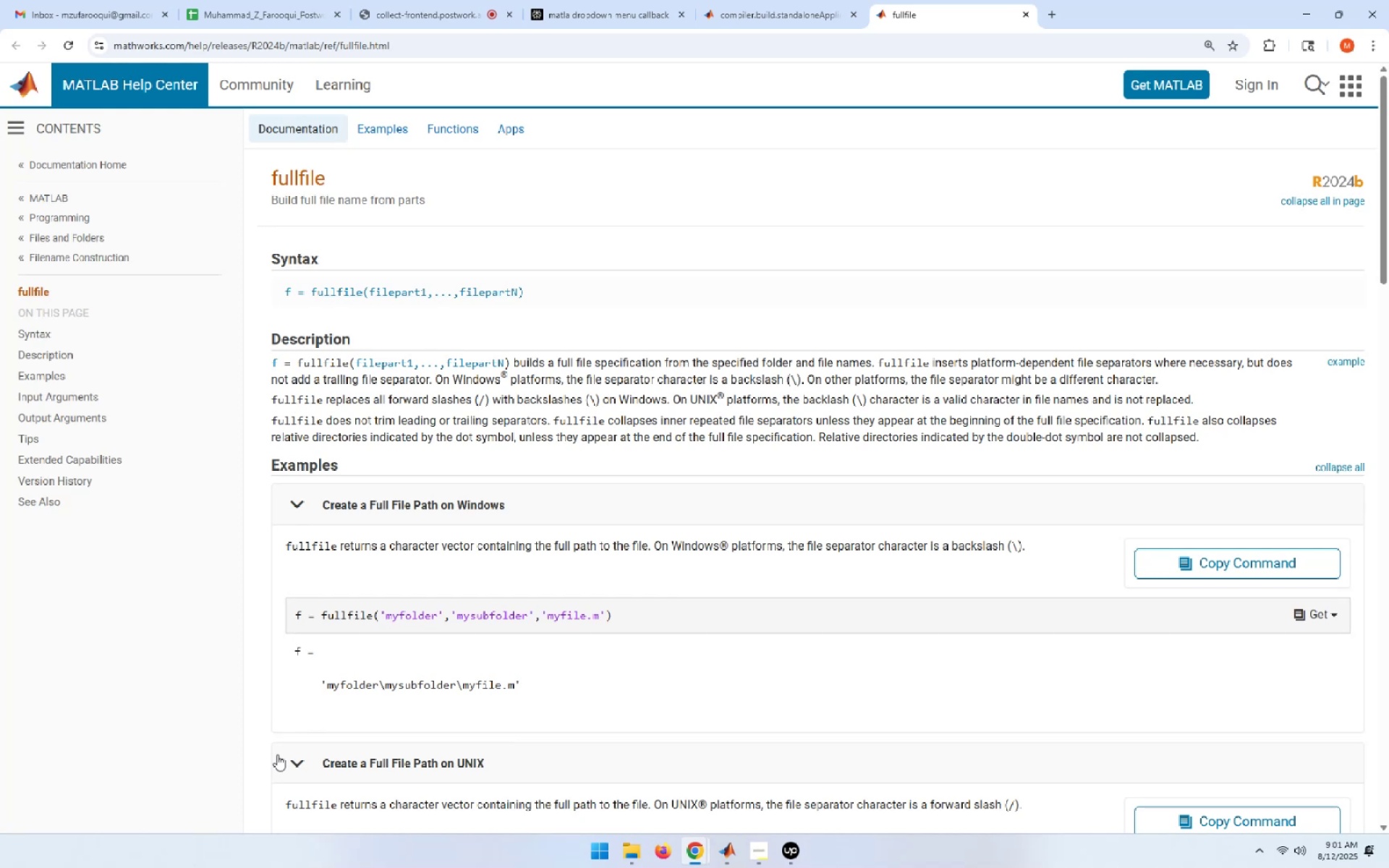 
wait(23.2)
 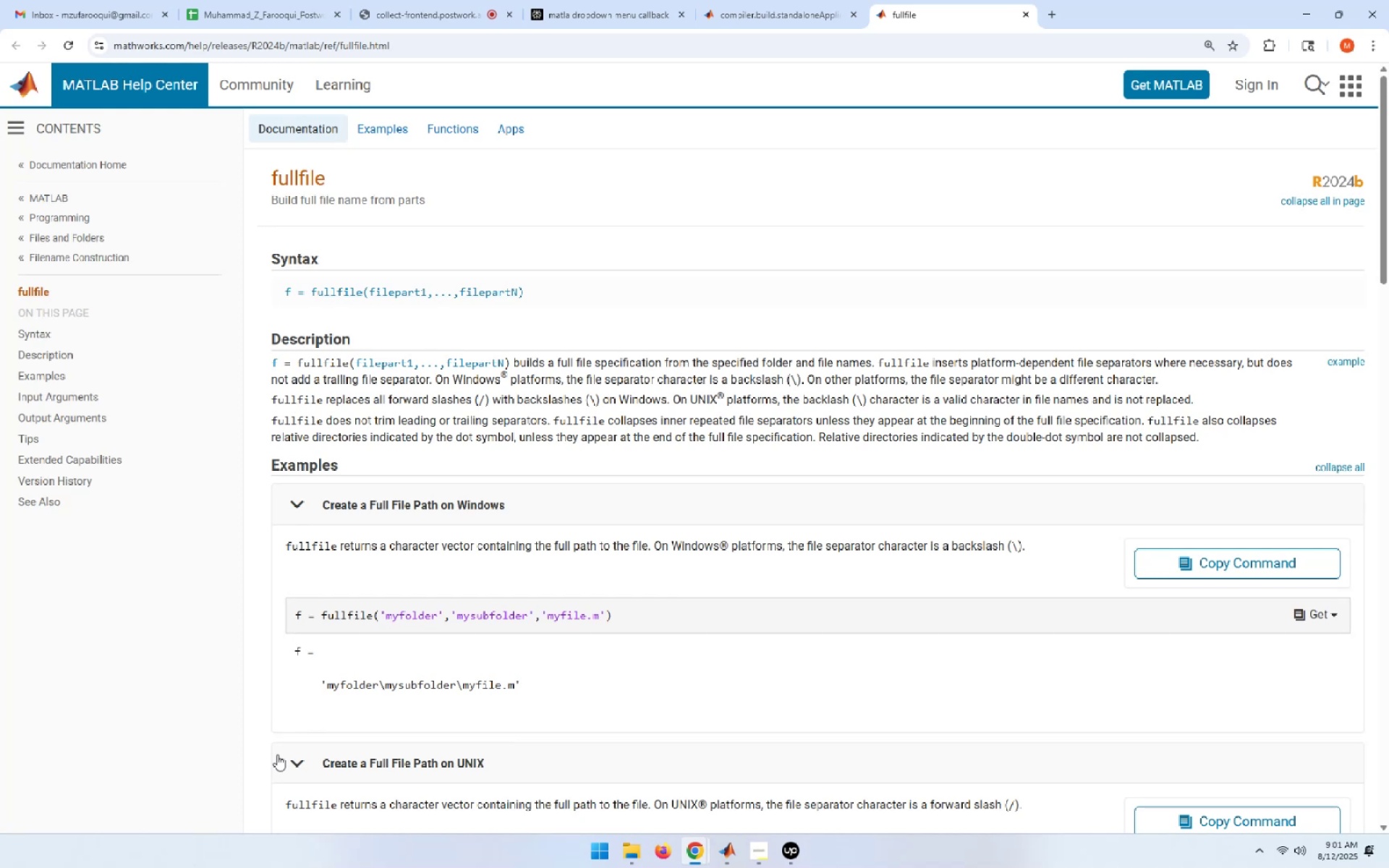 
key(Alt+AltLeft)
 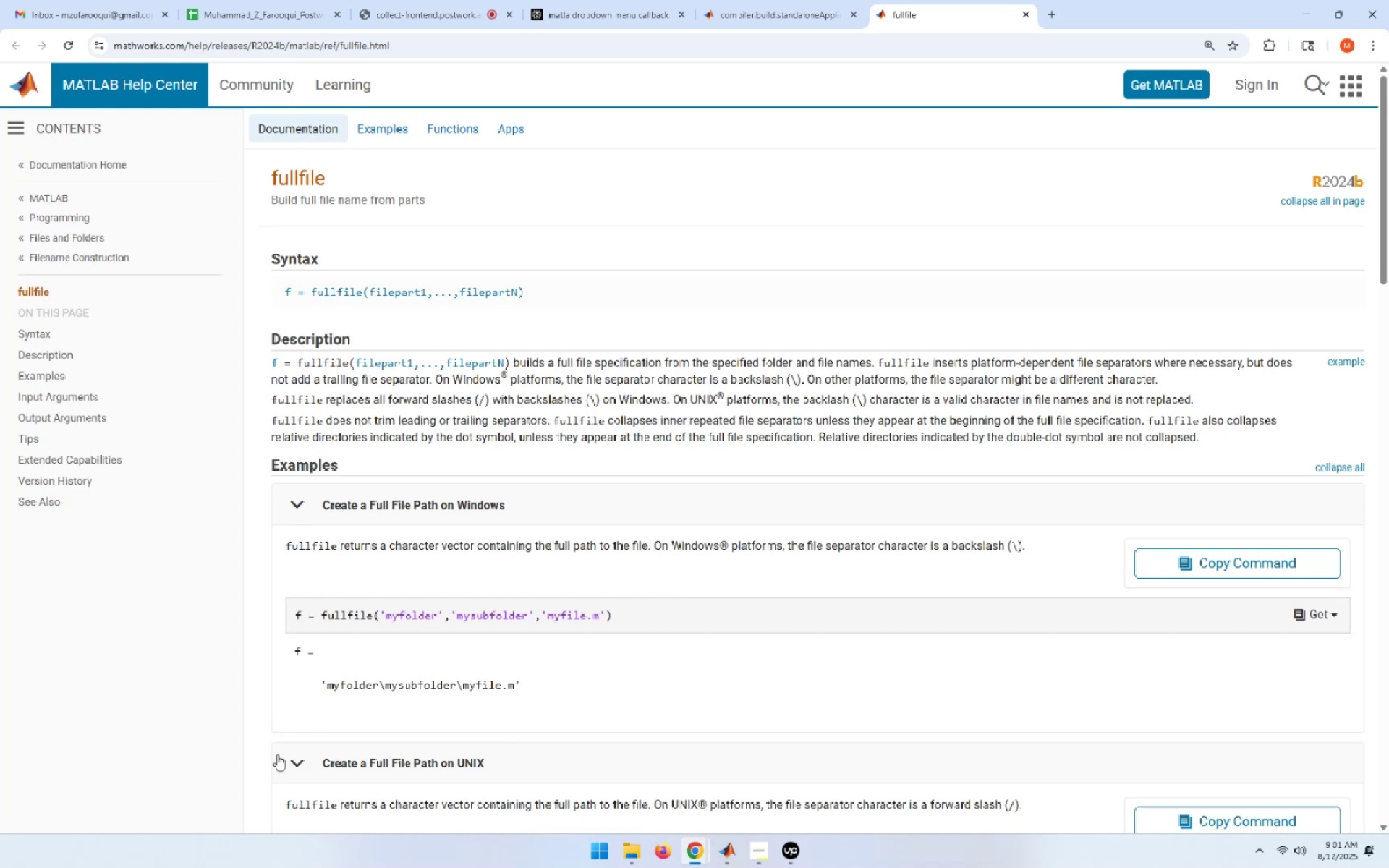 
key(Tab)
type(doc which)
 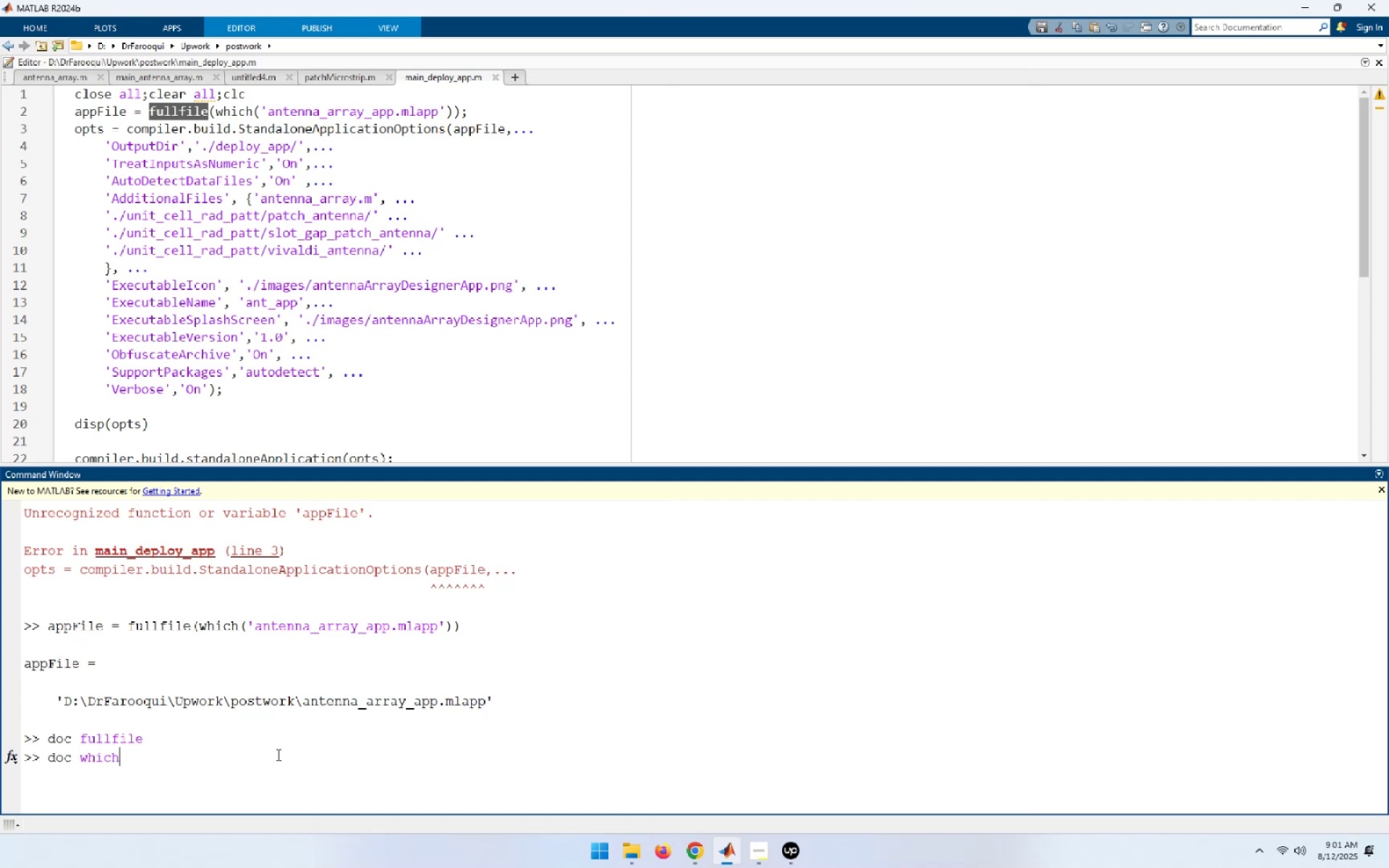 
key(Enter)
 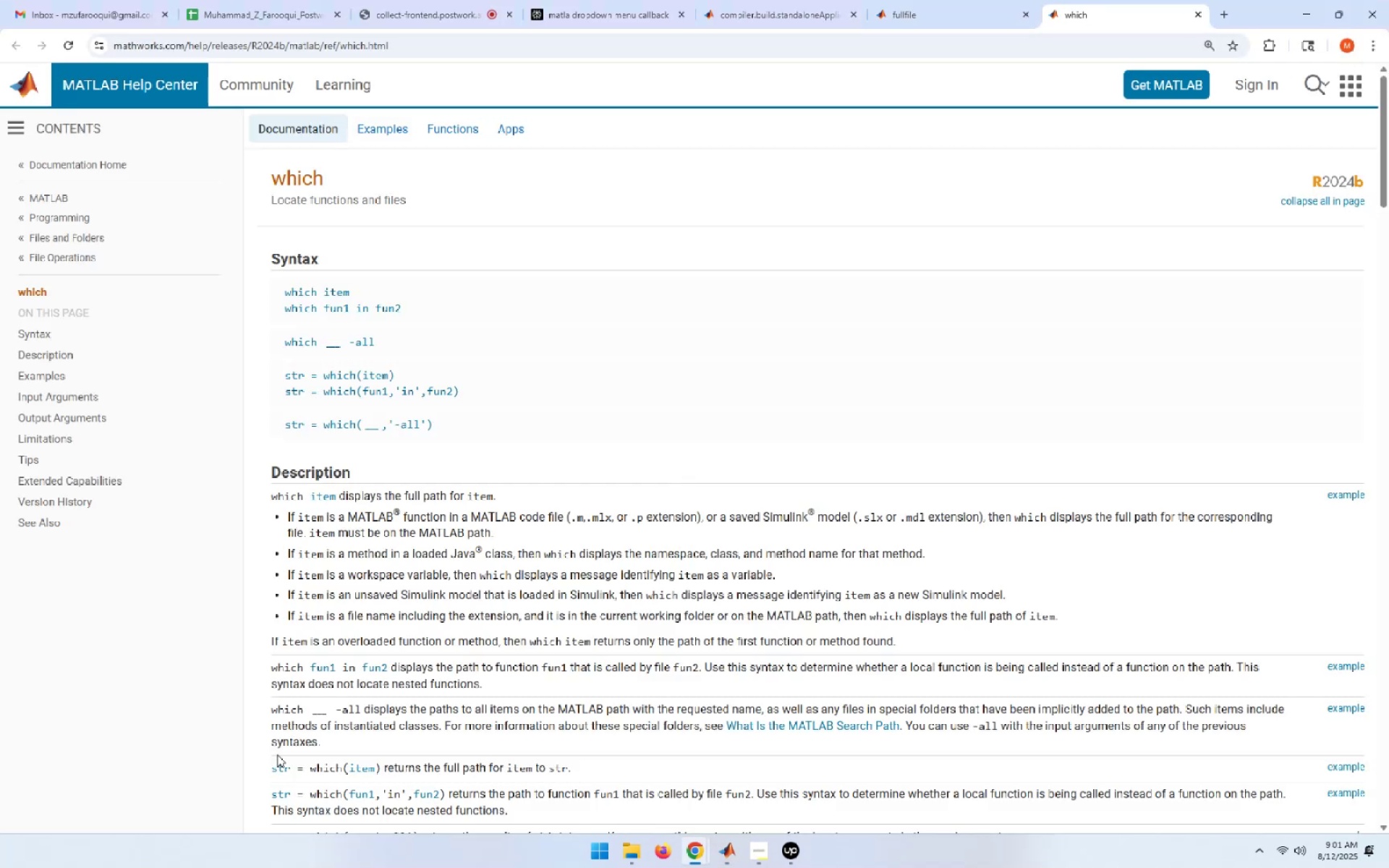 
wait(8.83)
 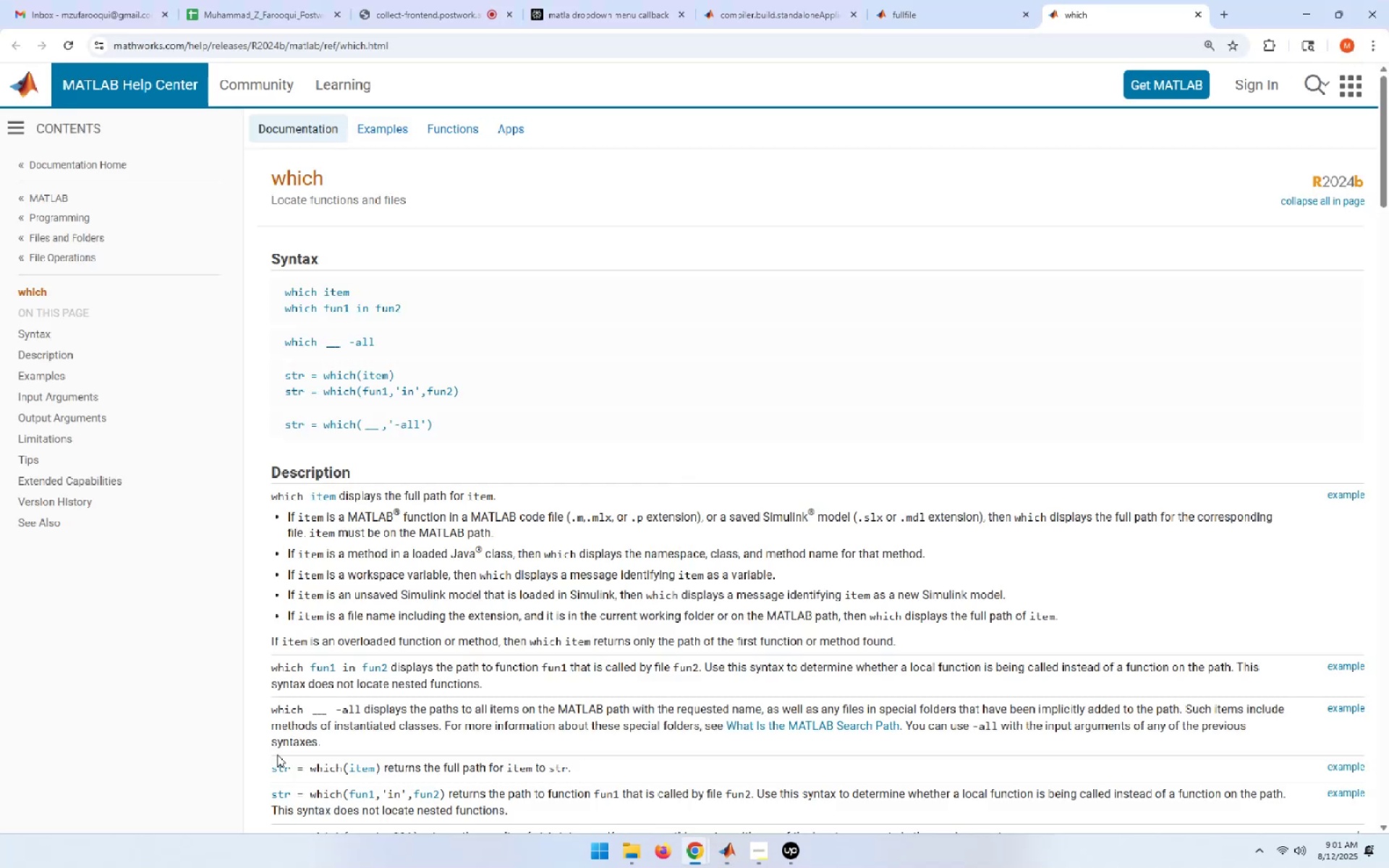 
left_click([1304, 14])
 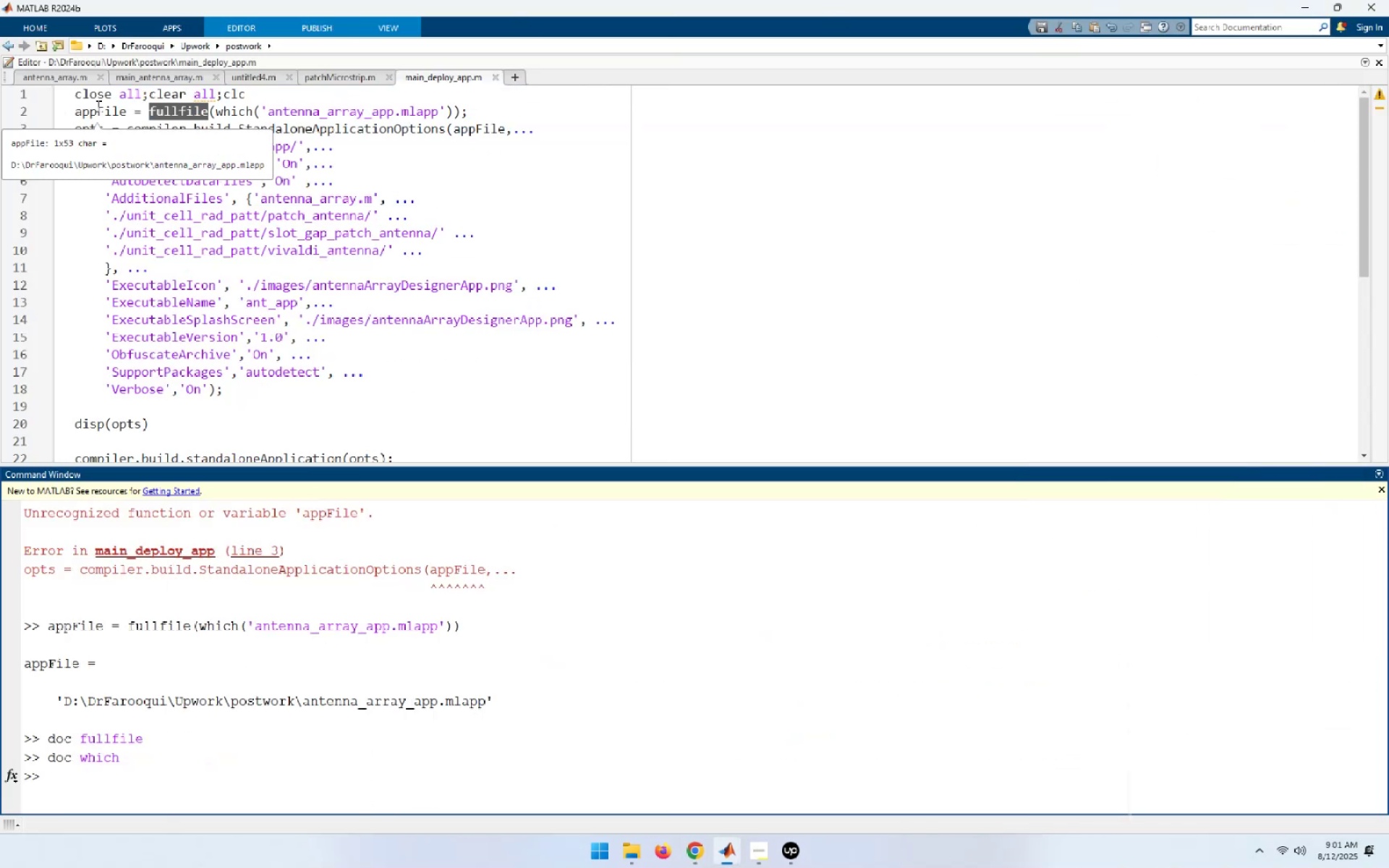 
wait(11.22)
 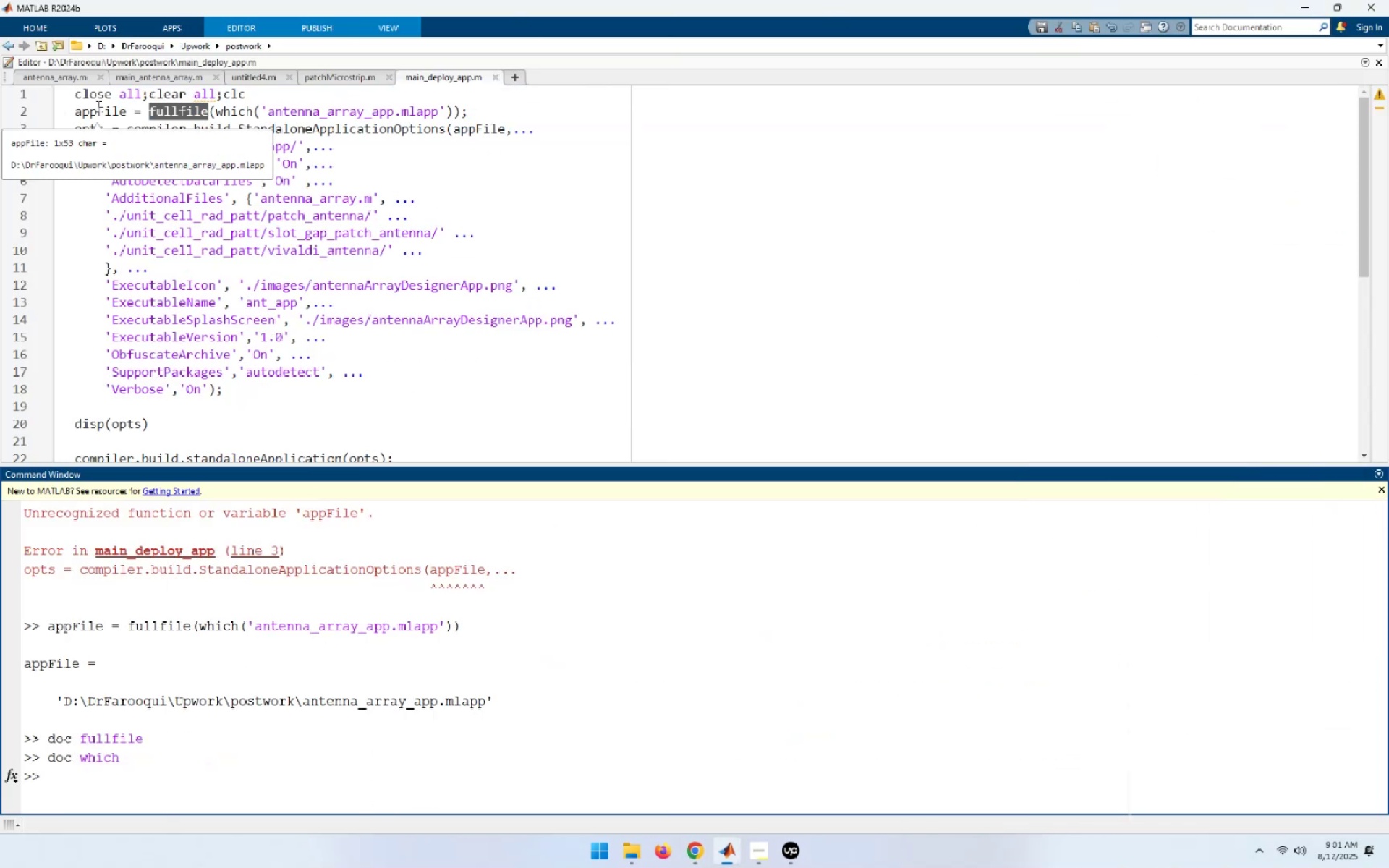 
left_click([489, 109])
 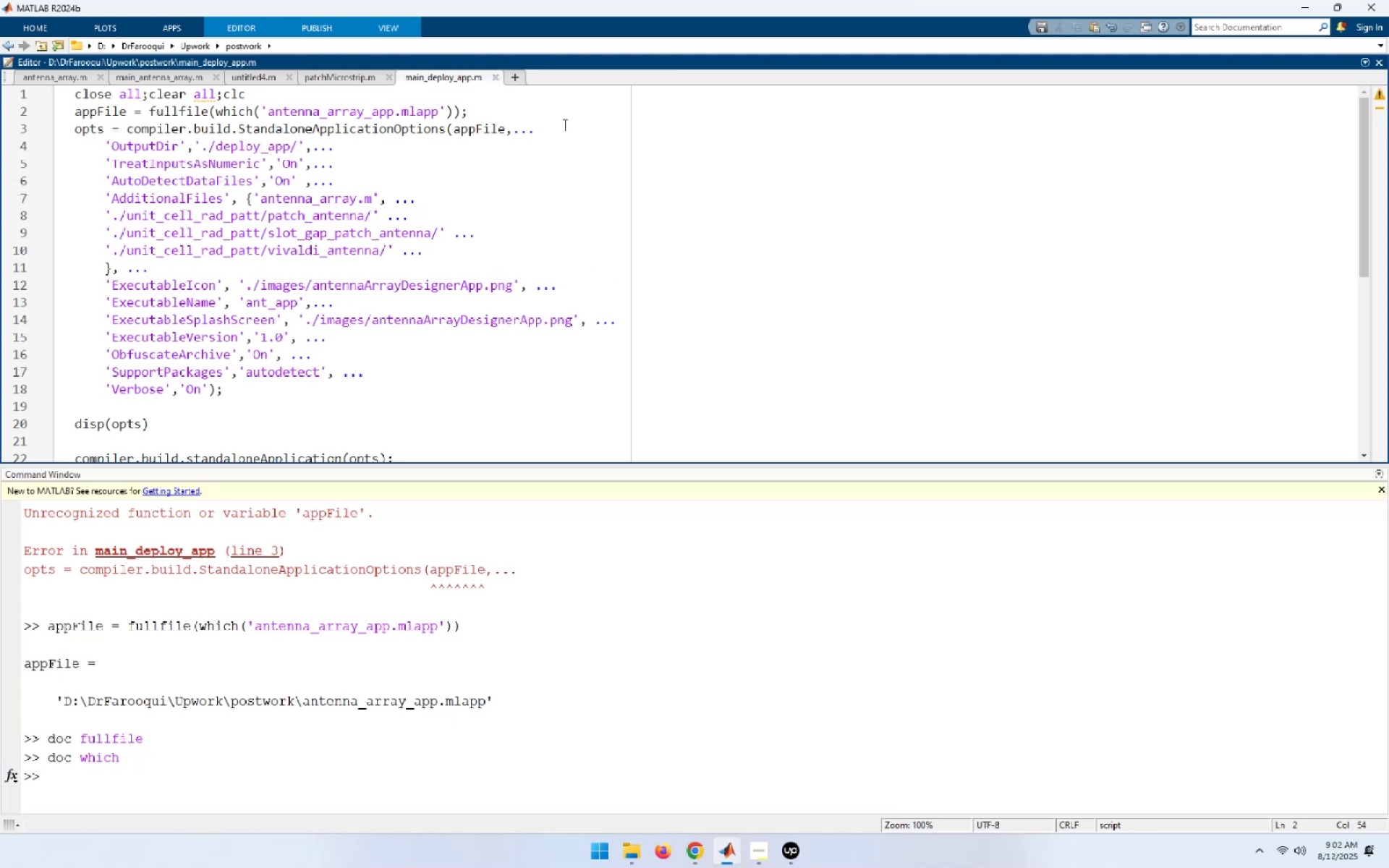 
key(NumpadEnter)
 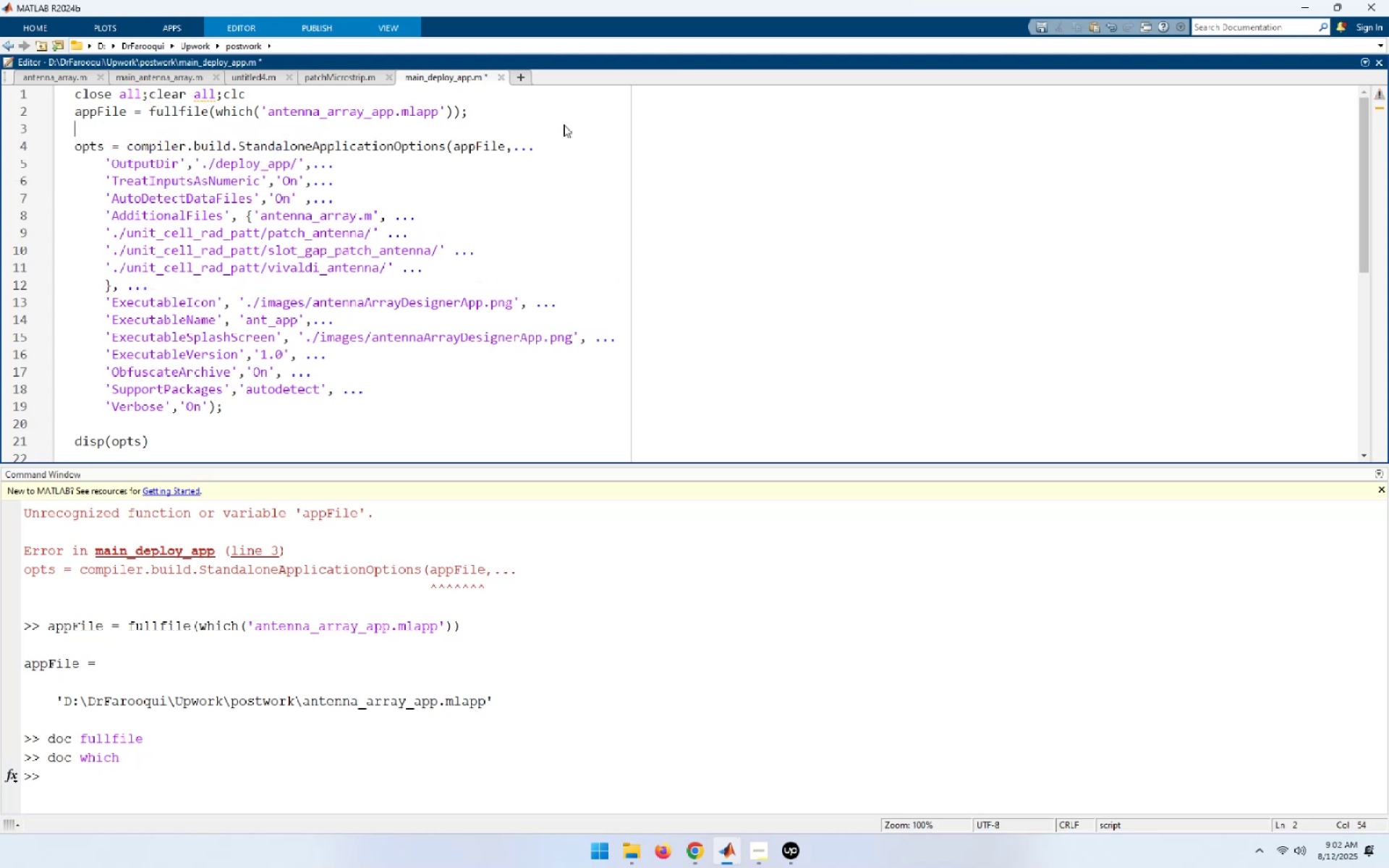 
key(ArrowUp)
 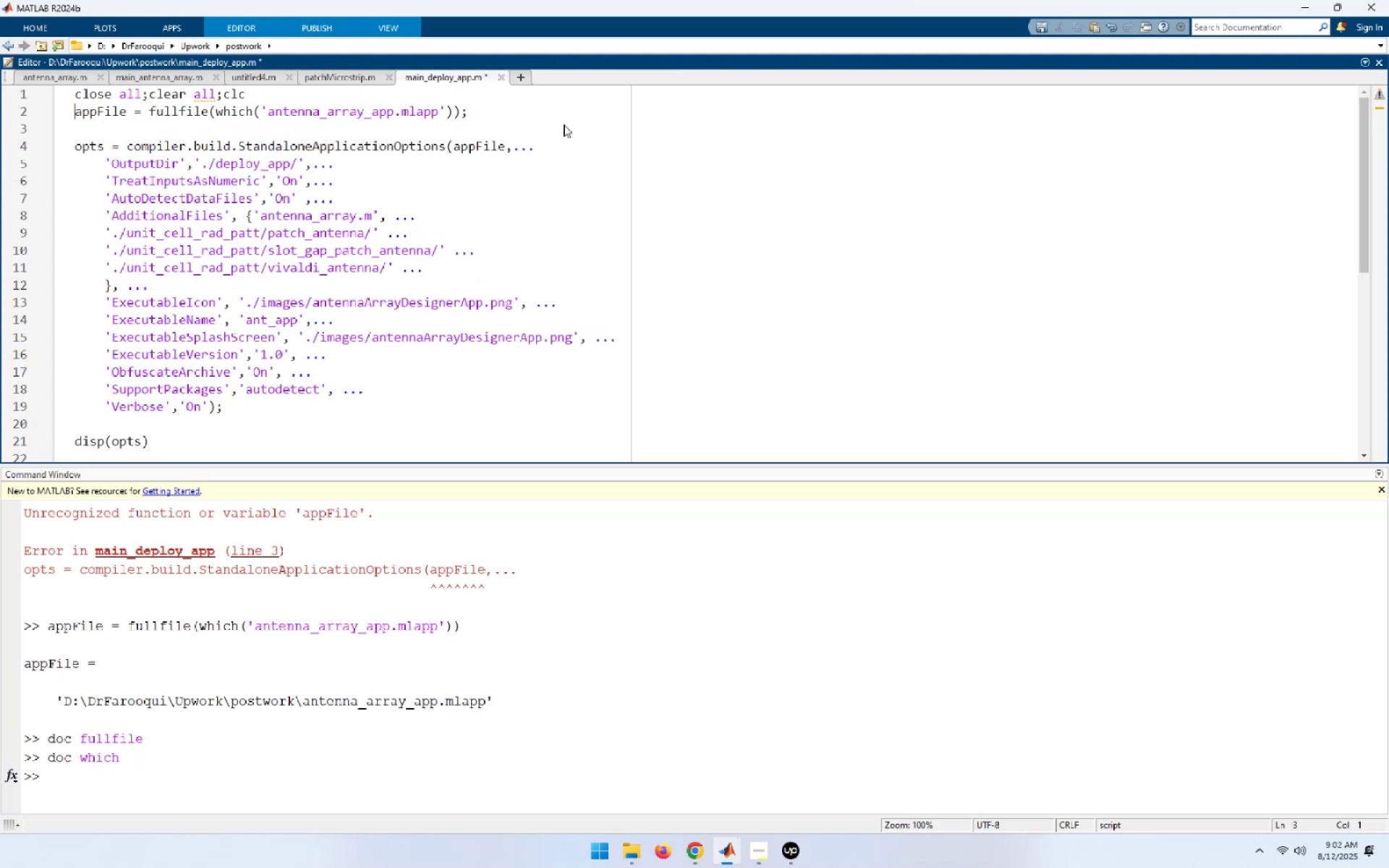 
key(Shift+End)
 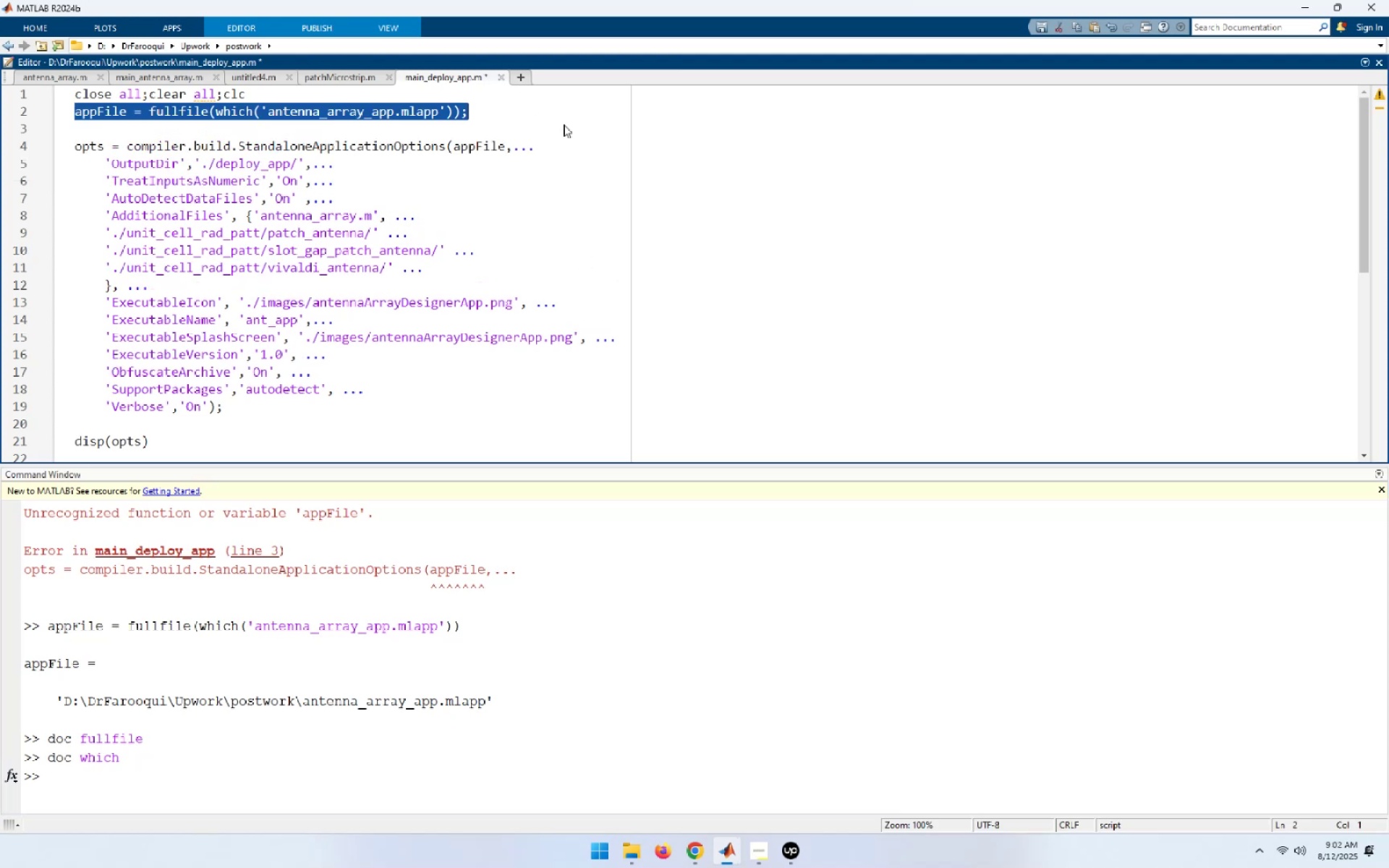 
key(Control+C)
 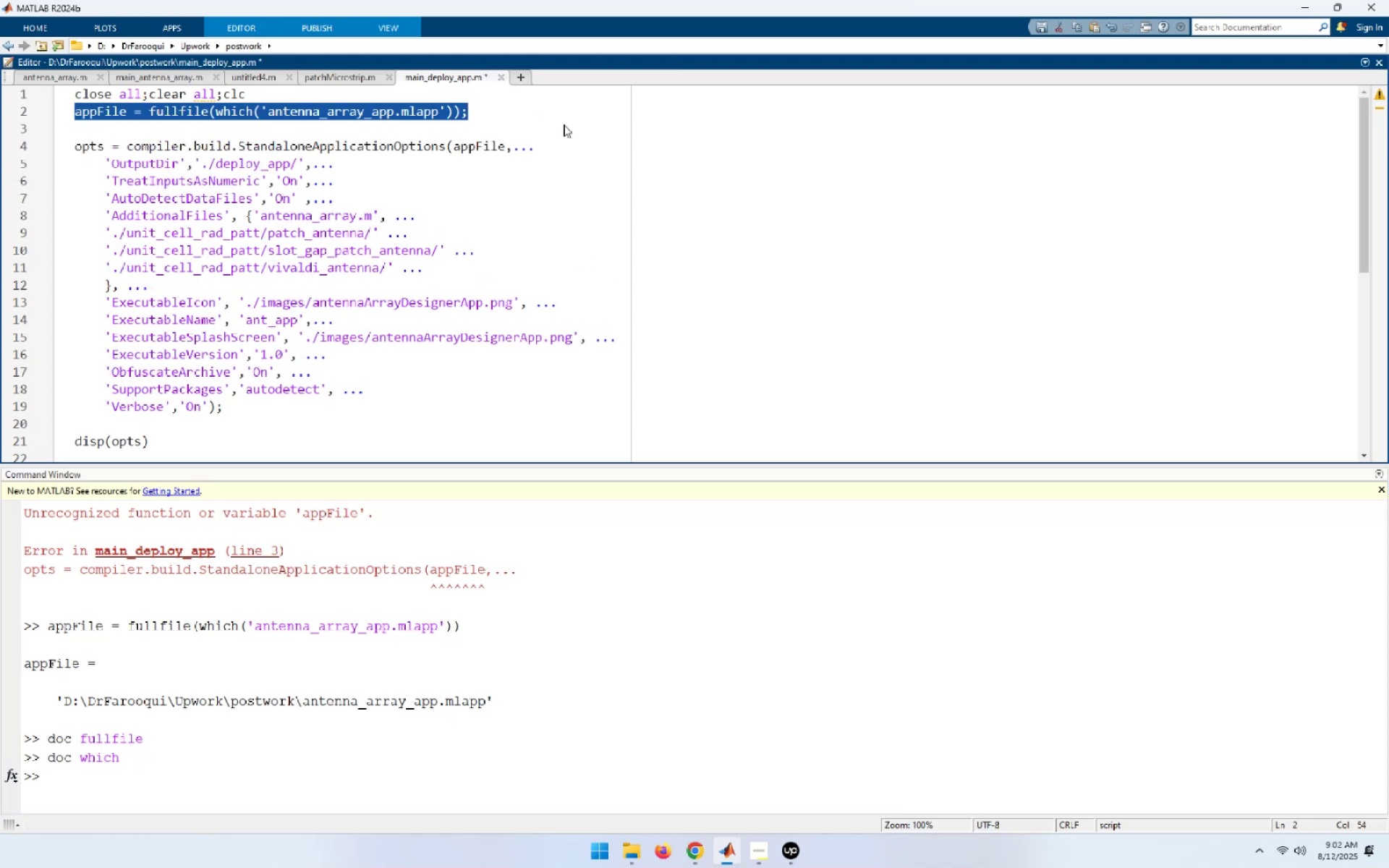 
key(End)
 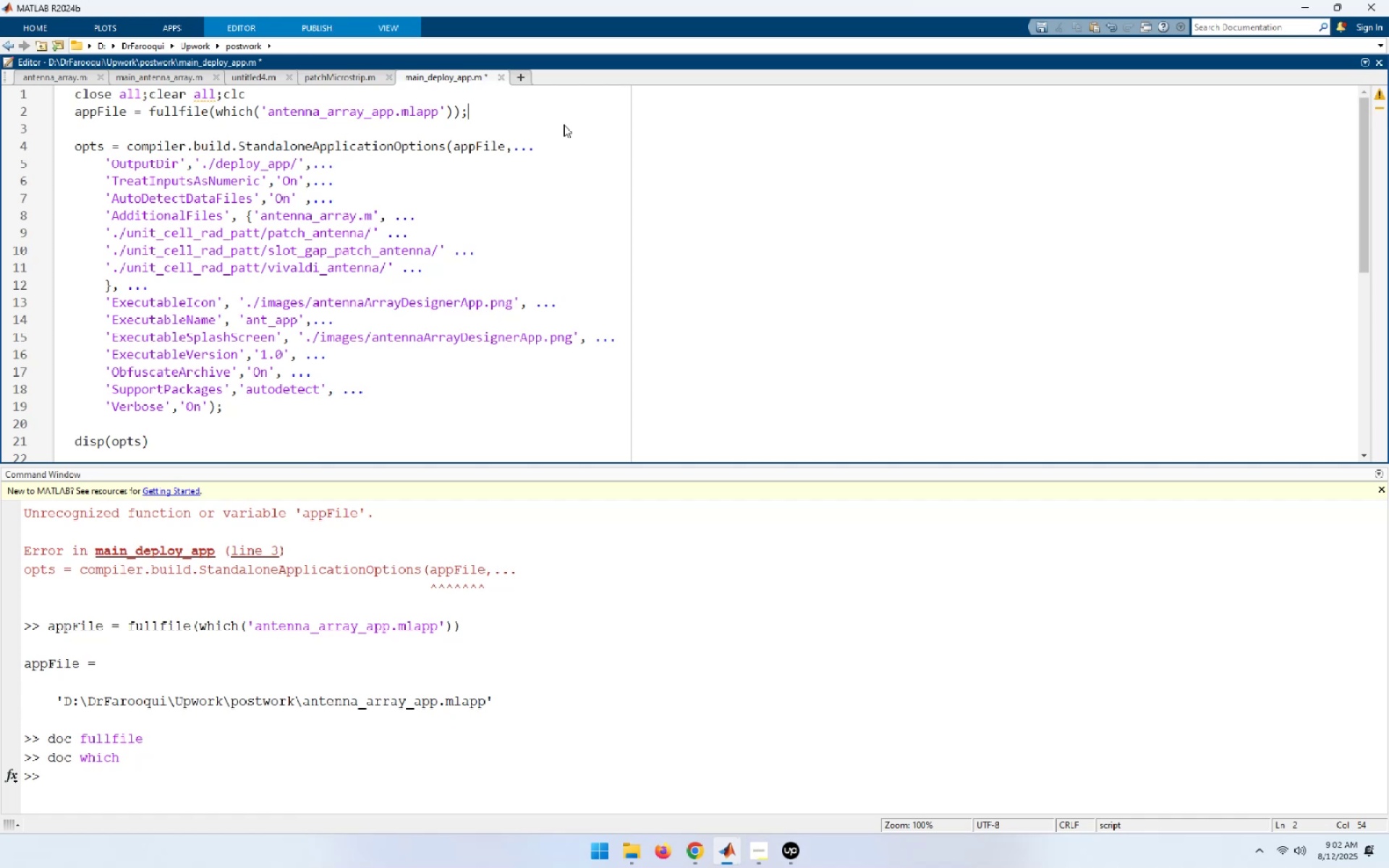 
key(NumpadEnter)
 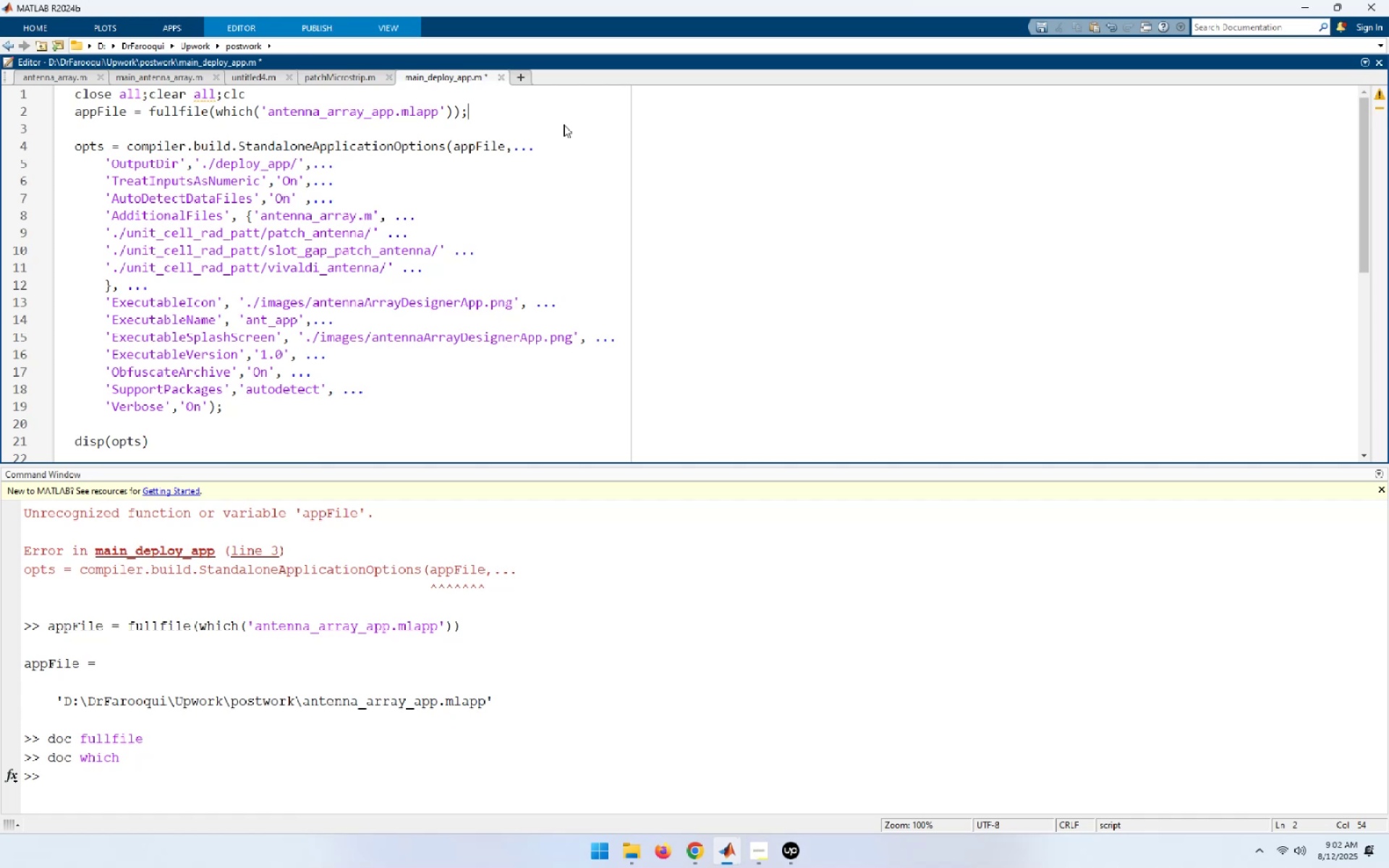 
key(Control+ControlLeft)
 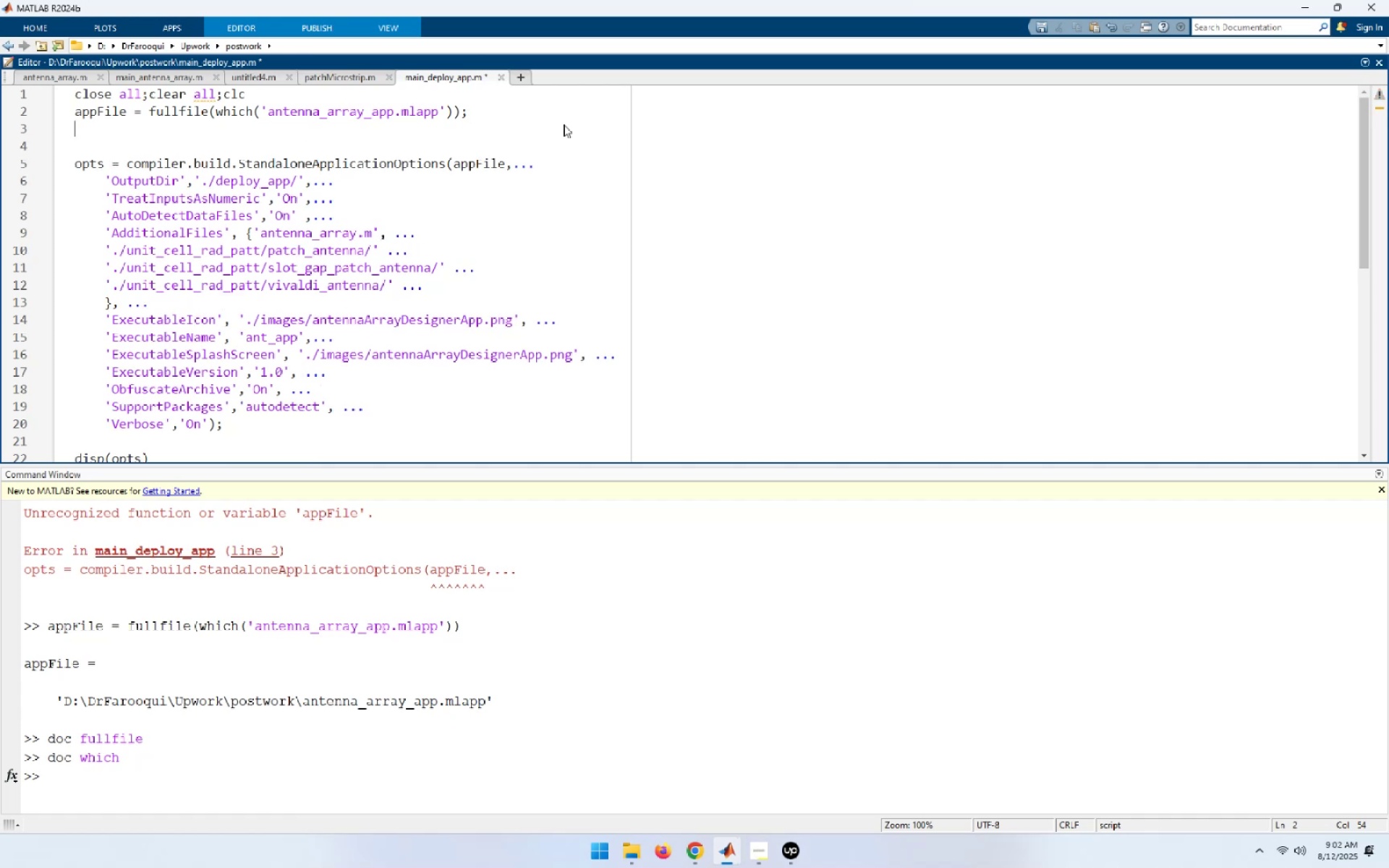 
key(Control+V)
 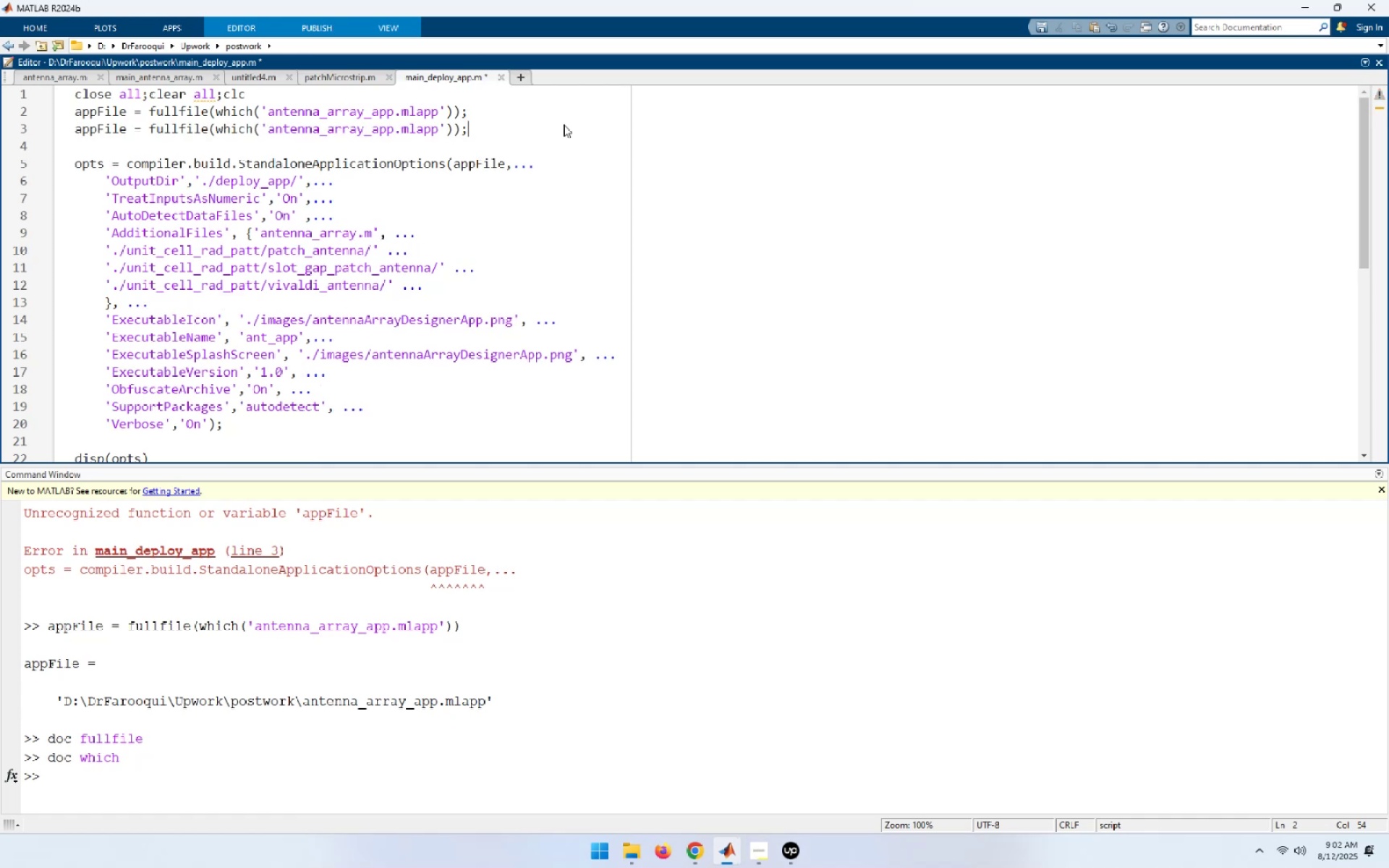 
hold_key(key=ArrowLeft, duration=1.25)
 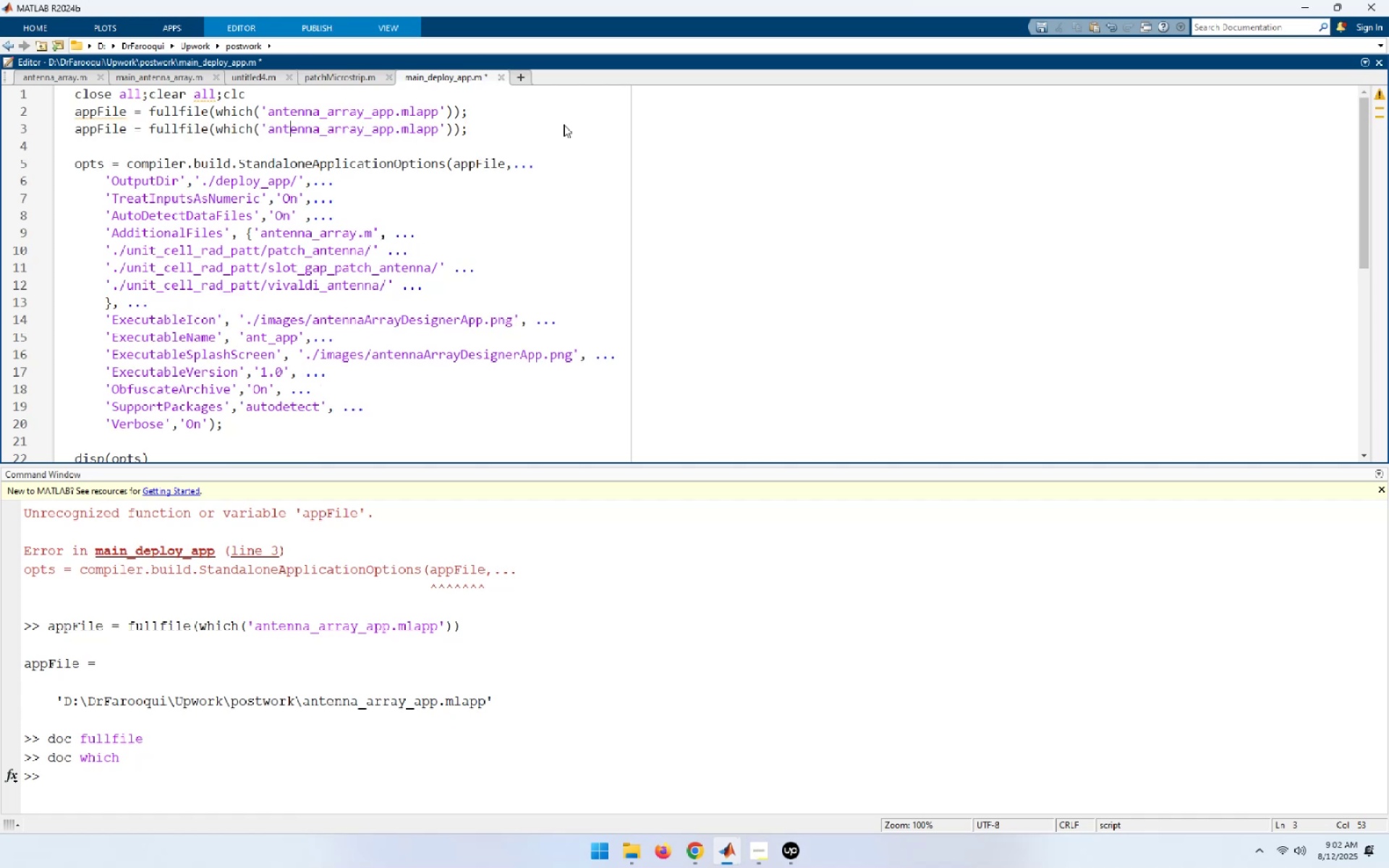 
key(ArrowLeft)
 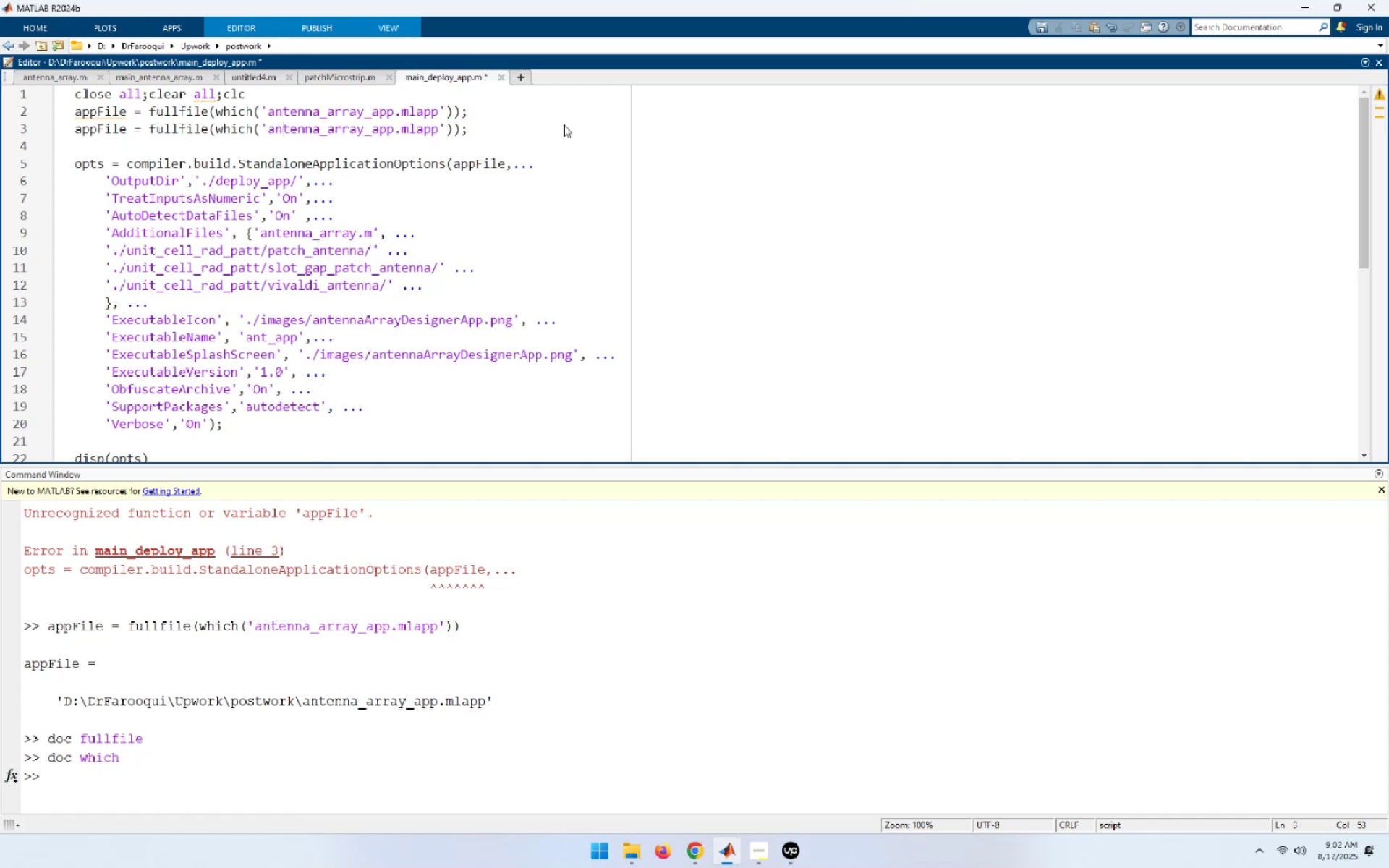 
key(ArrowLeft)
 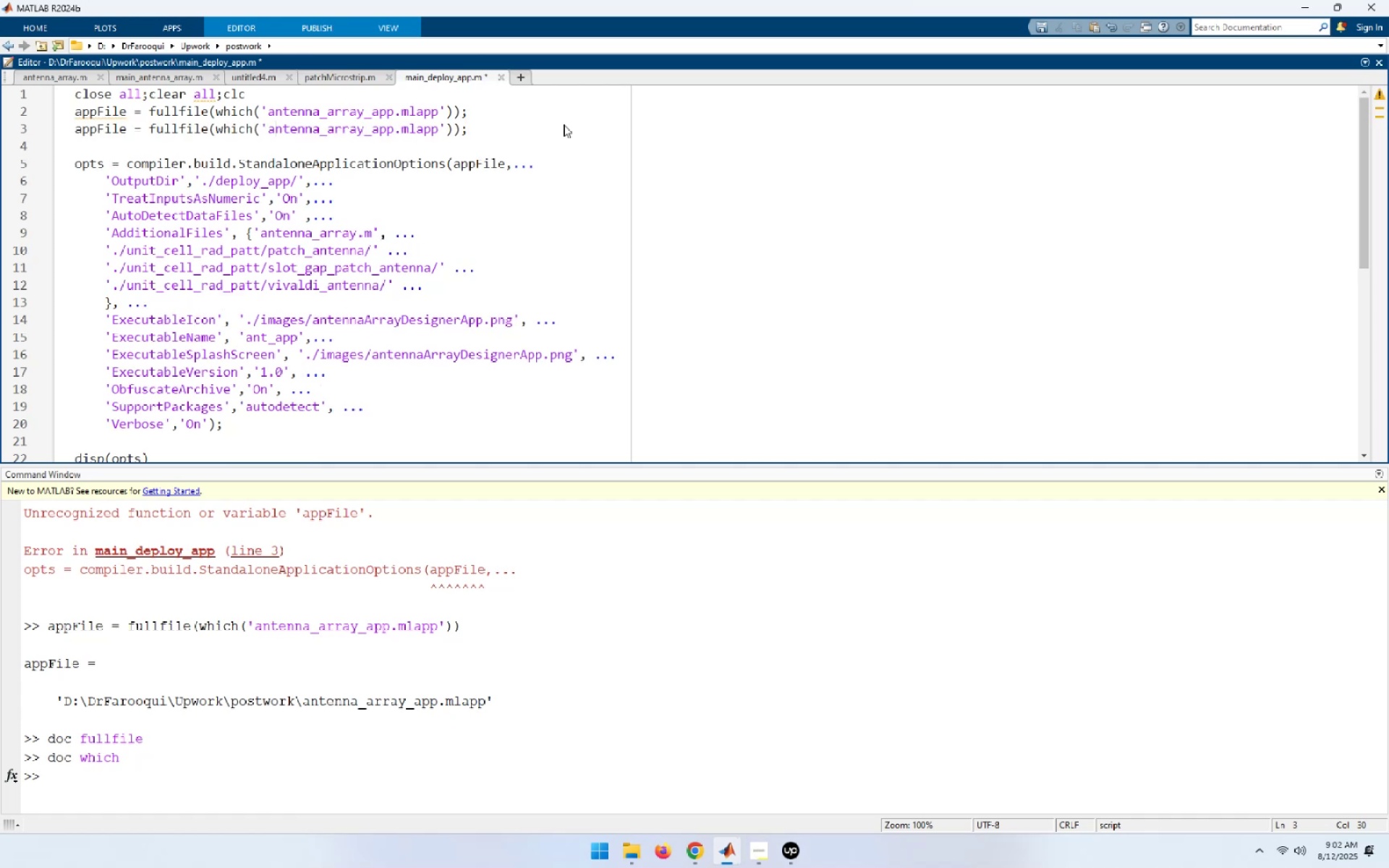 
key(ArrowLeft)
 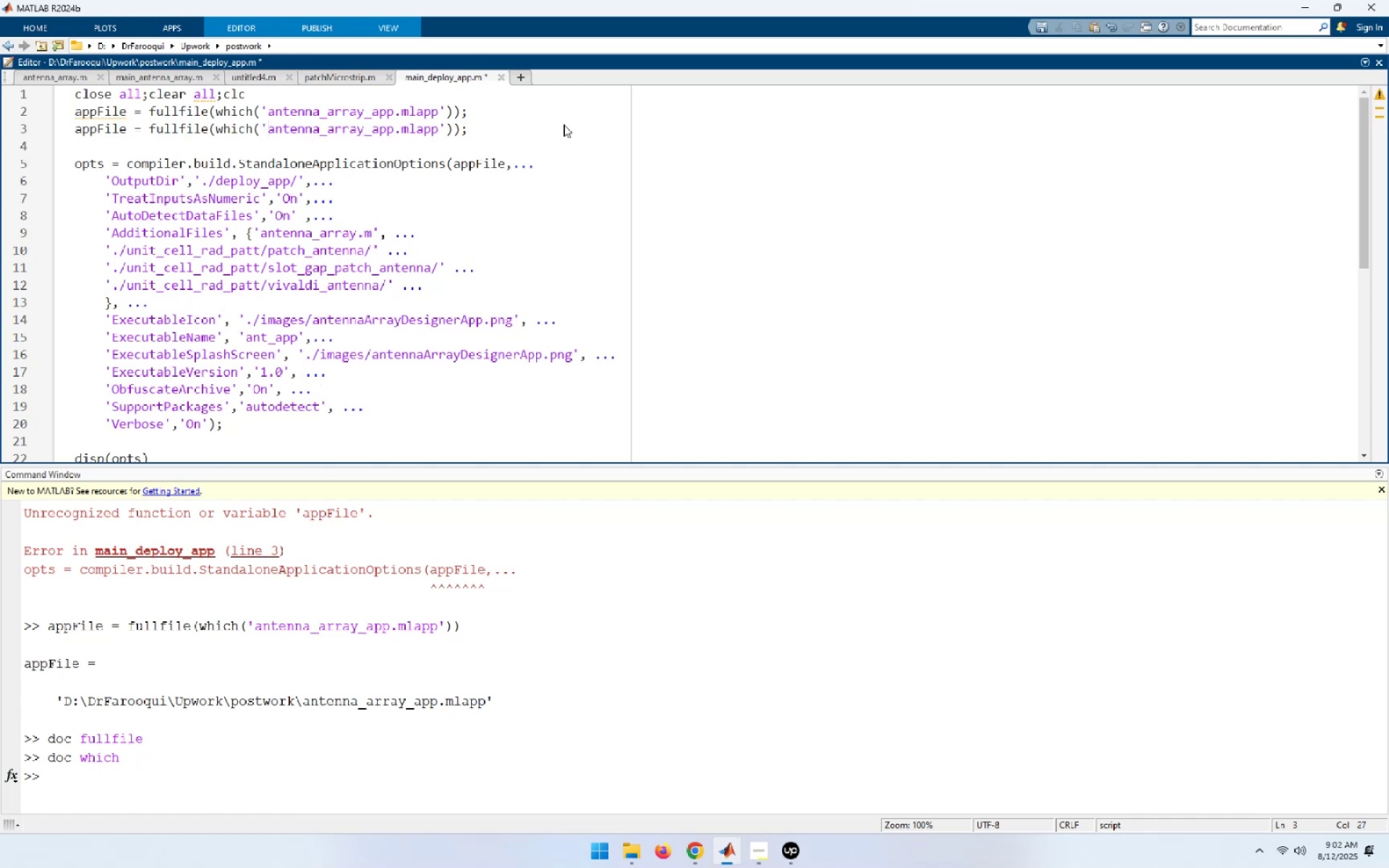 
wait(5.28)
 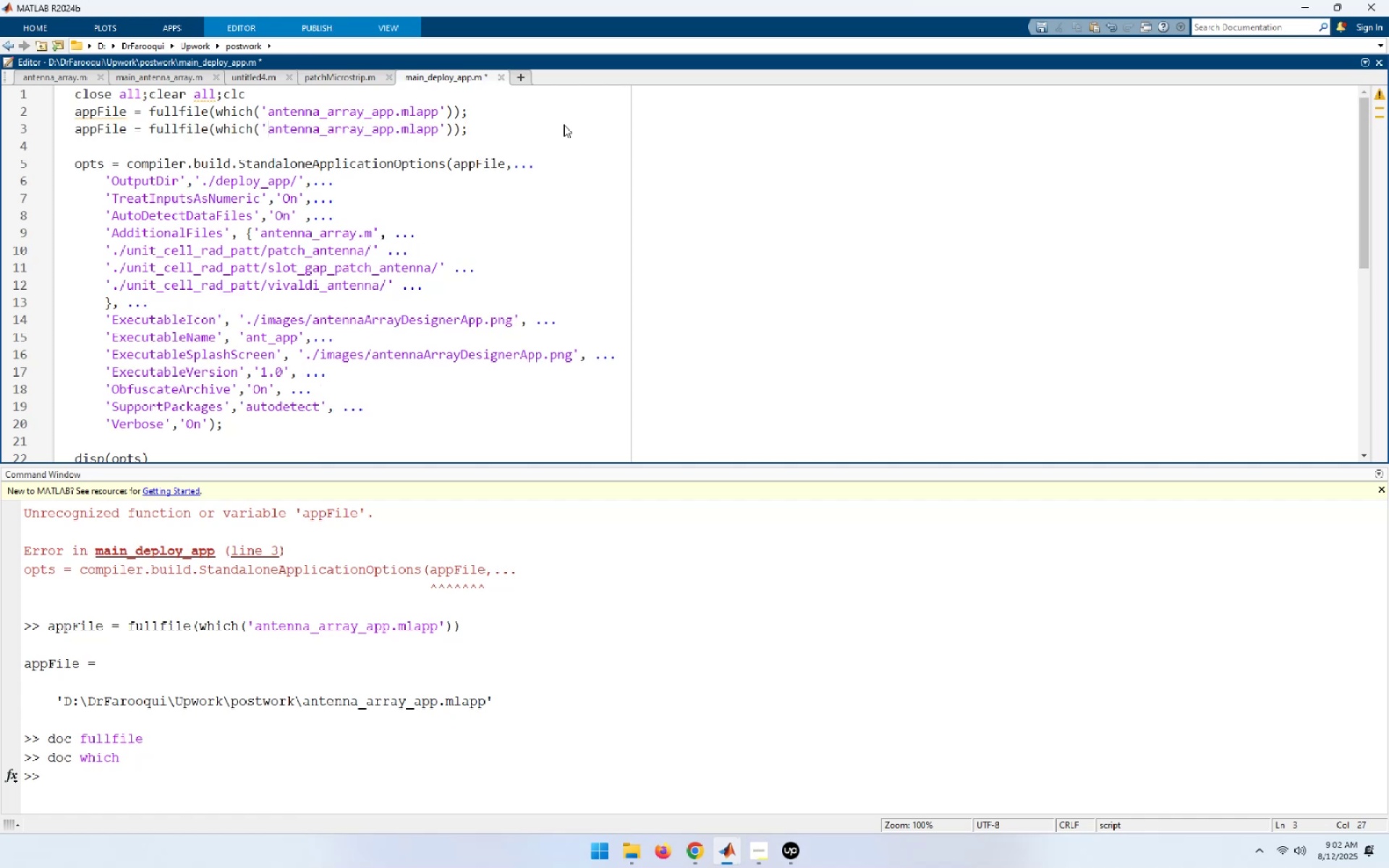 
hold_key(key=Backspace, duration=0.85)
 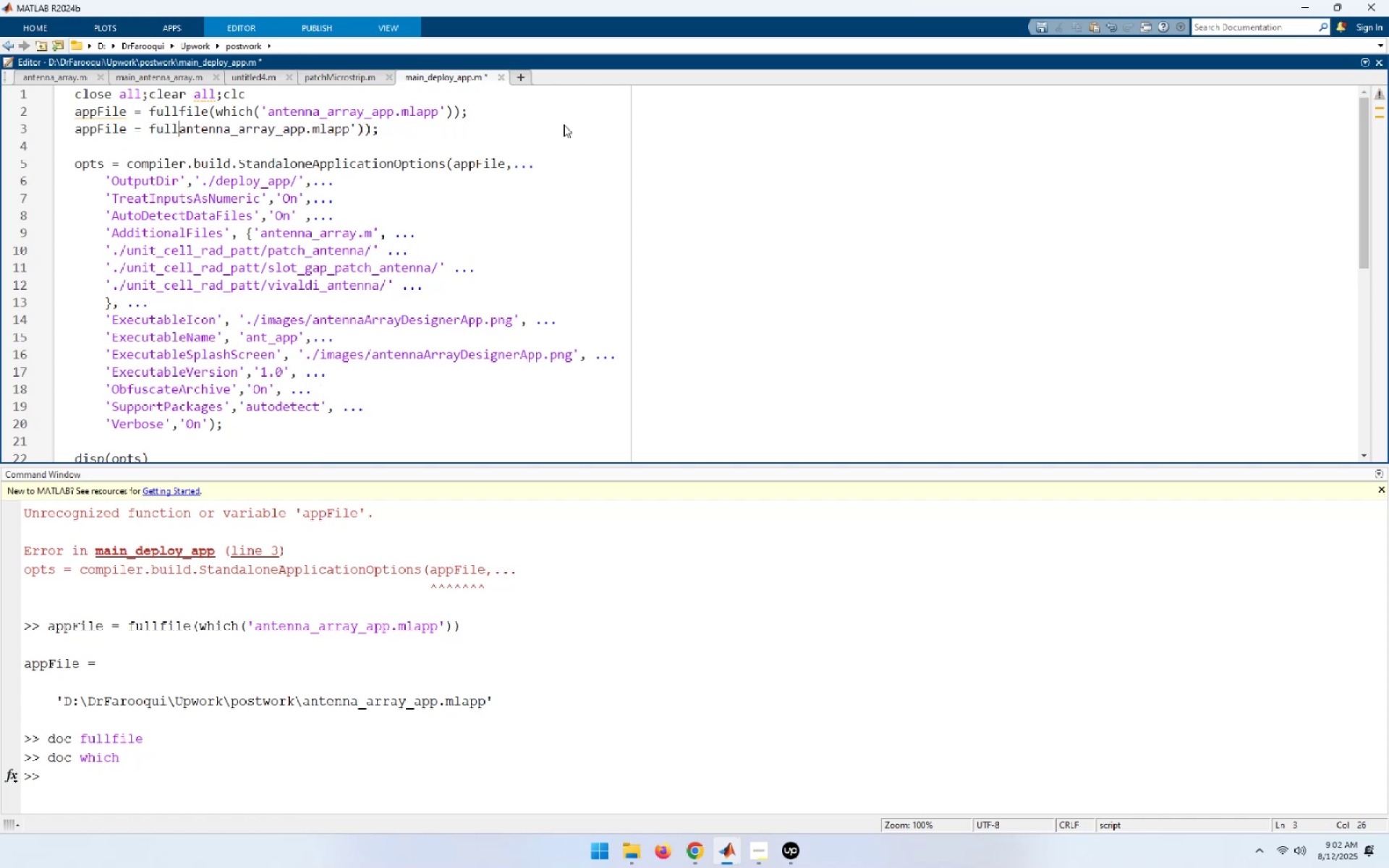 
key(Backspace)
 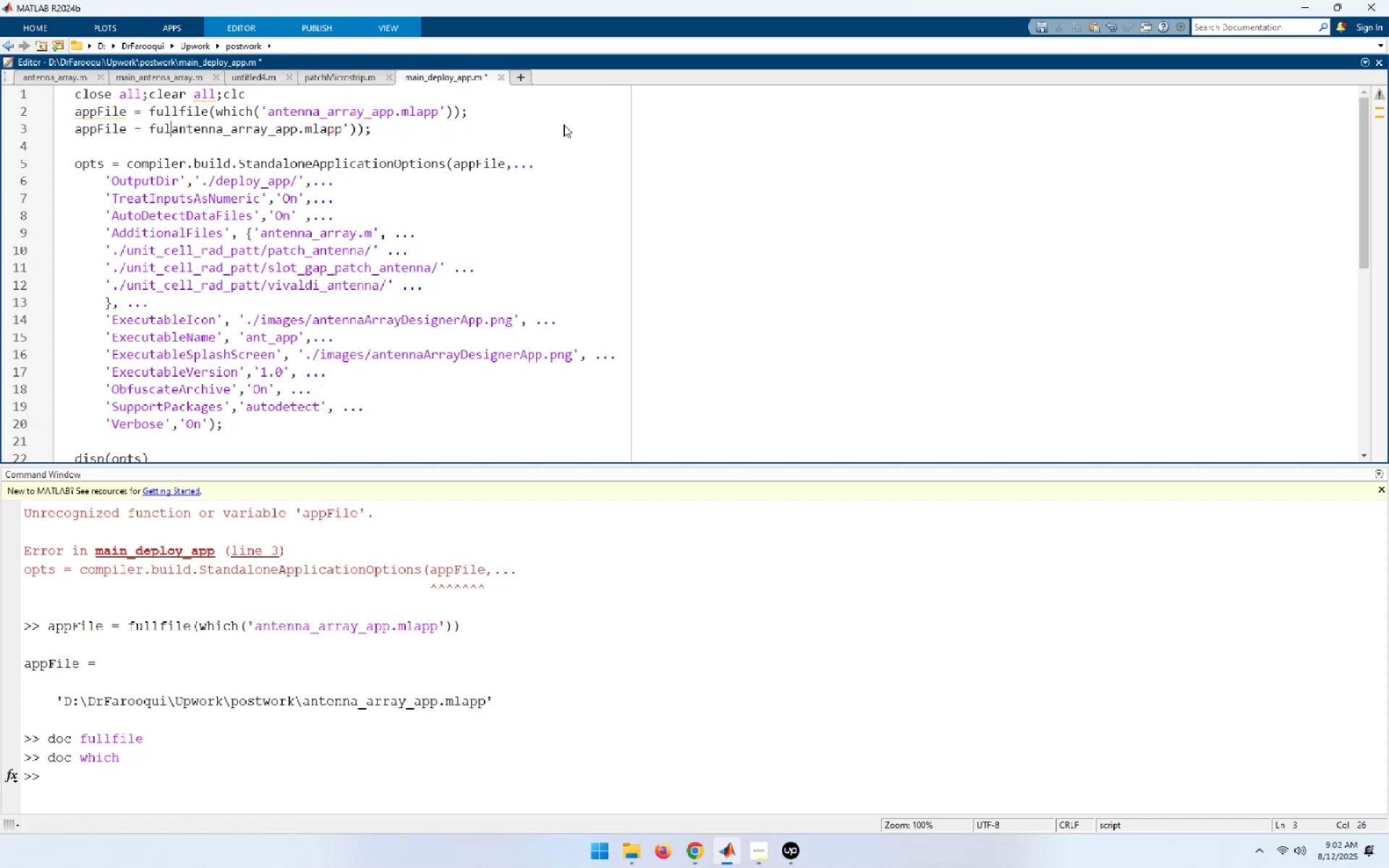 
key(Backspace)
 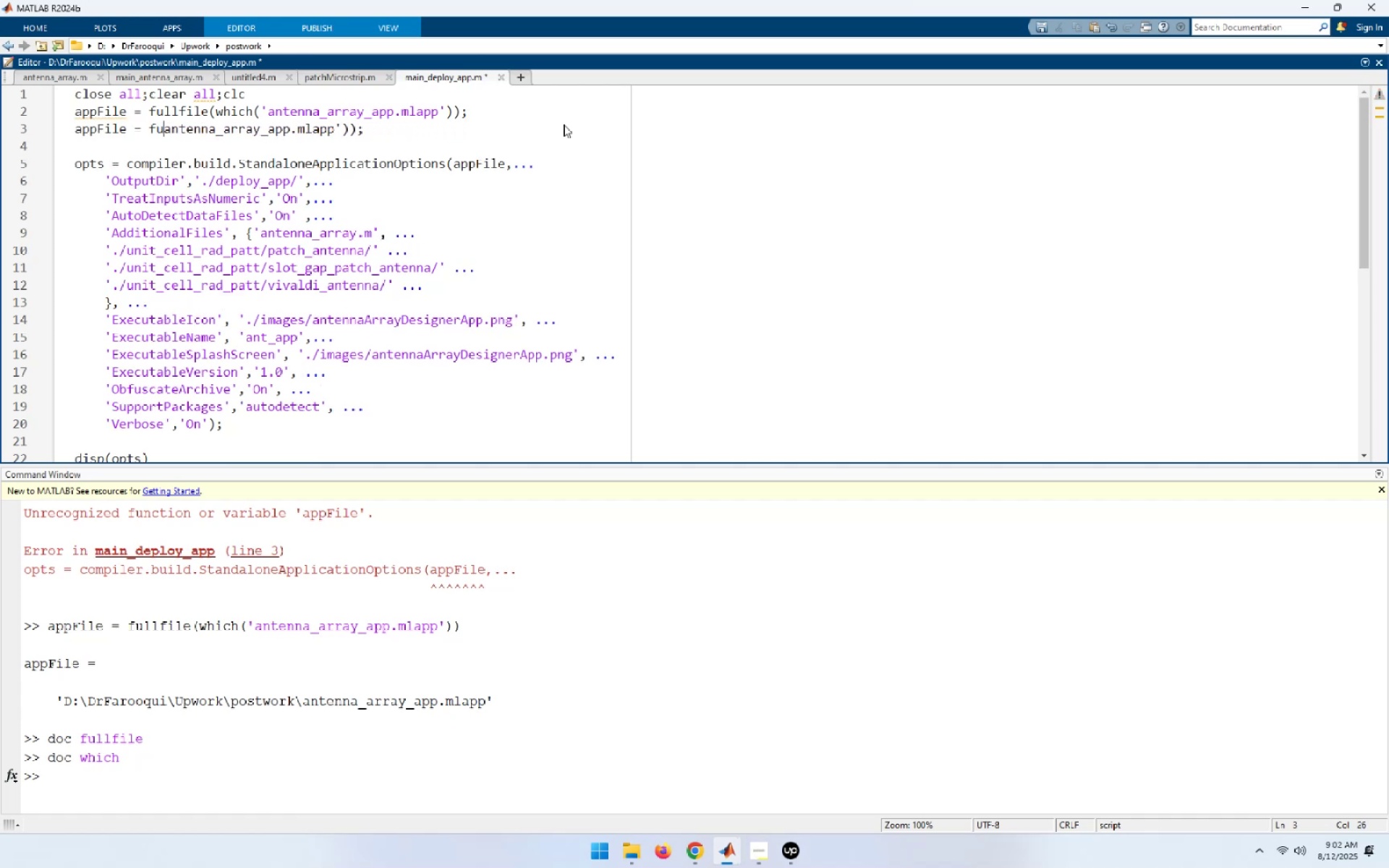 
key(Backspace)
 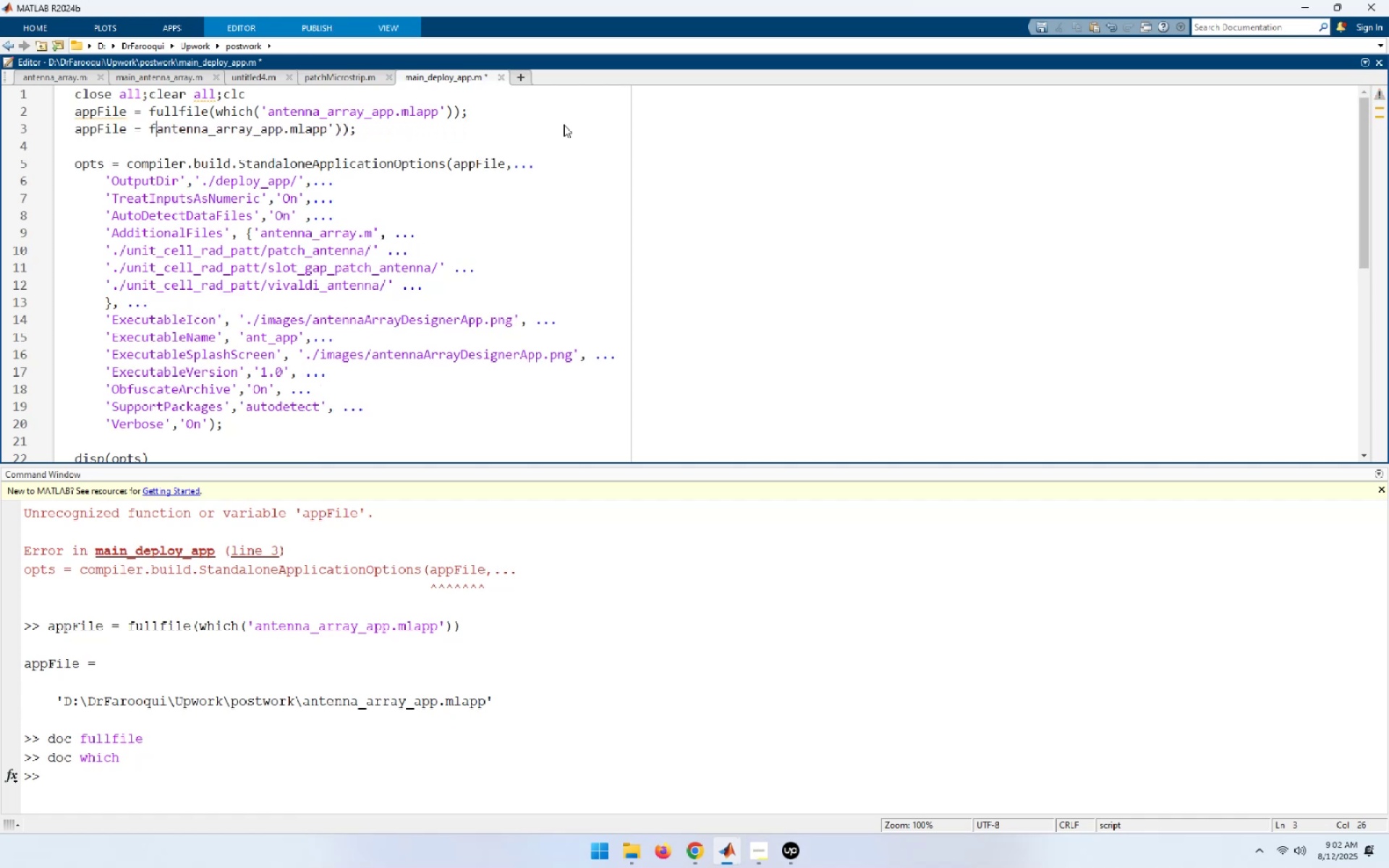 
key(Backspace)
 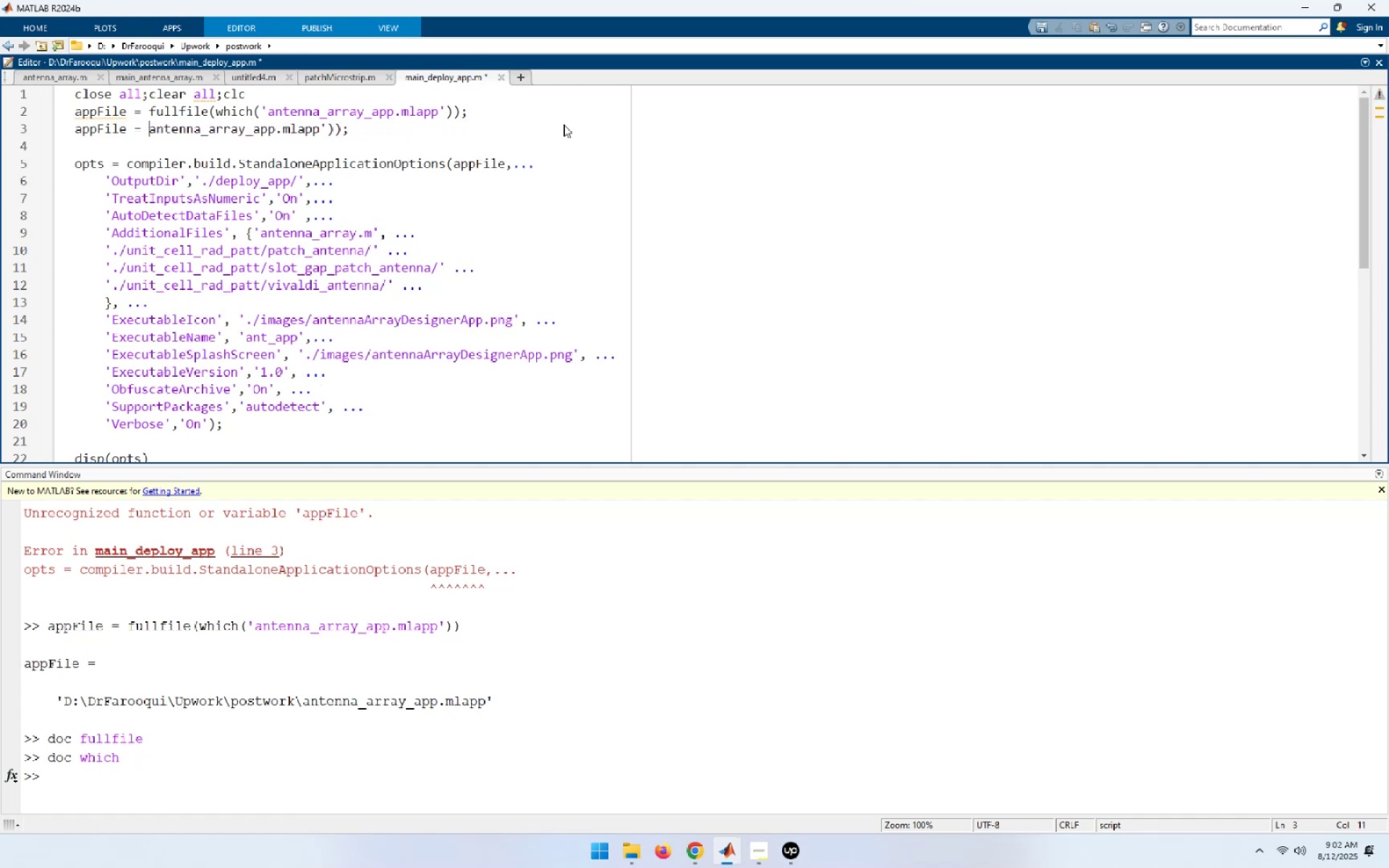 
key(End)
 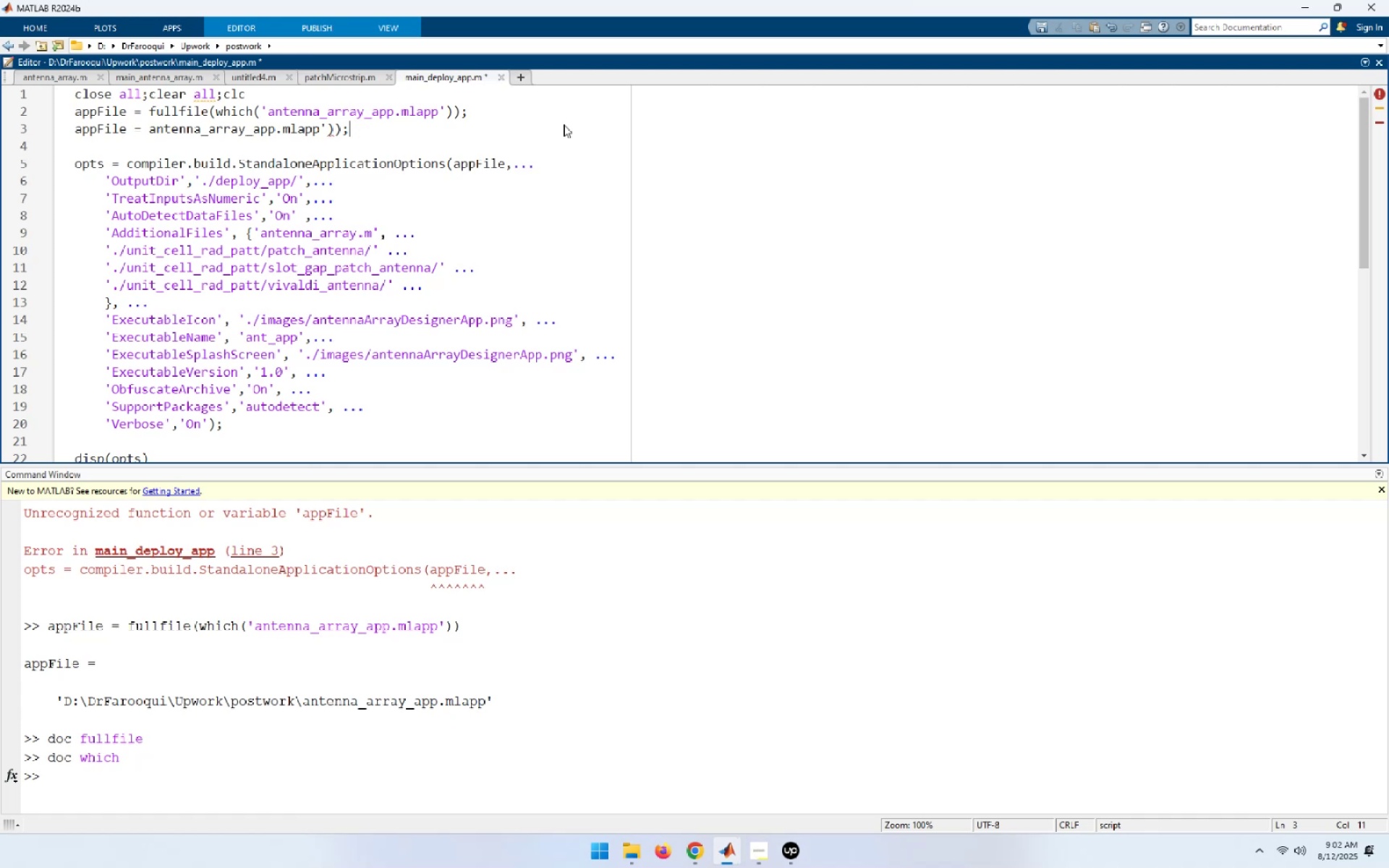 
key(ArrowLeft)
 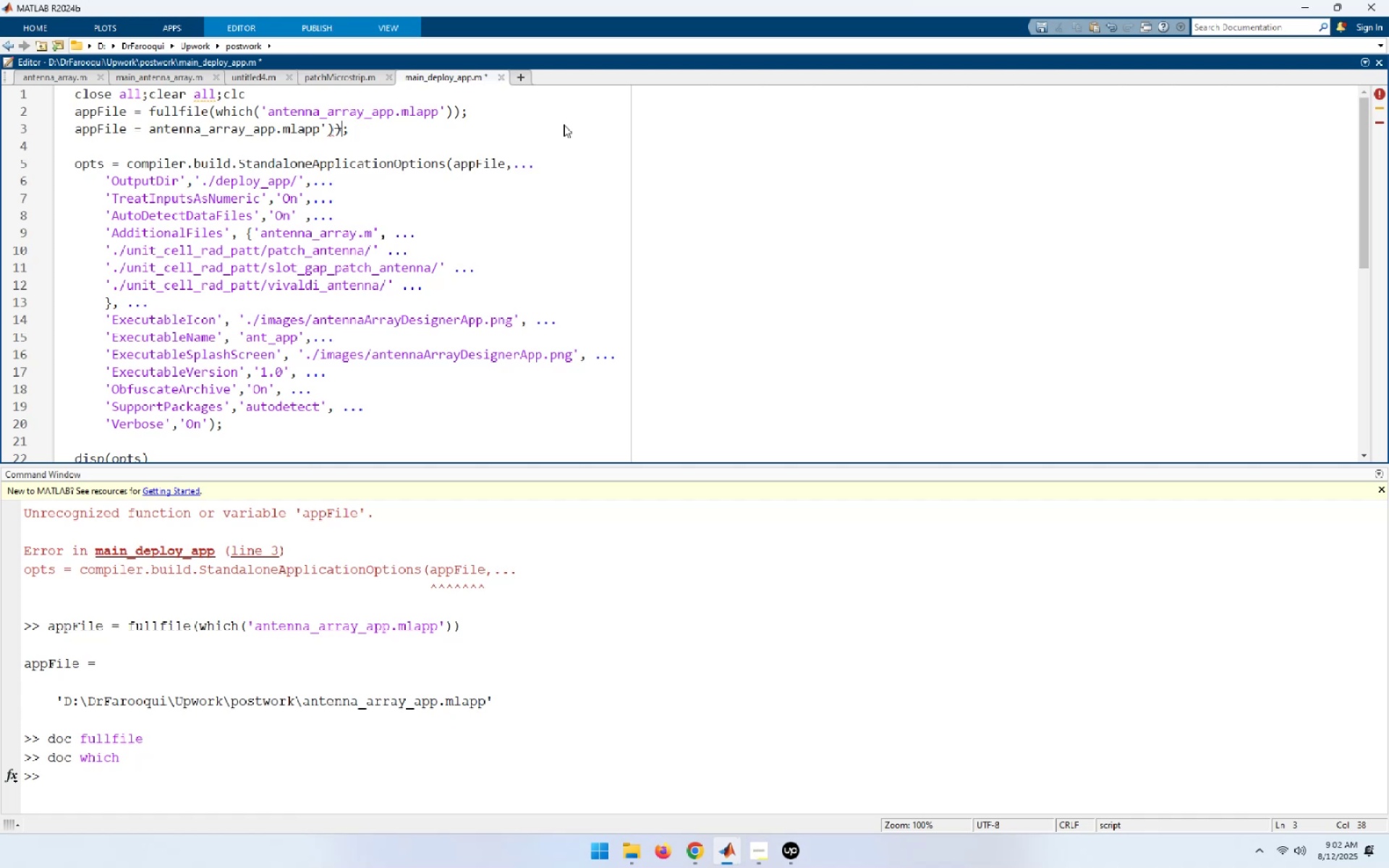 
key(Backspace)
 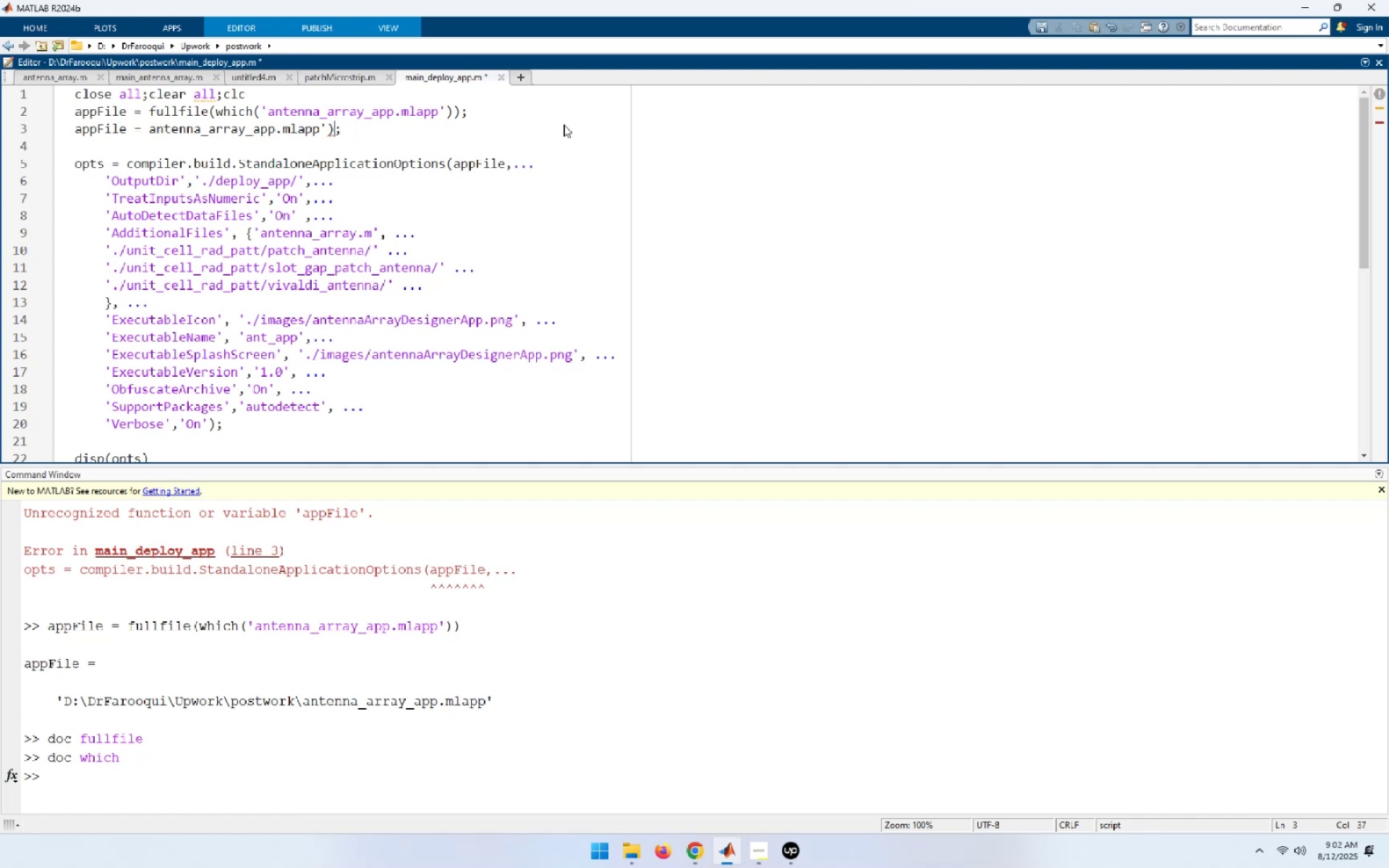 
key(Backspace)
 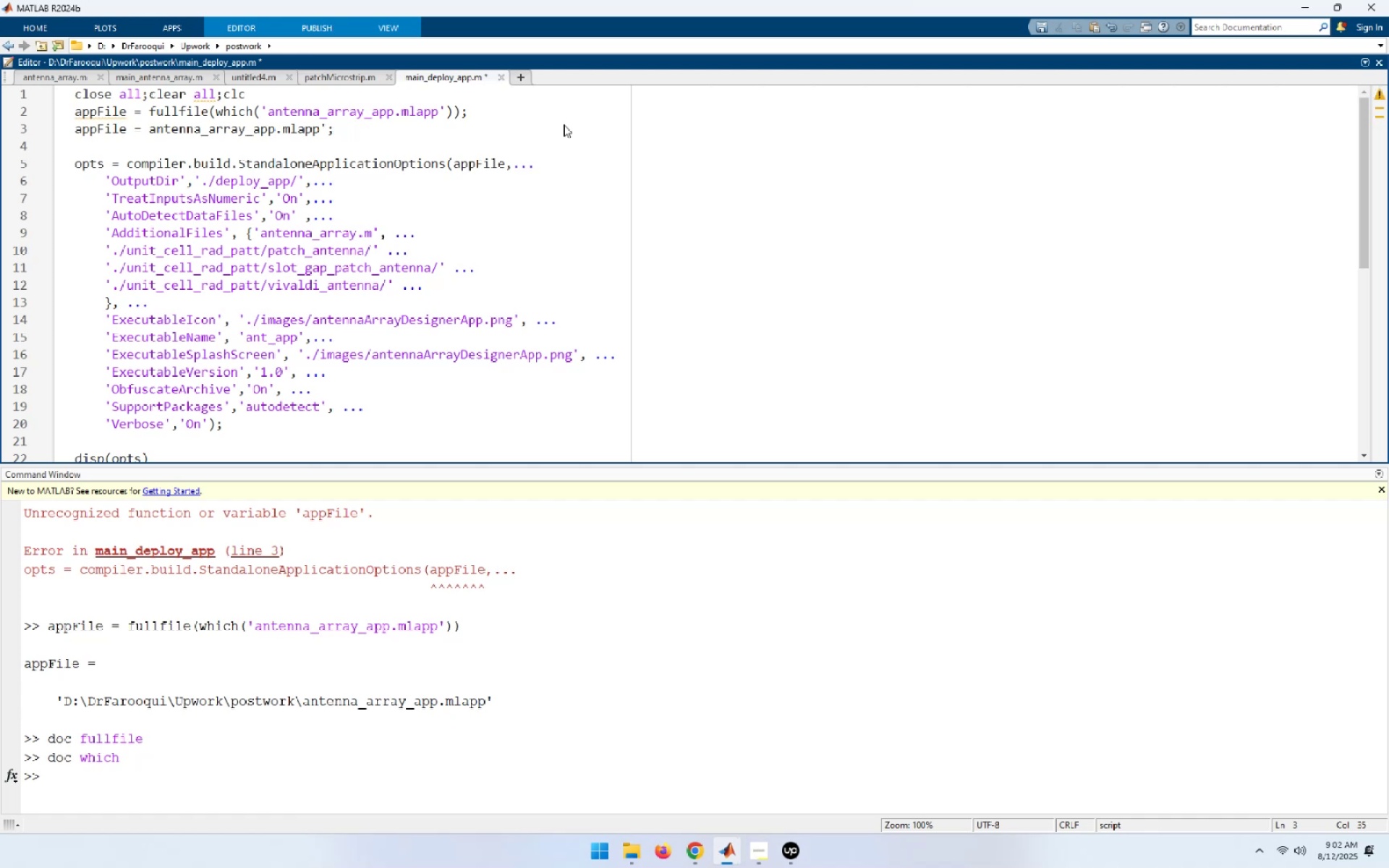 
hold_key(key=ArrowLeft, duration=1.2)
 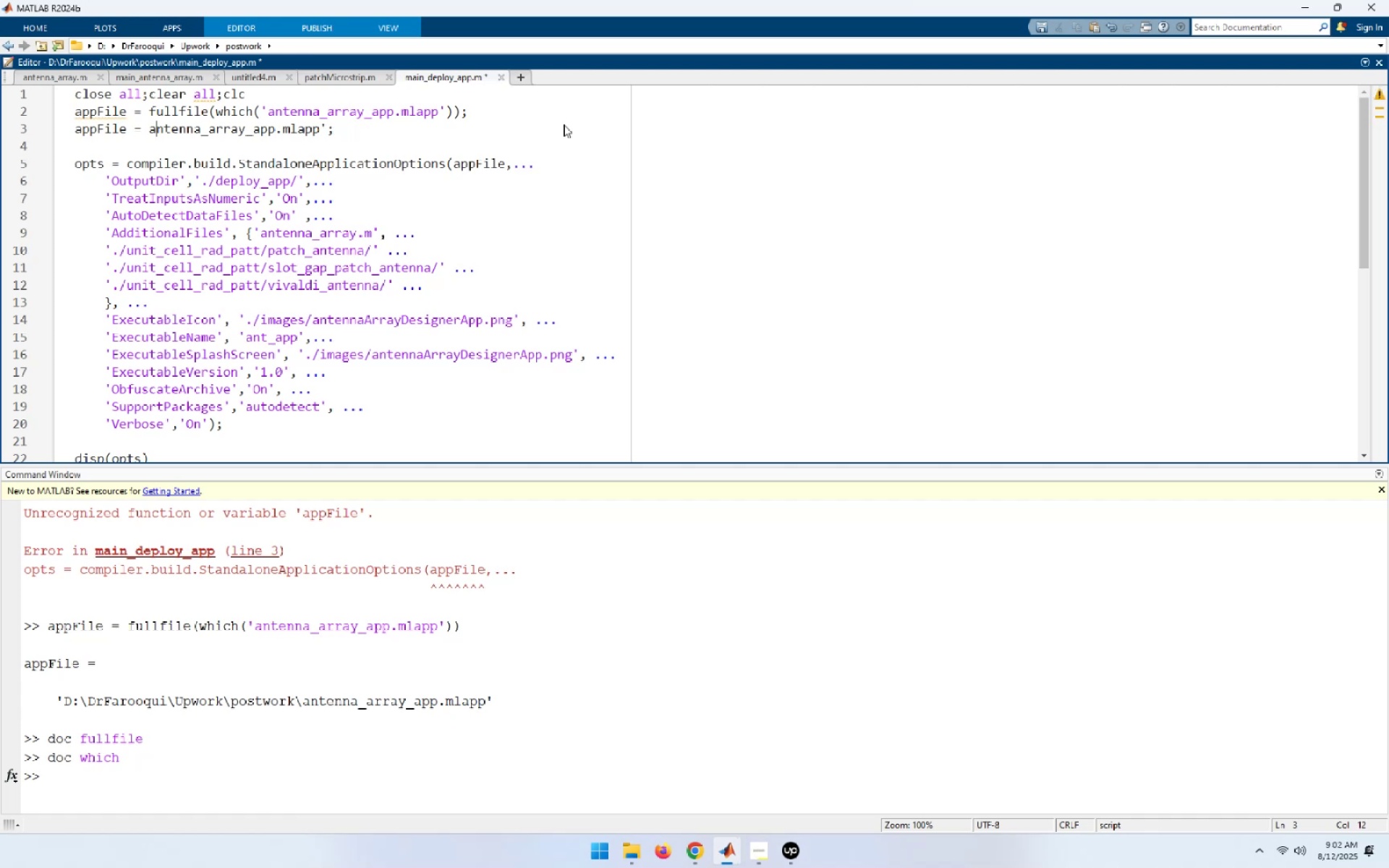 
key(ArrowLeft)
 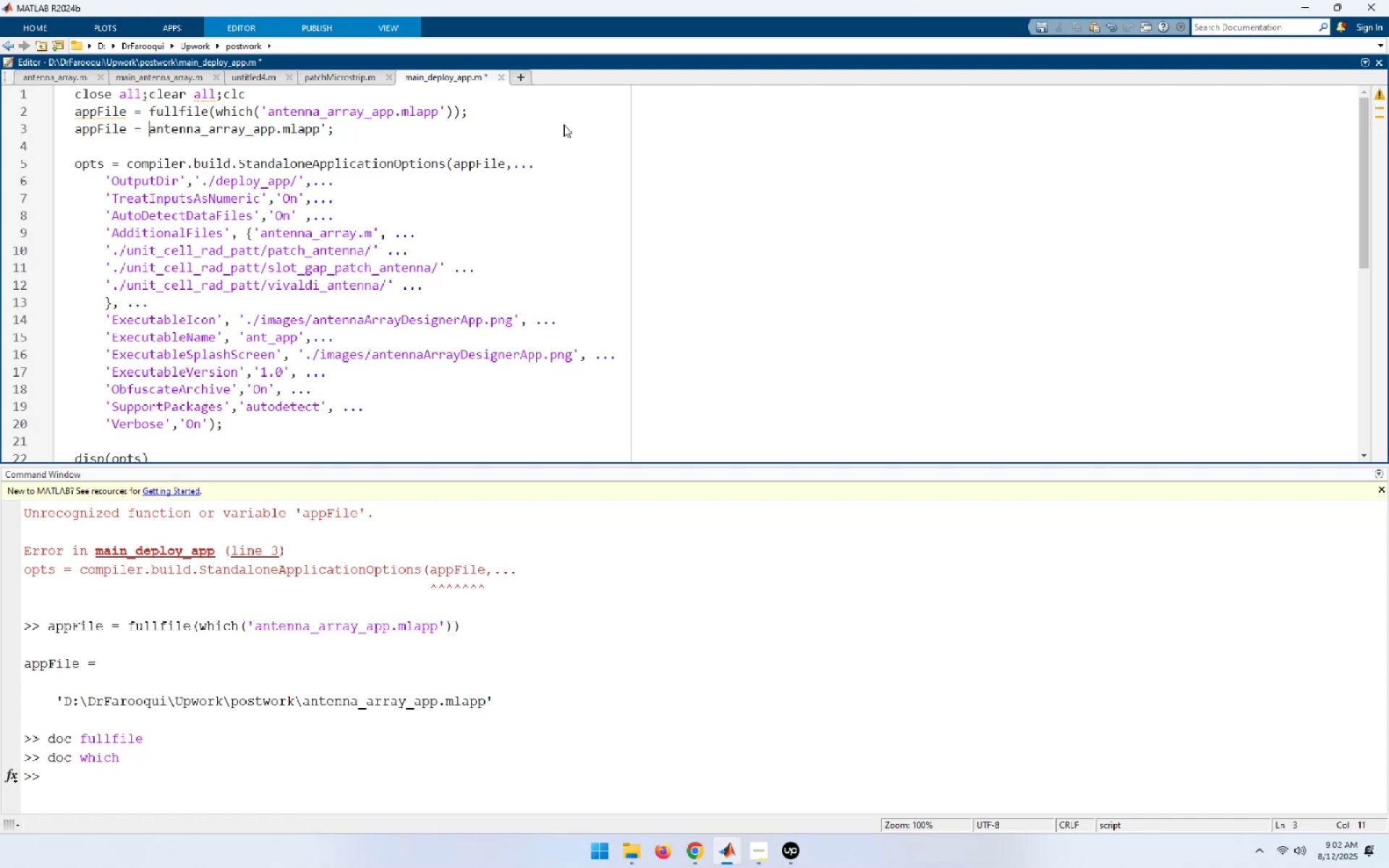 
key(Quote)
 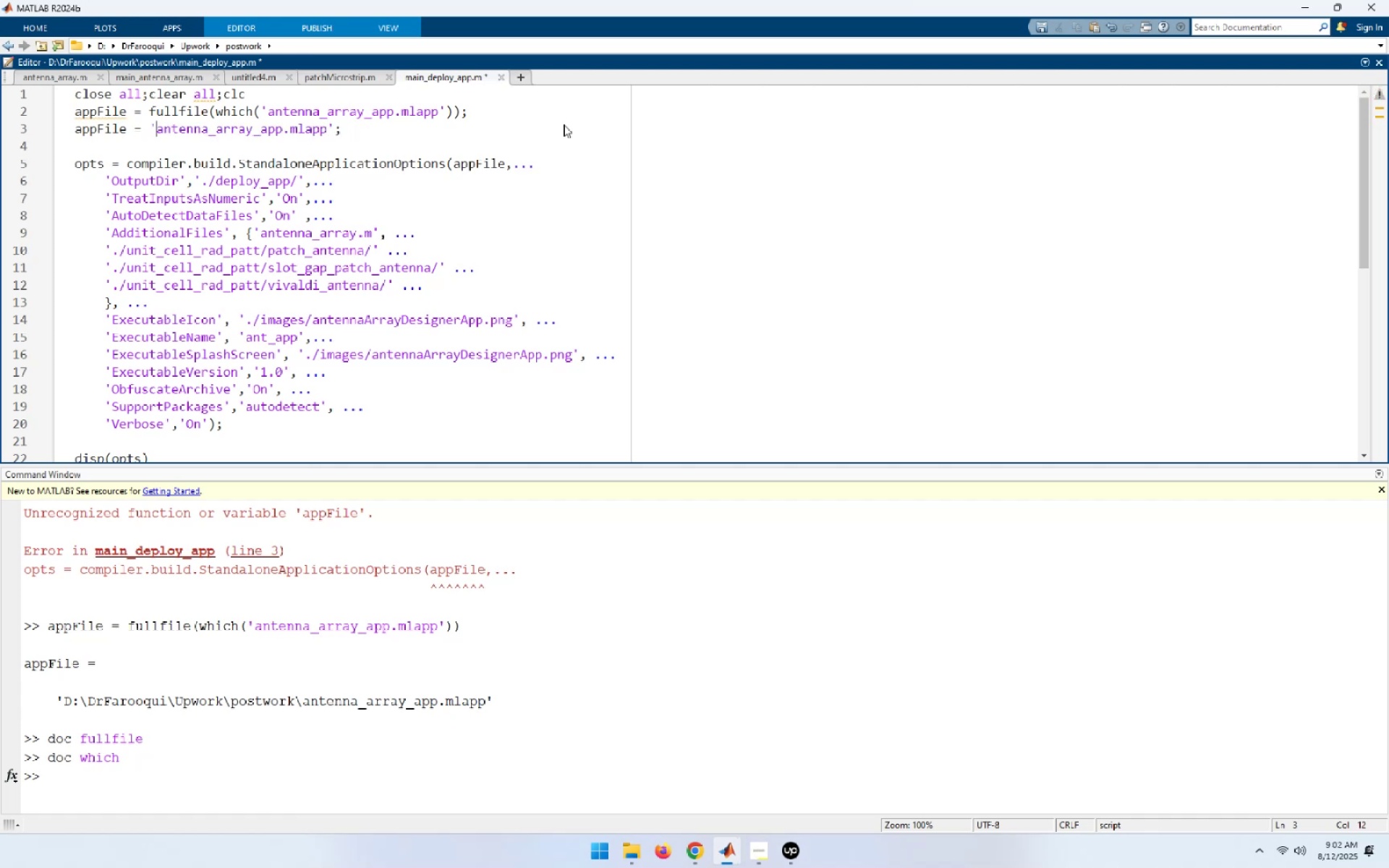 
key(ArrowUp)
 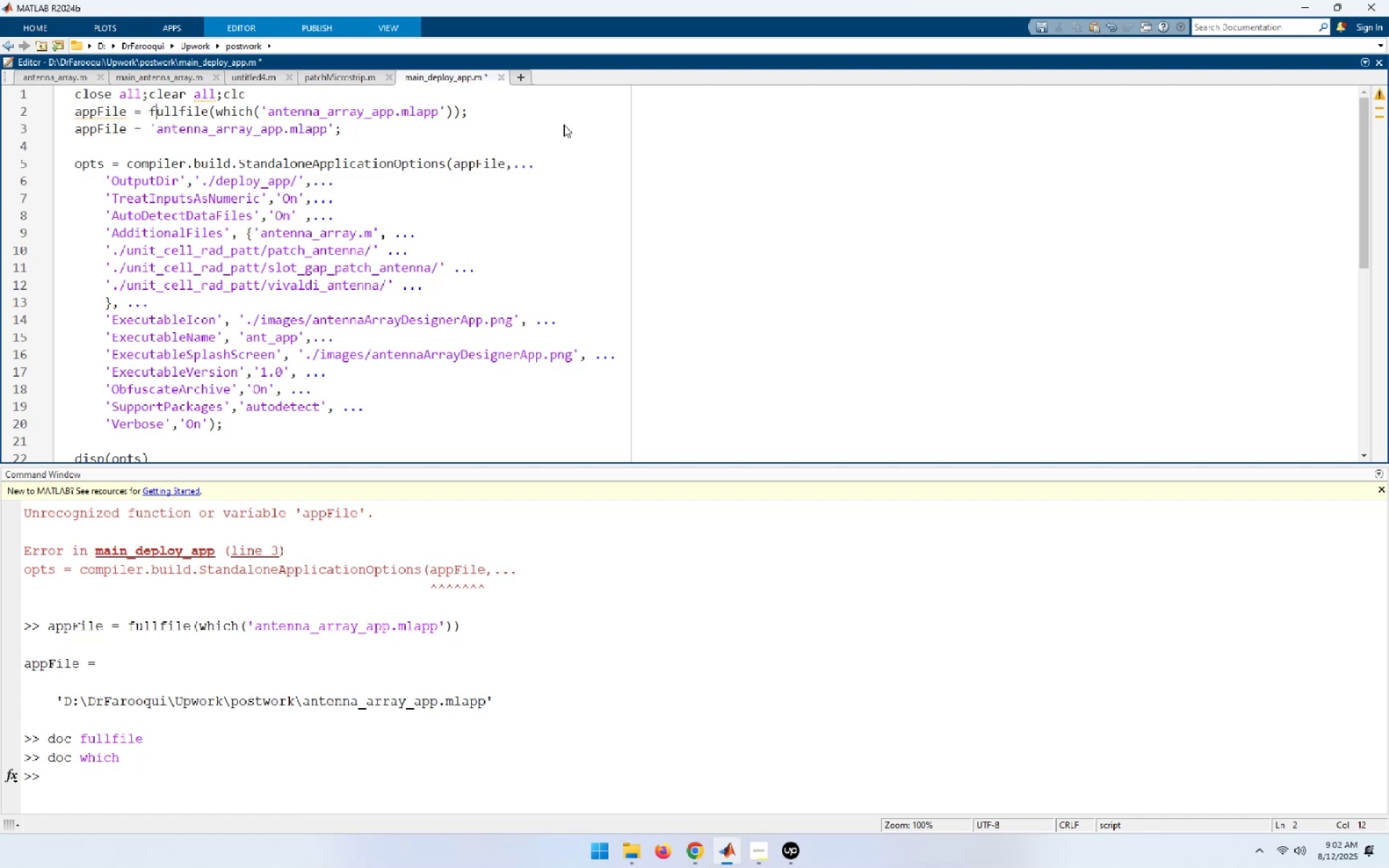 
key(Control+R)
 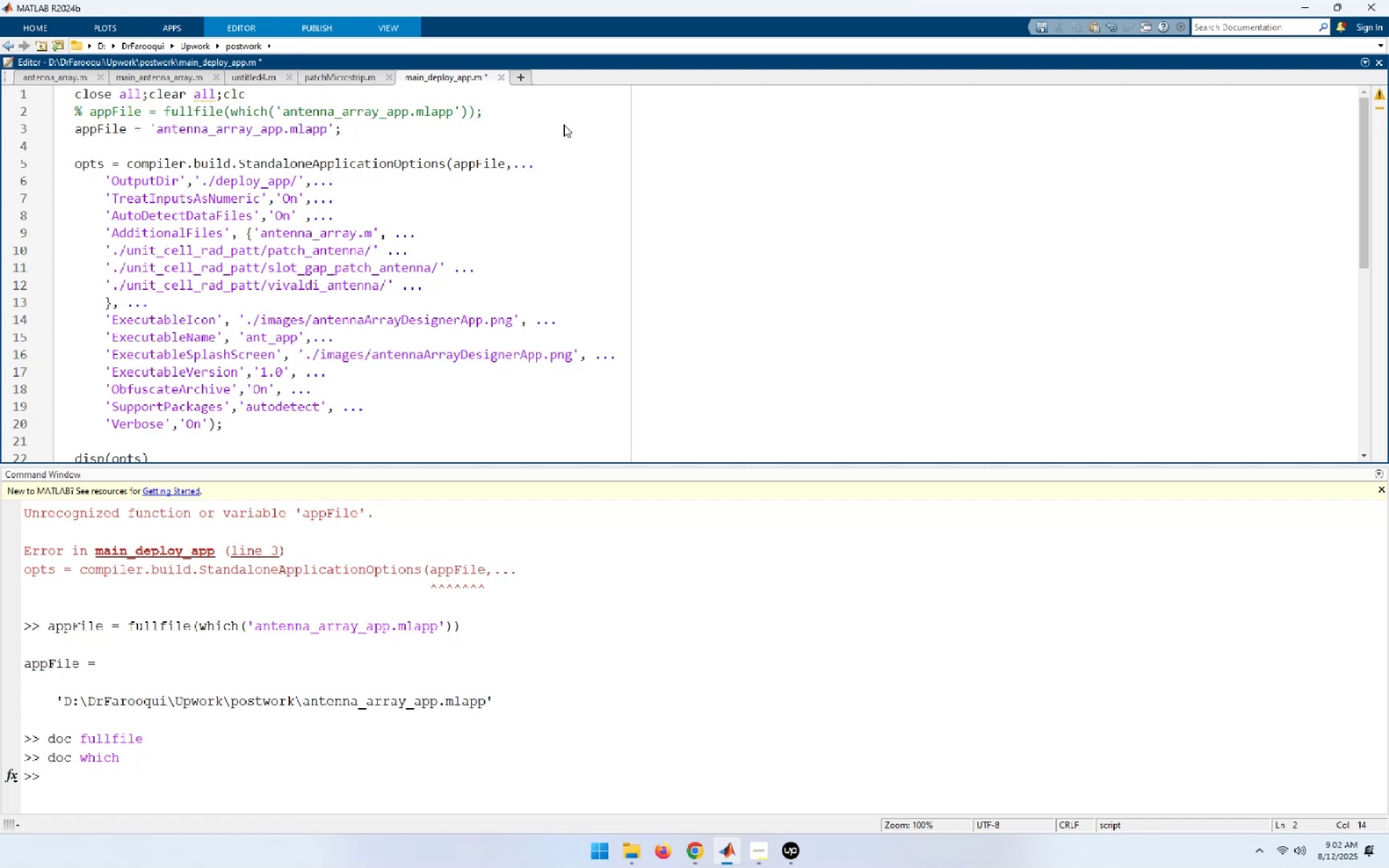 
key(Control+S)
 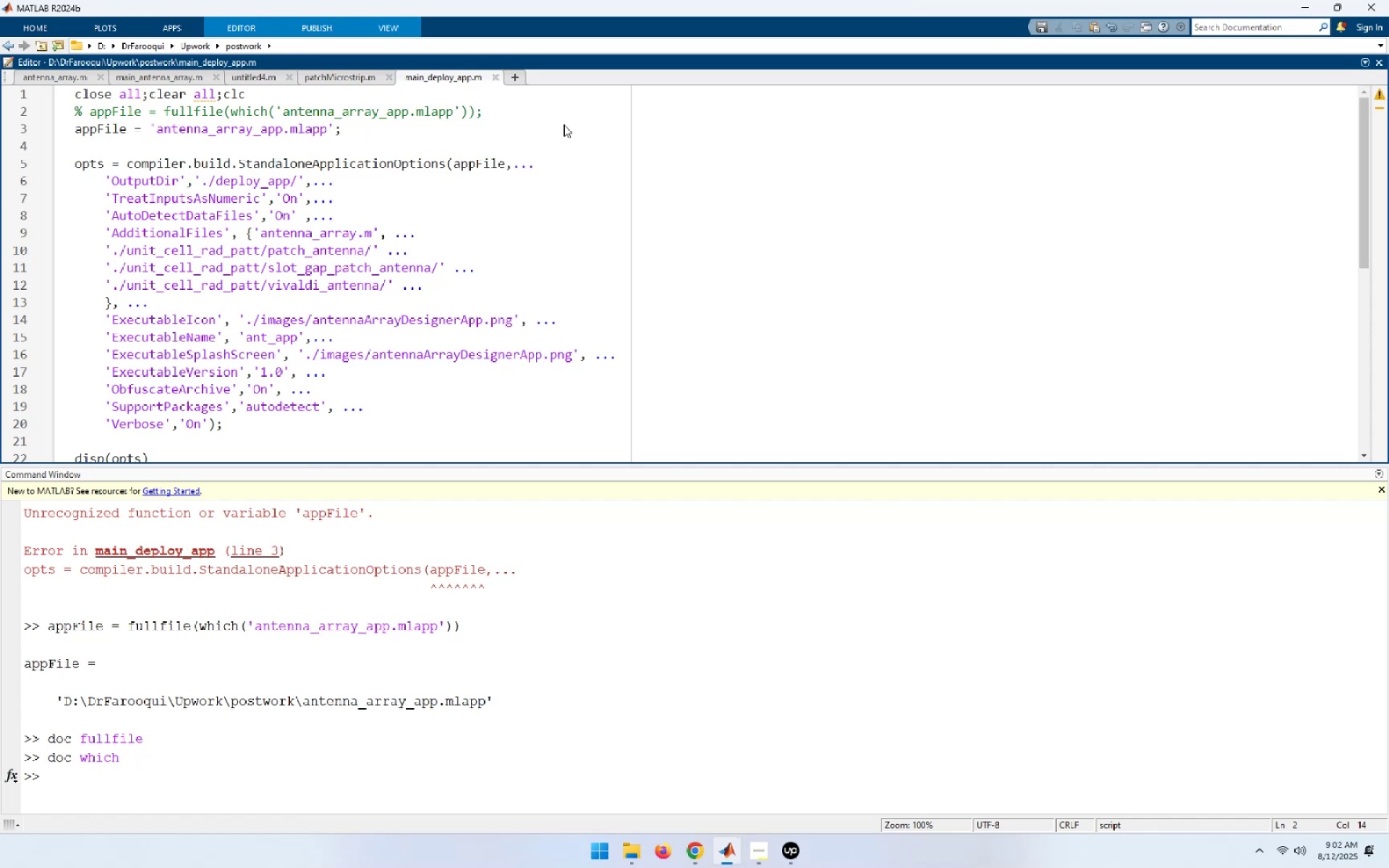 
key(F5)
 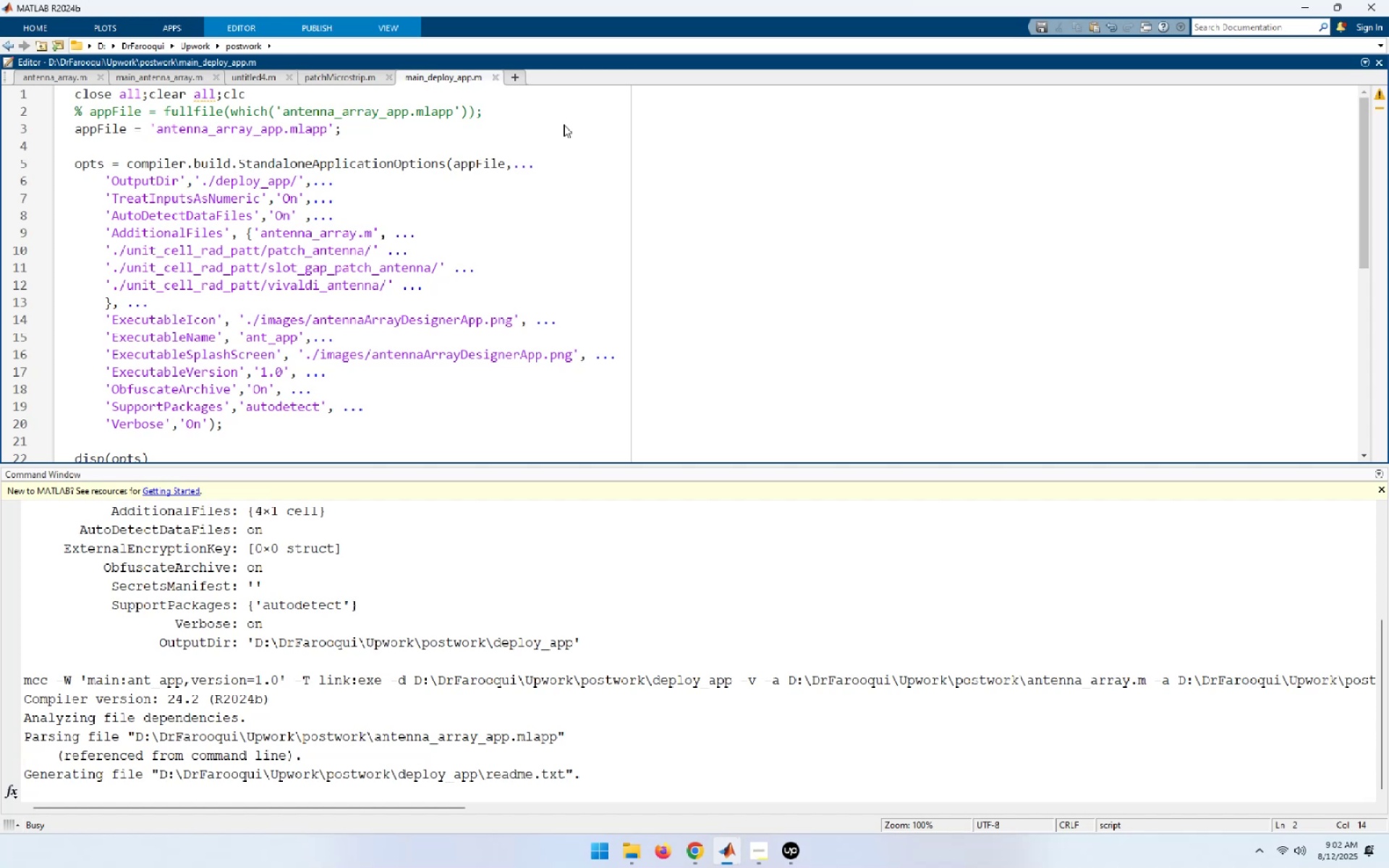 
wait(32.25)
 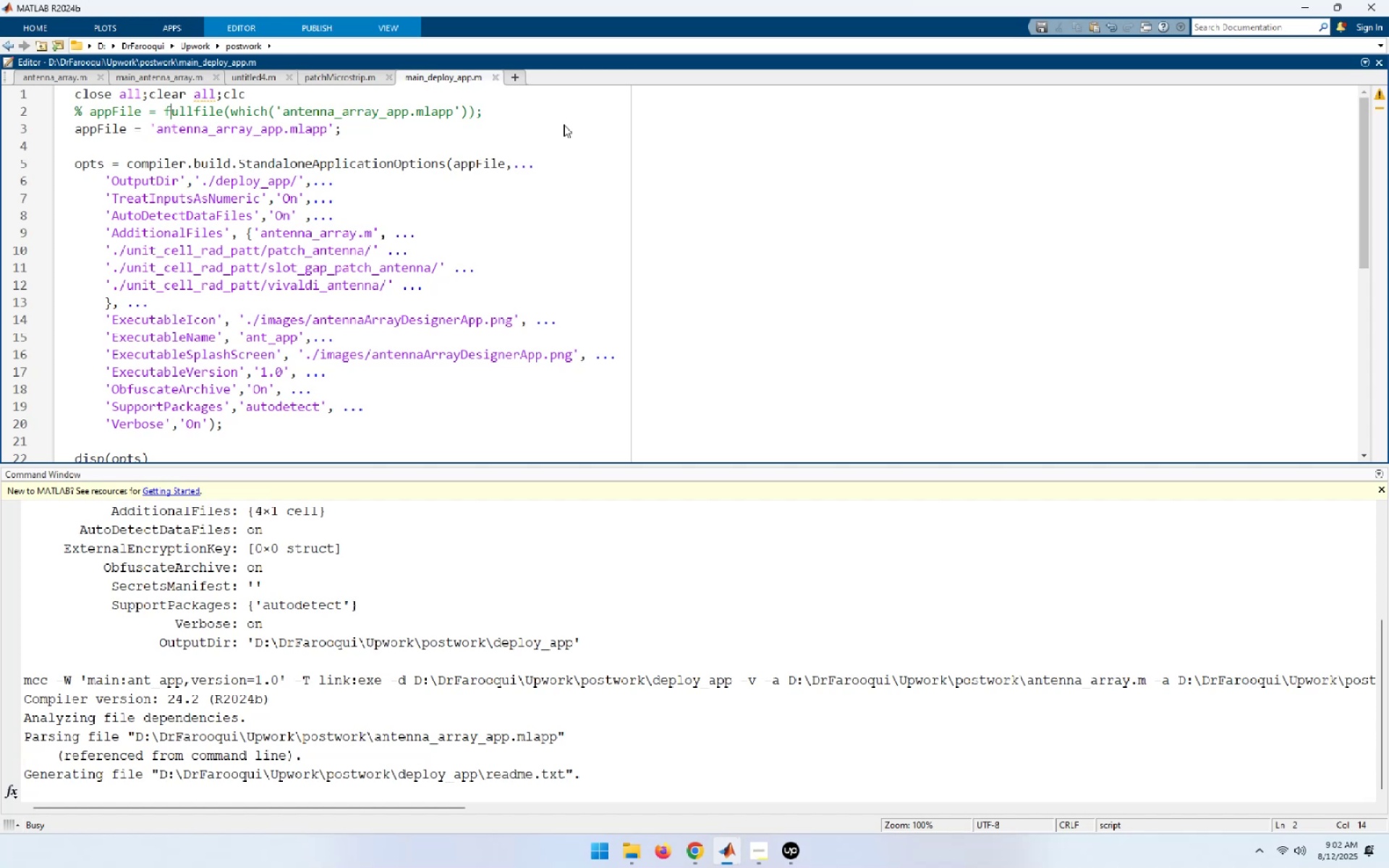 
key(Alt+AltLeft)
 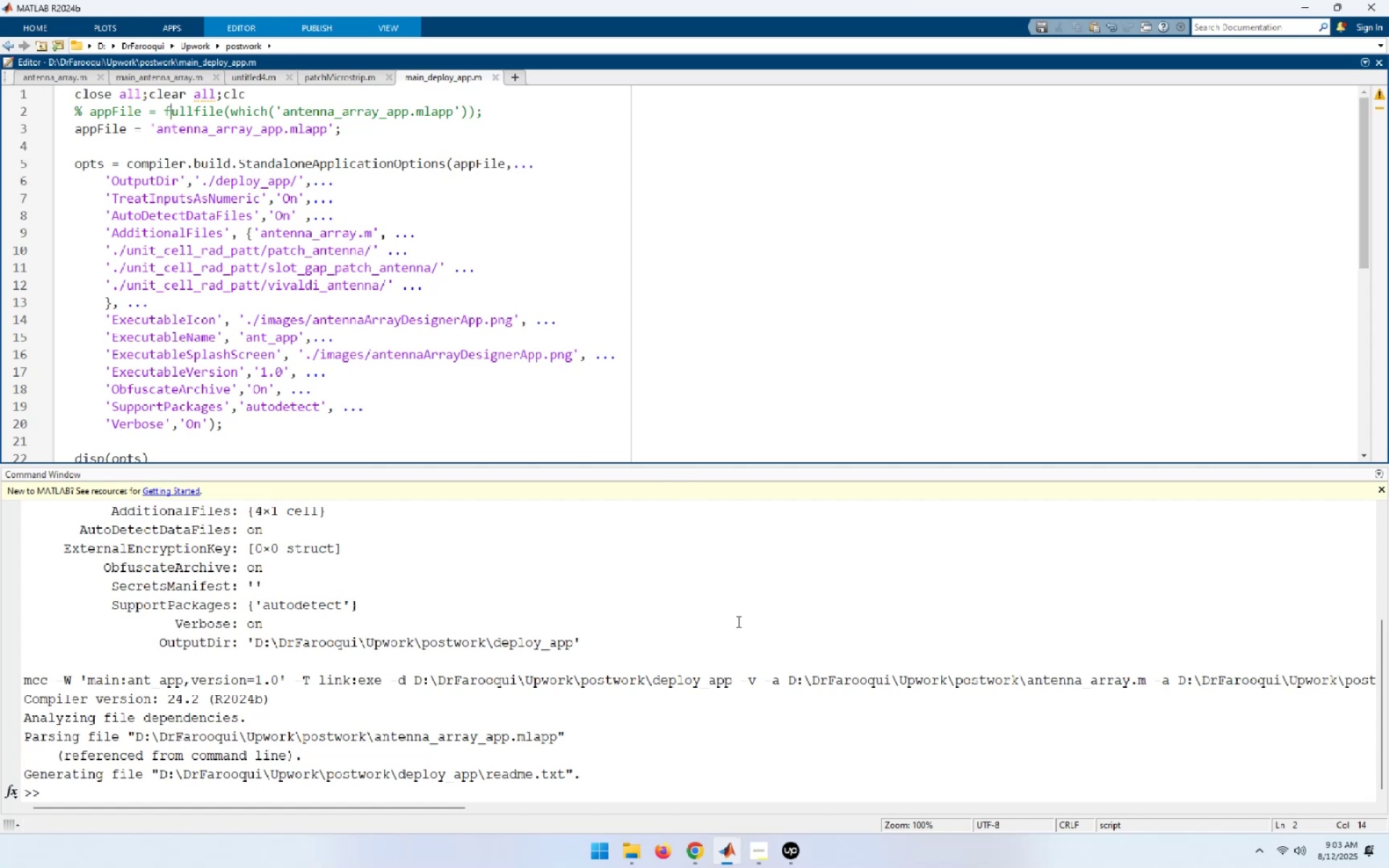 
key(Alt+Tab)
 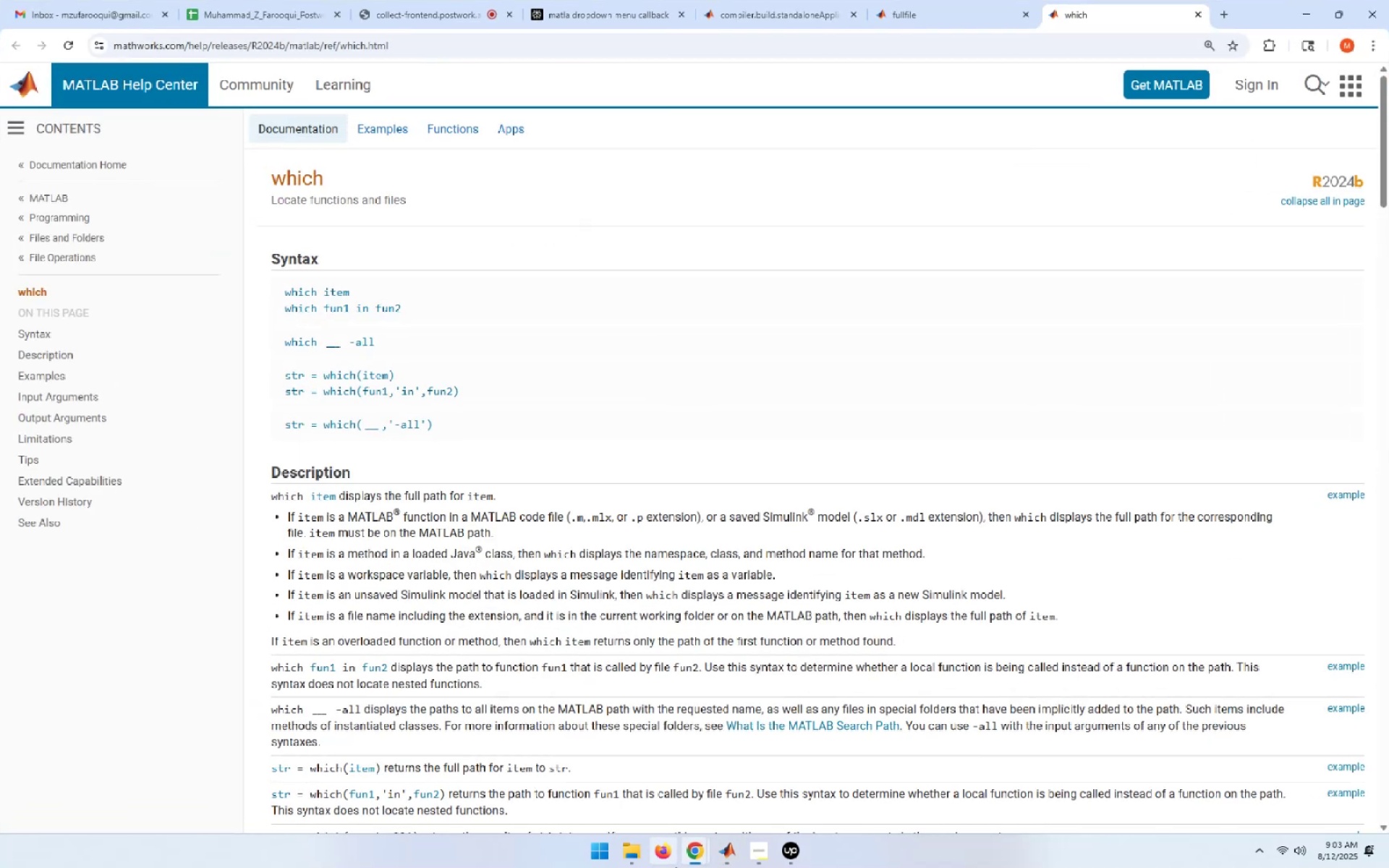 
left_click([622, 848])
 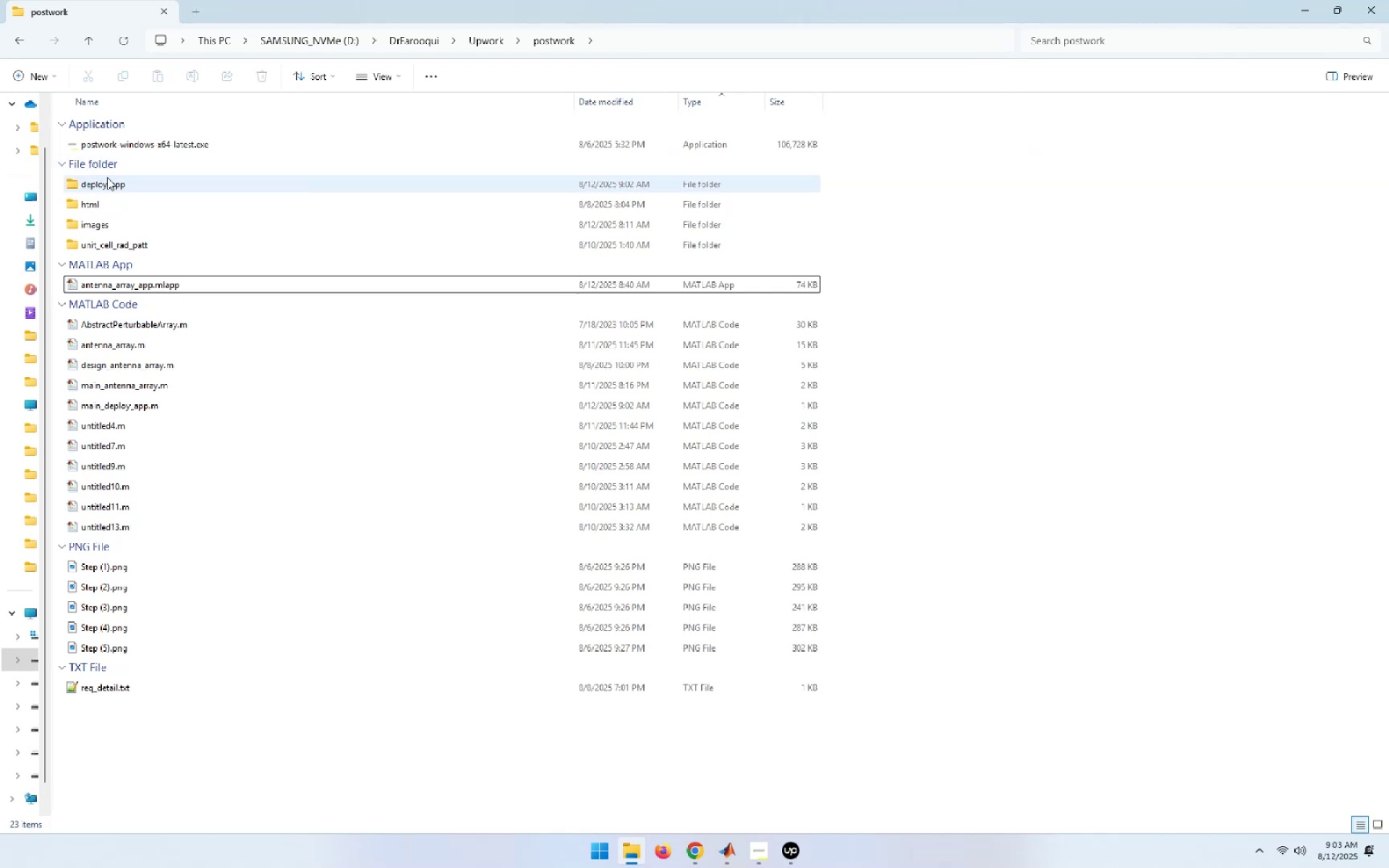 
double_click([114, 187])
 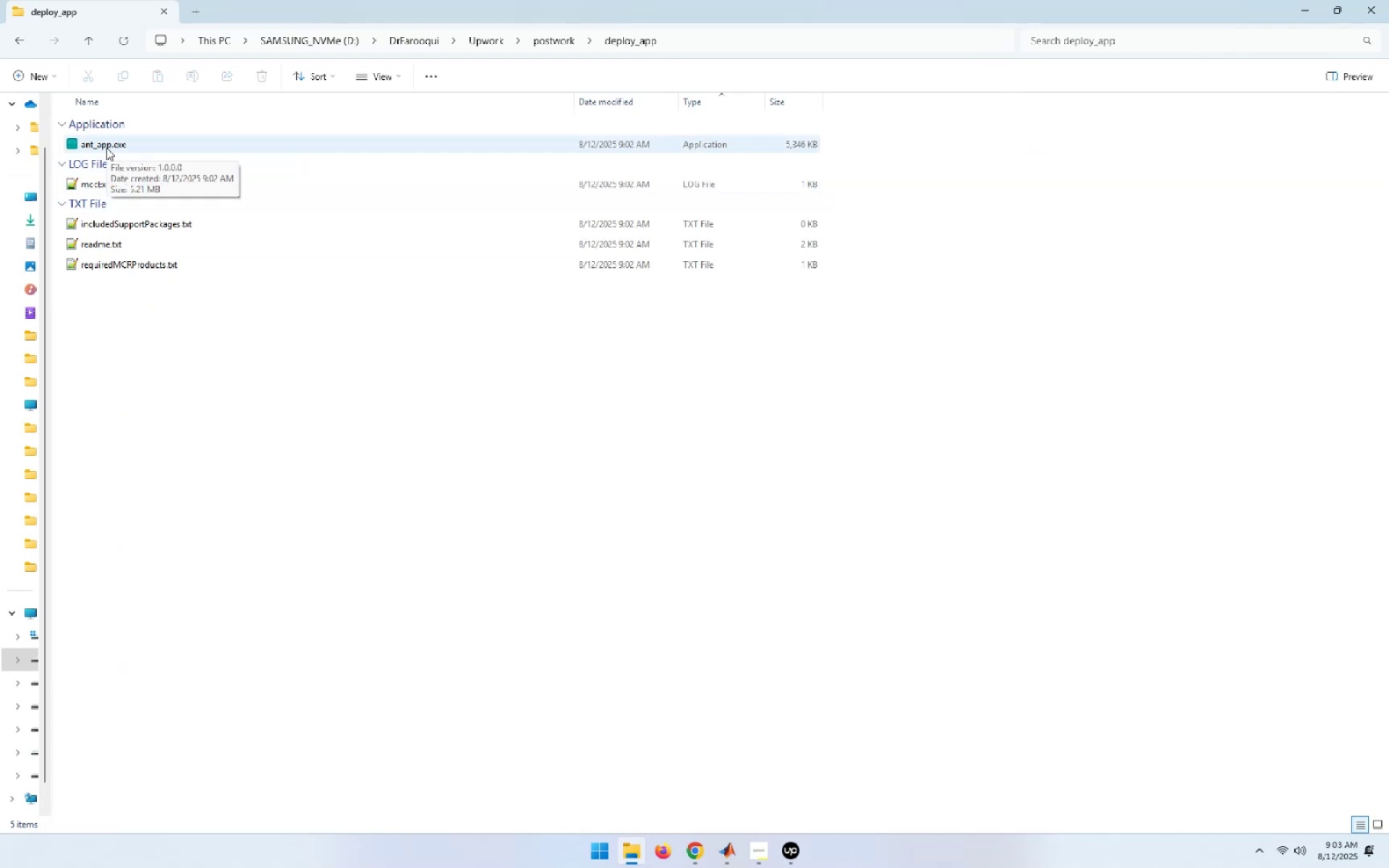 
wait(7.14)
 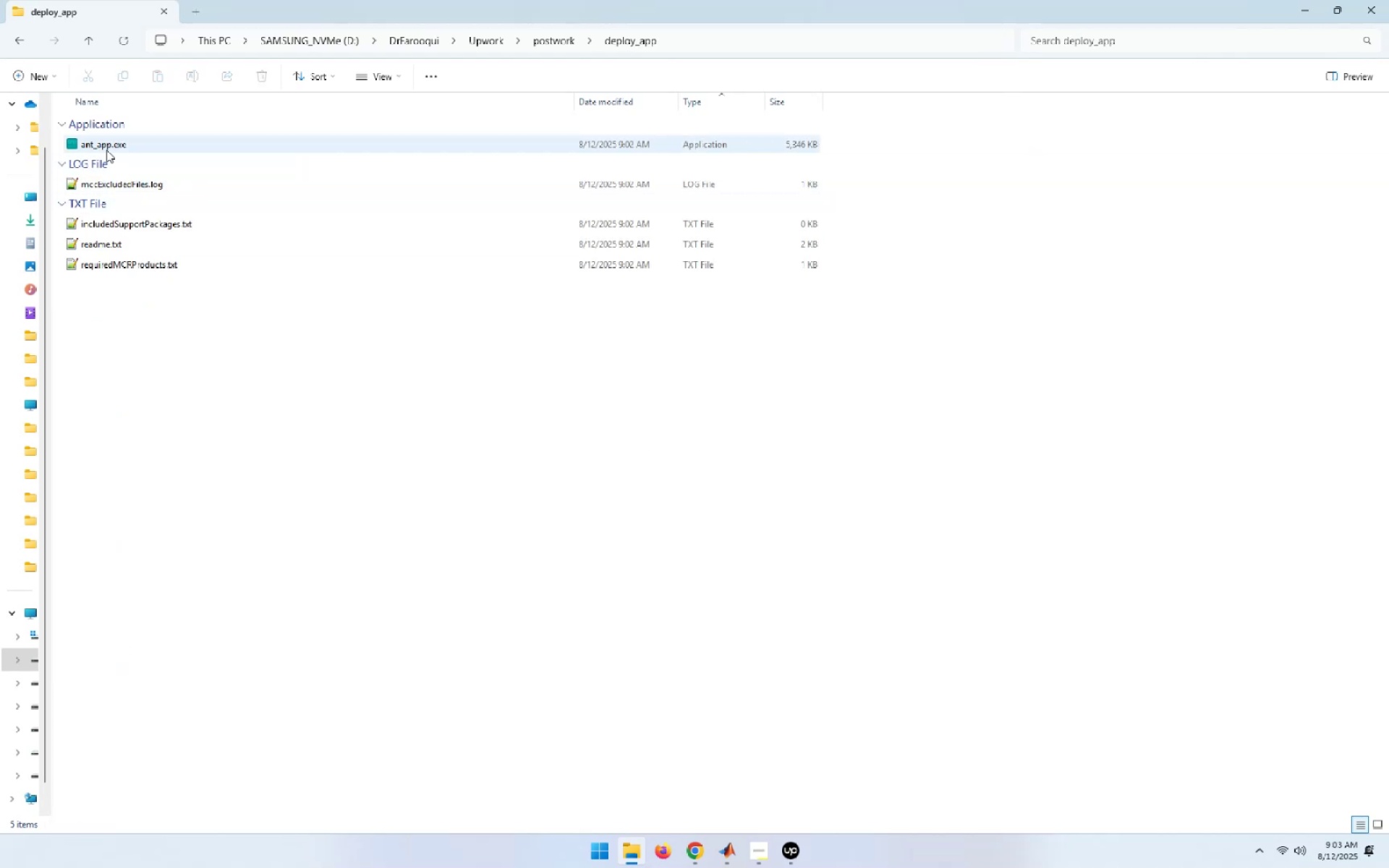 
double_click([106, 148])
 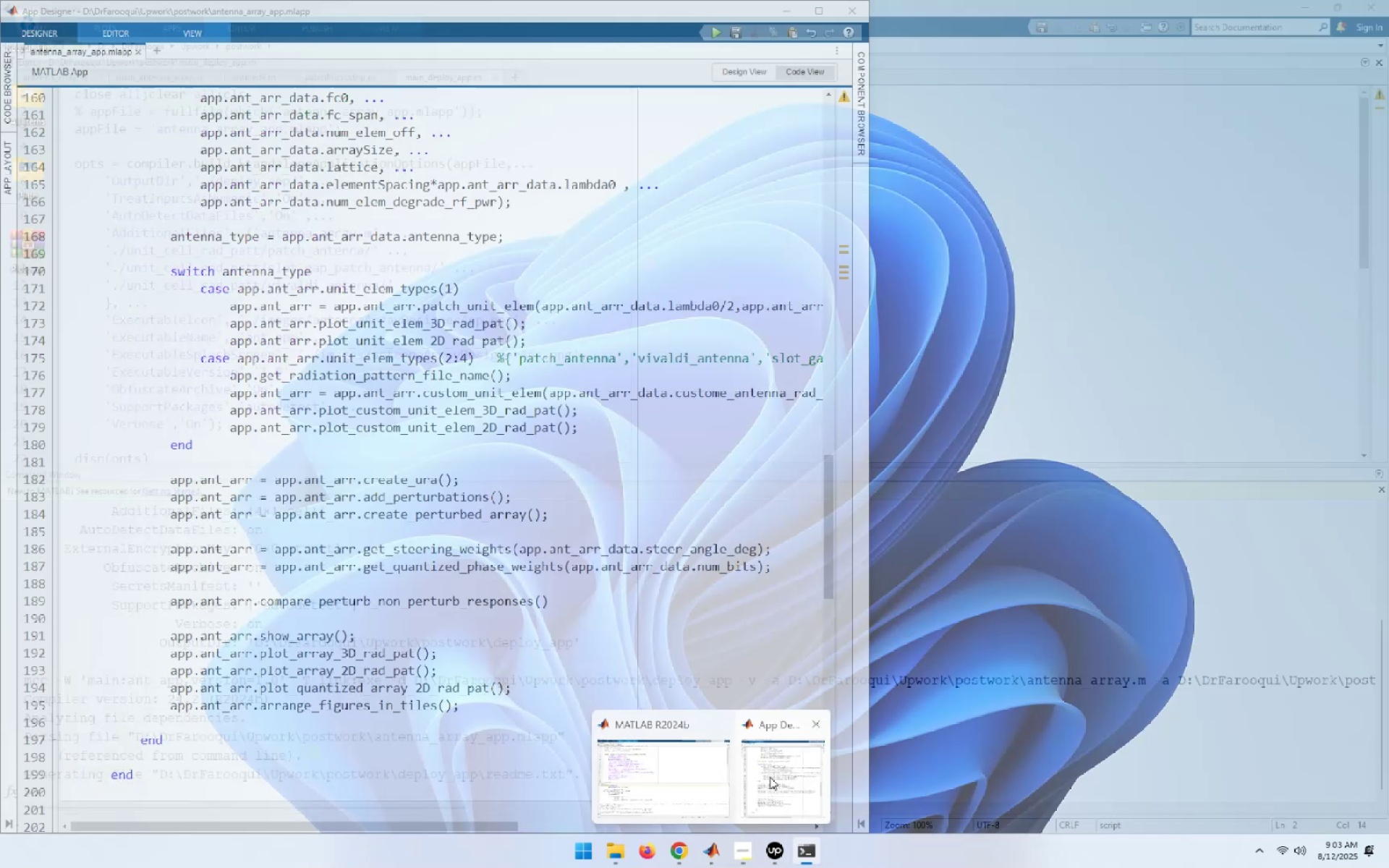 
wait(50.59)
 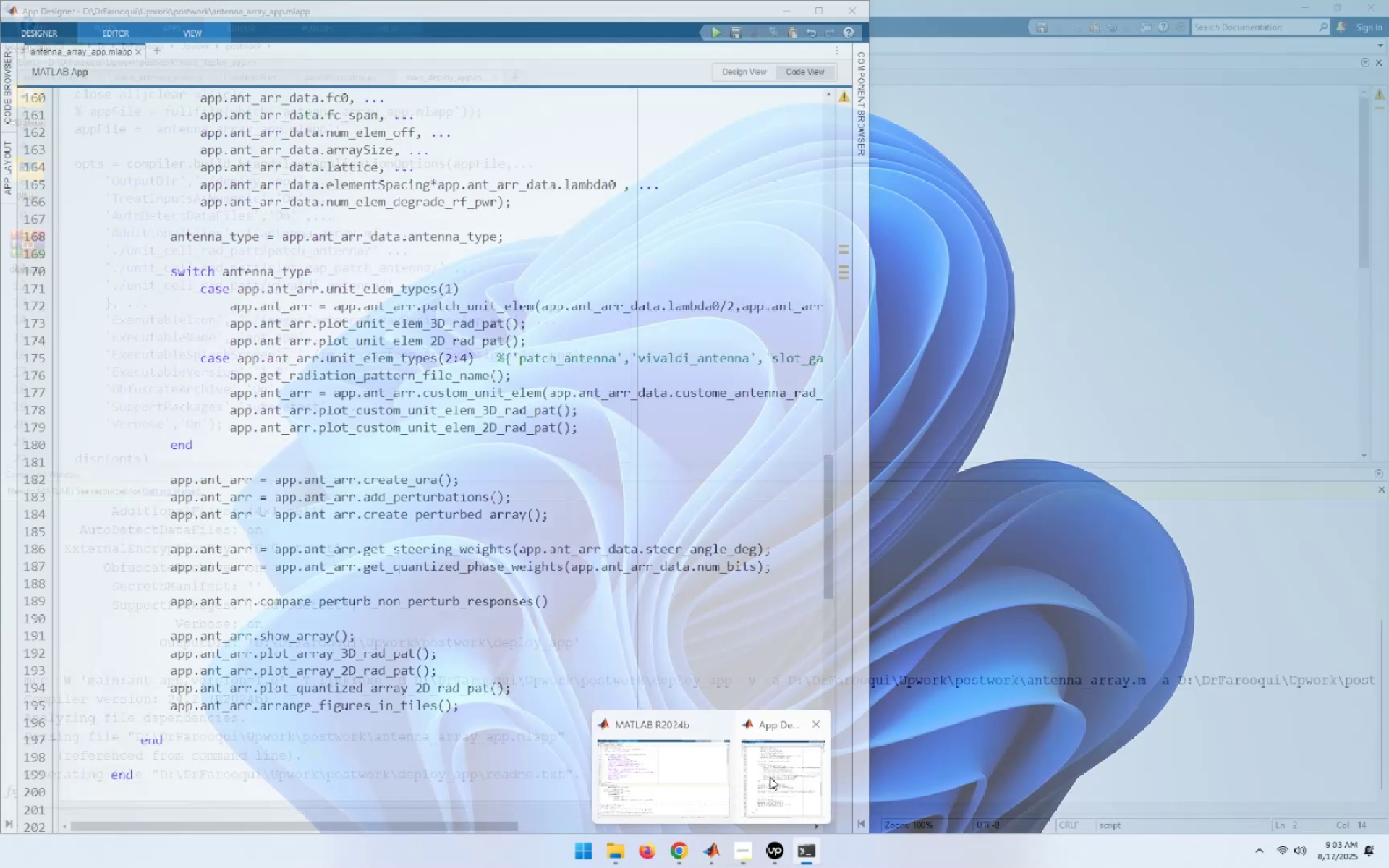 
mouse_move([650, 836])
 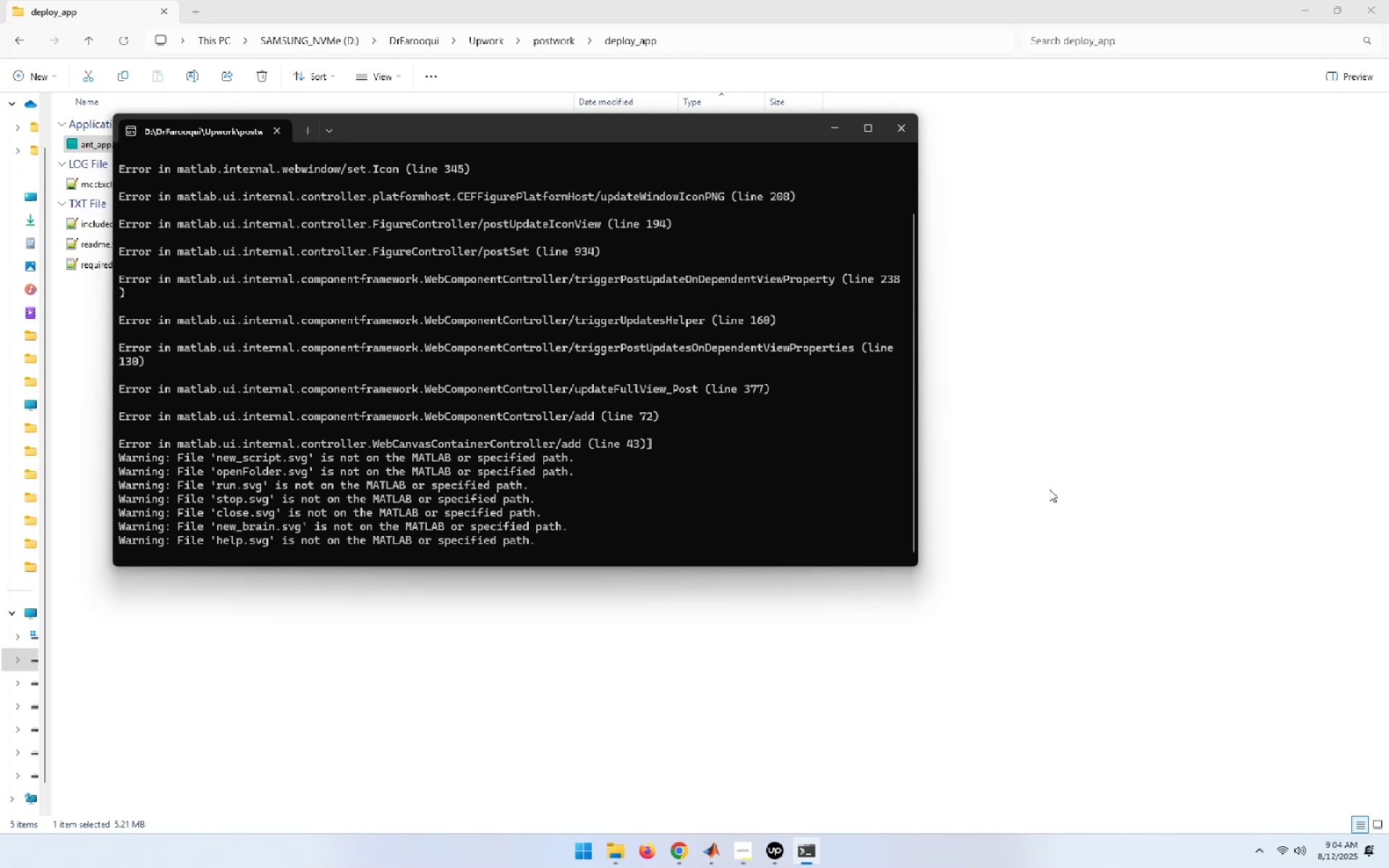 
wait(17.03)
 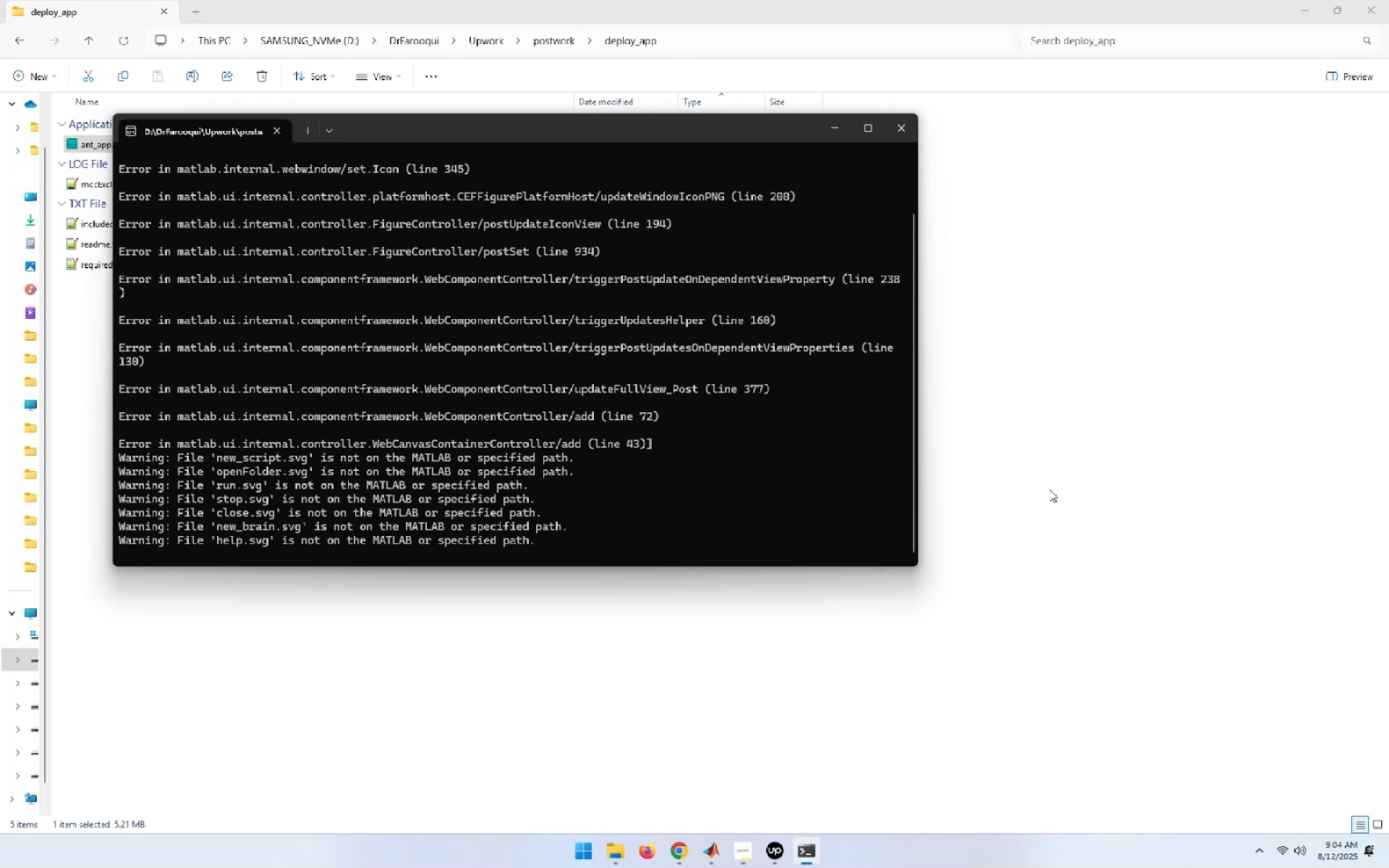 
left_click([708, 846])
 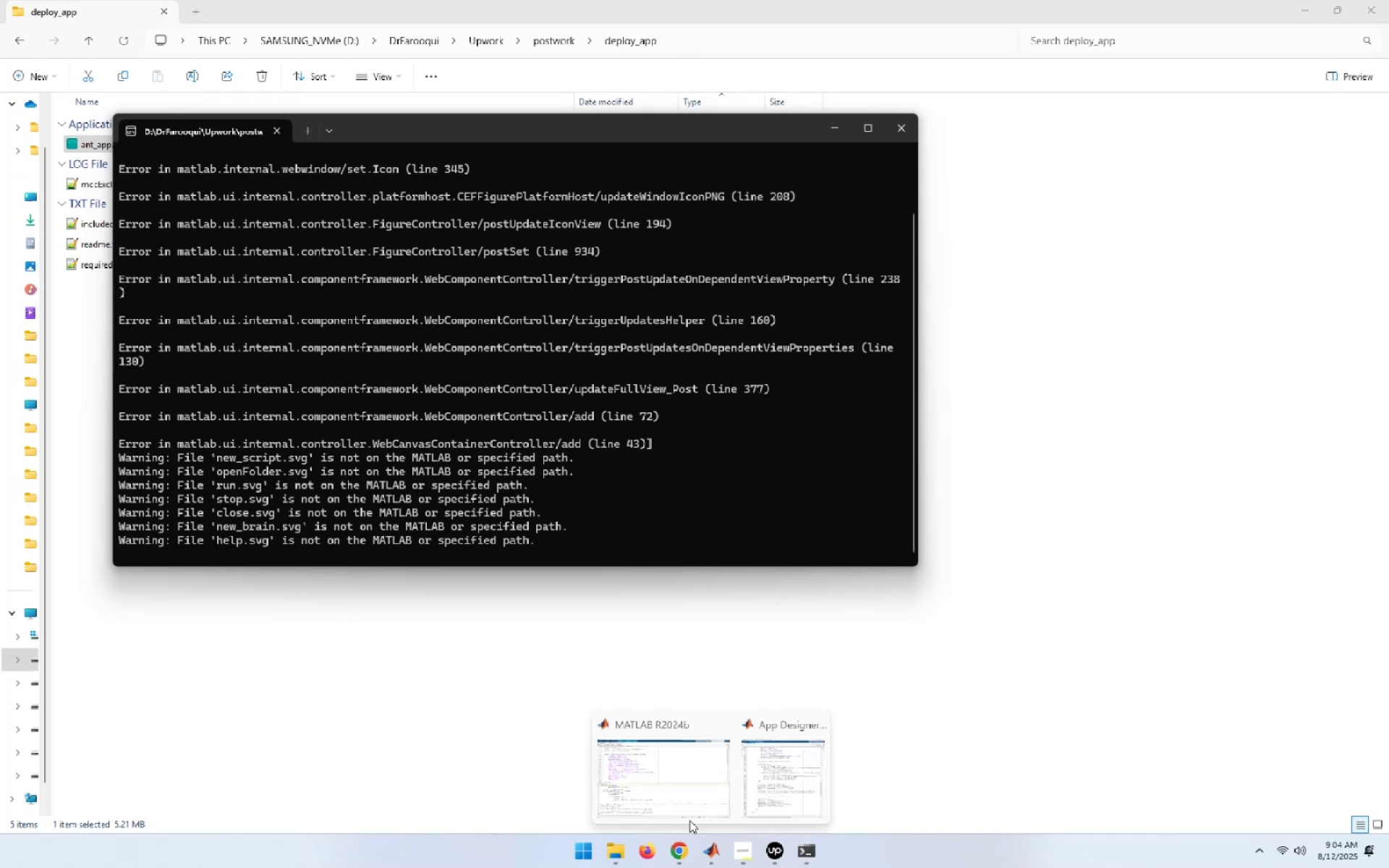 
left_click([661, 793])
 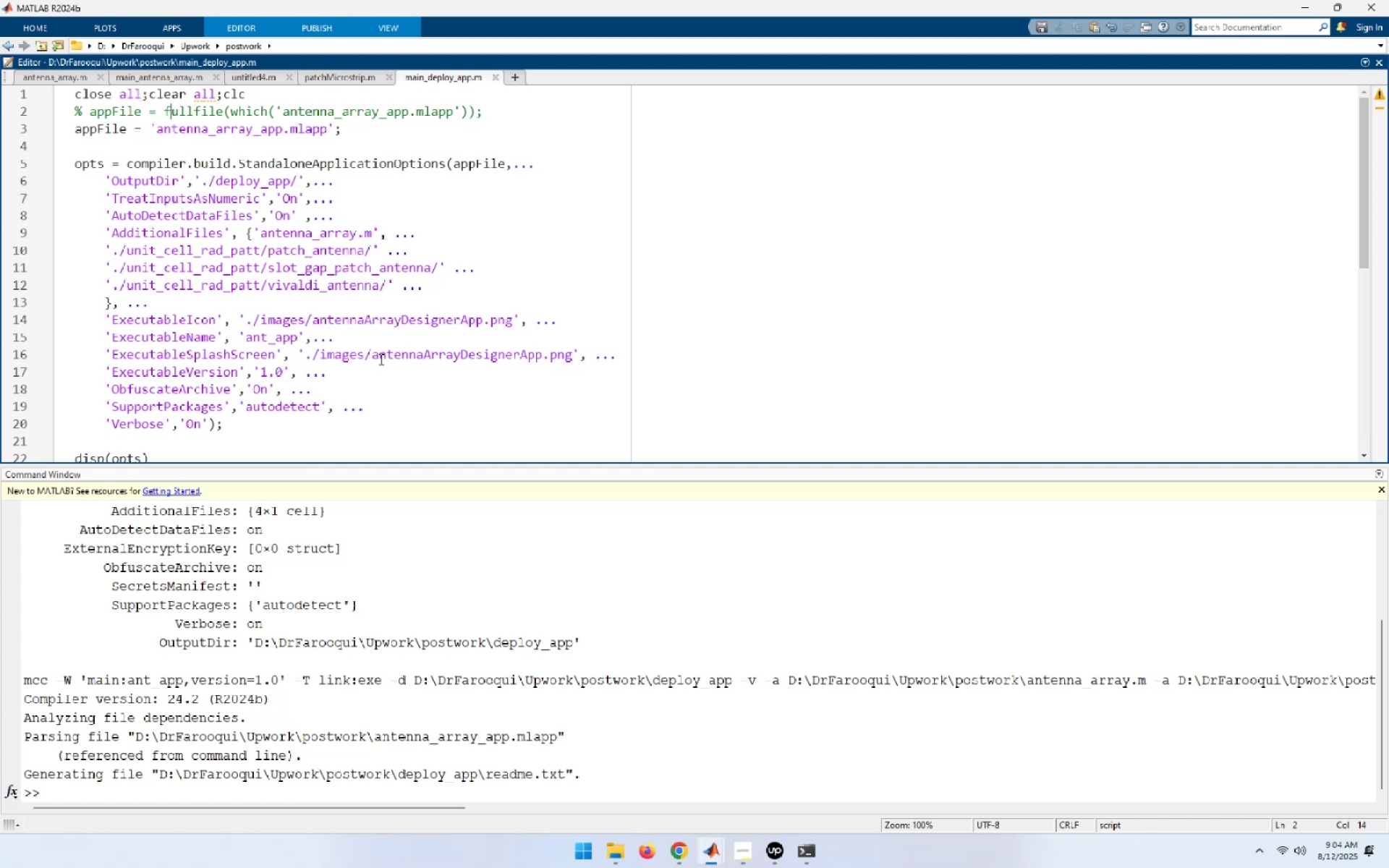 
wait(7.5)
 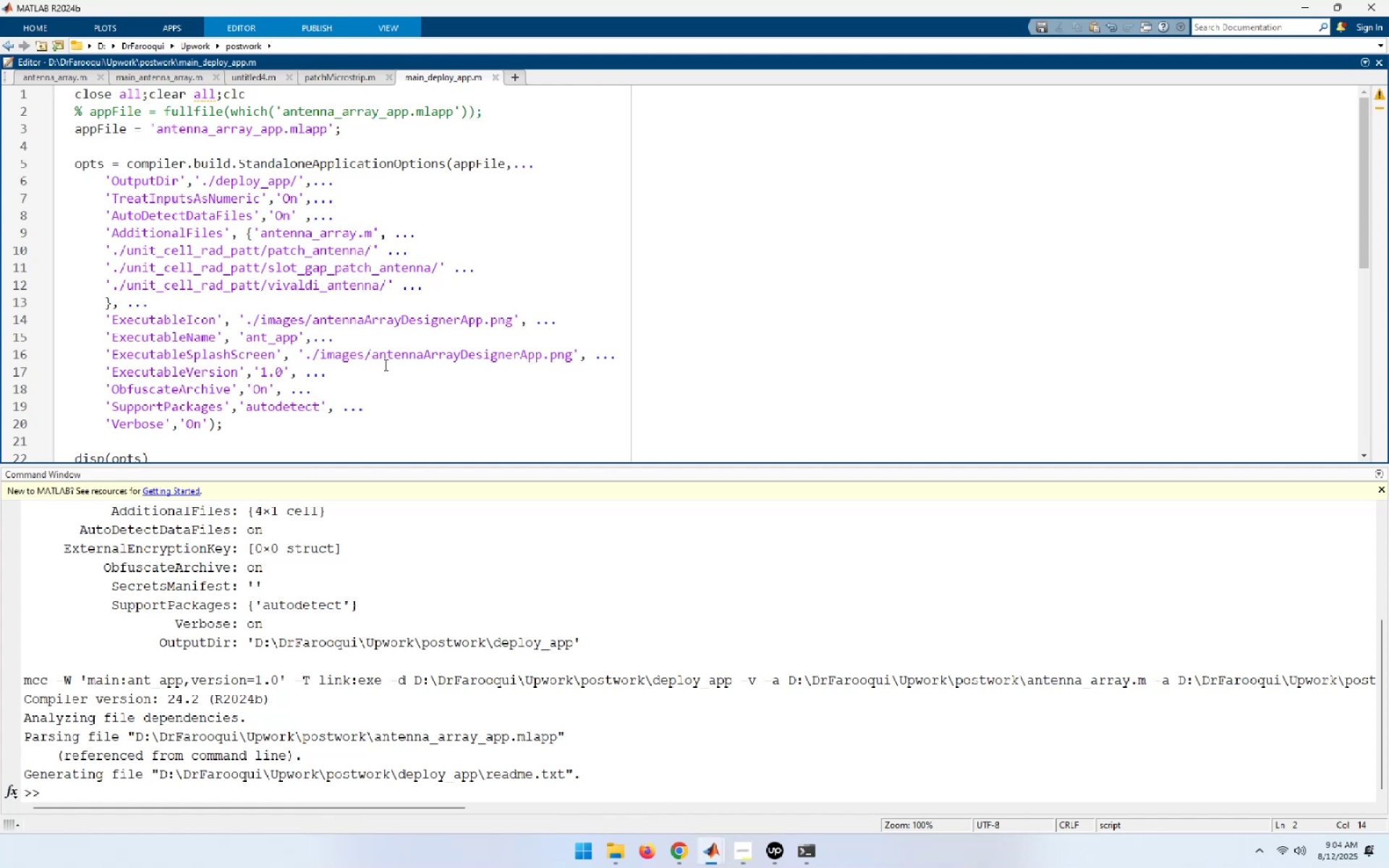 
left_click([620, 856])
 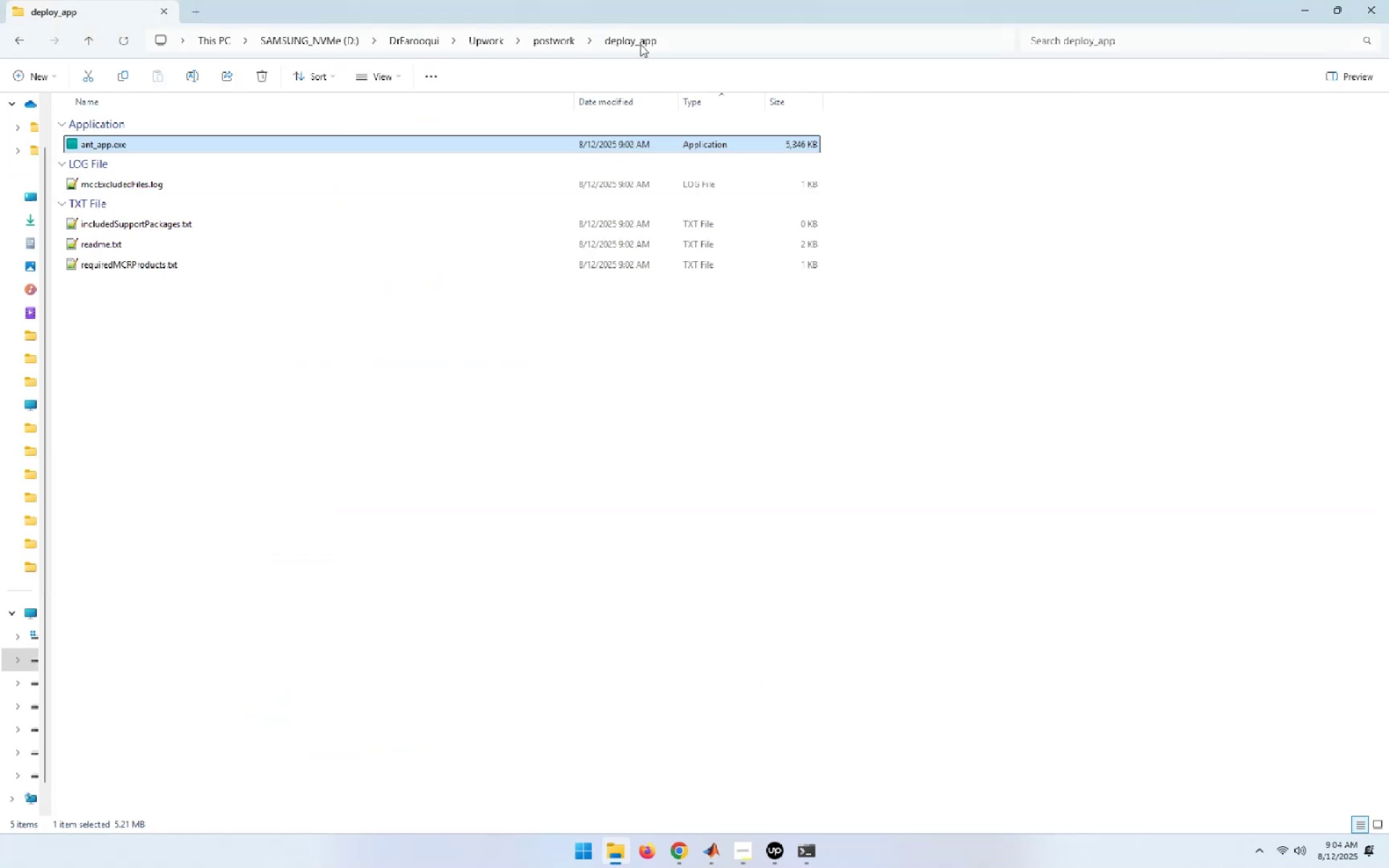 
left_click([566, 35])
 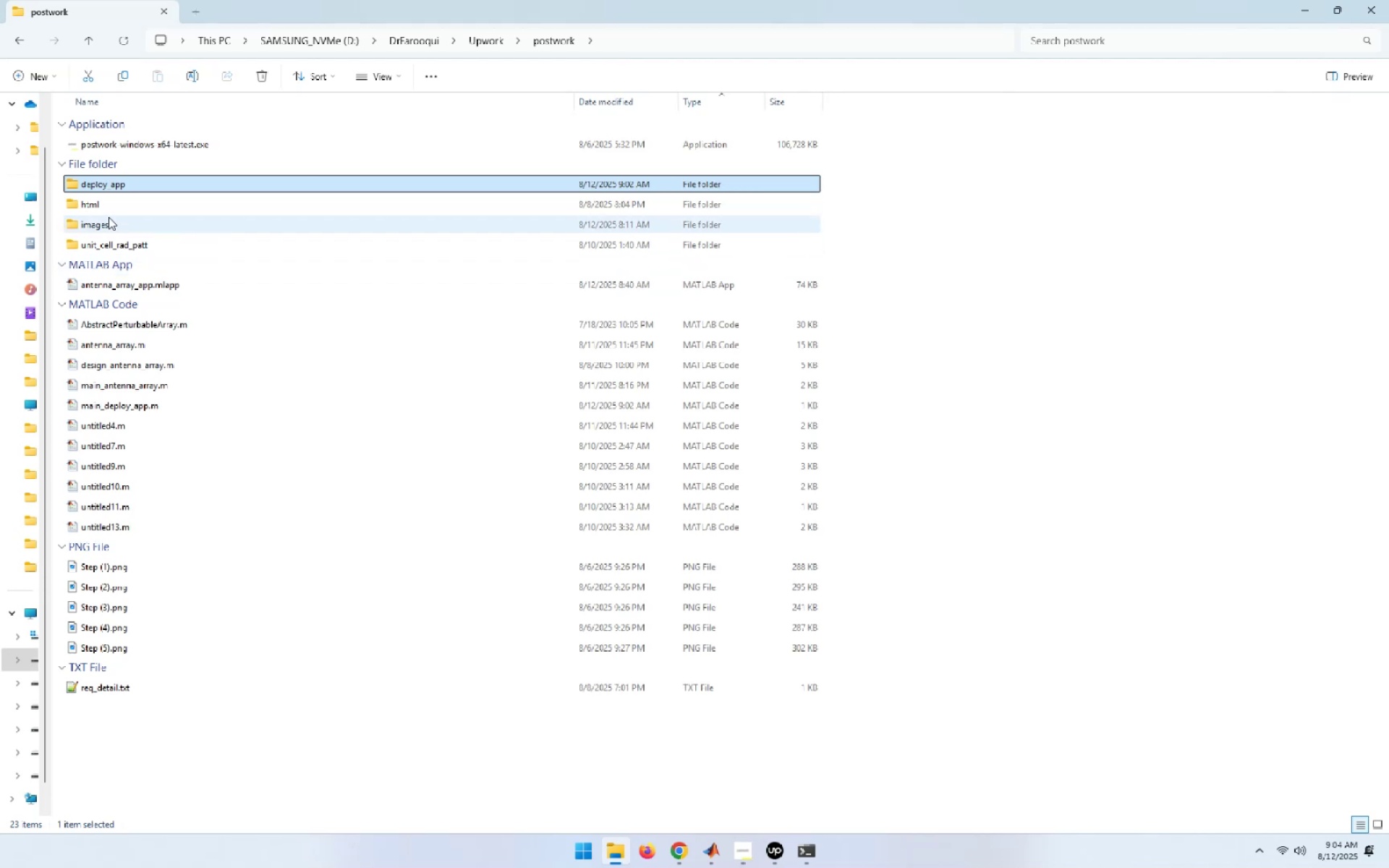 
left_click([108, 221])
 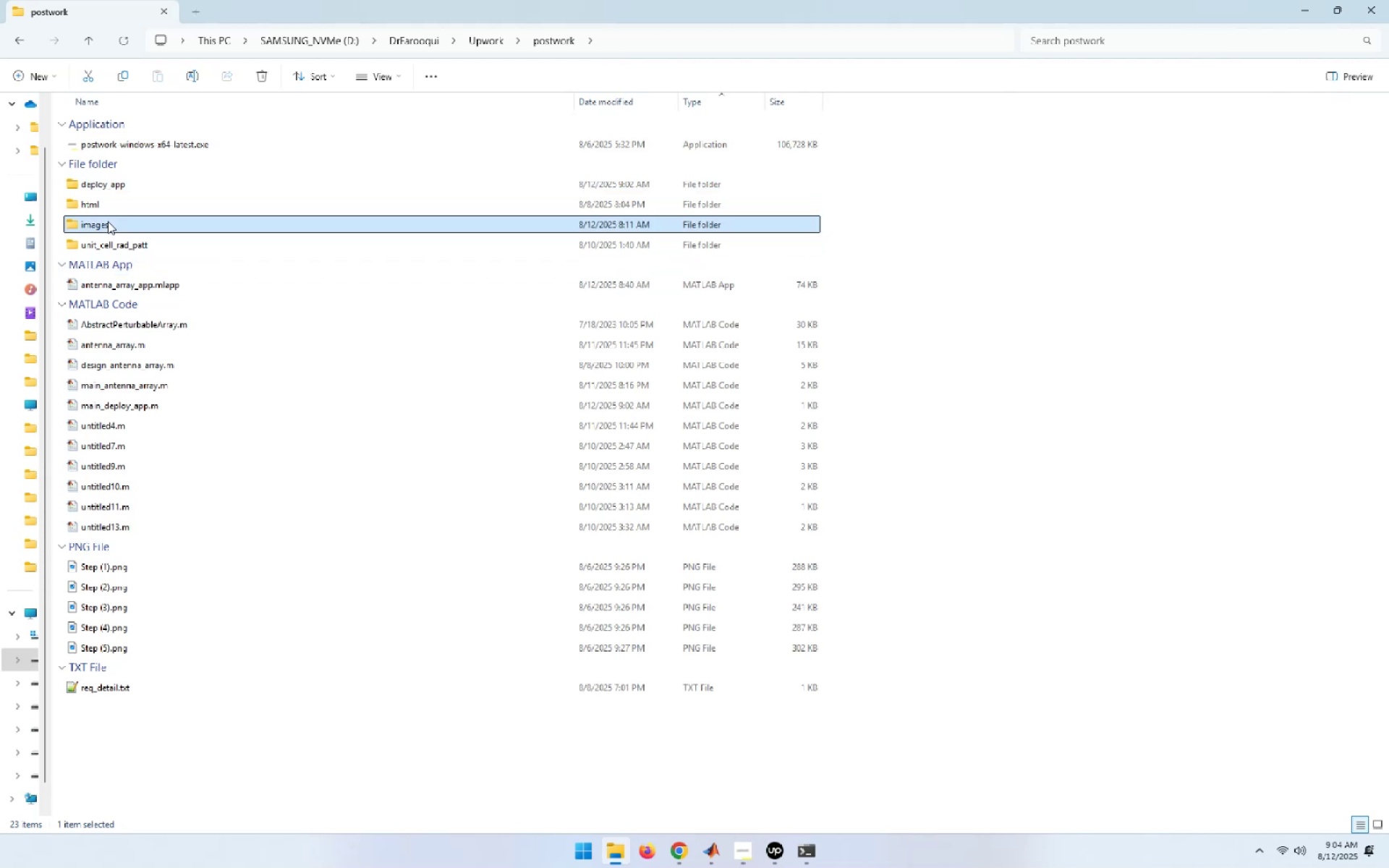 
key(F2)
 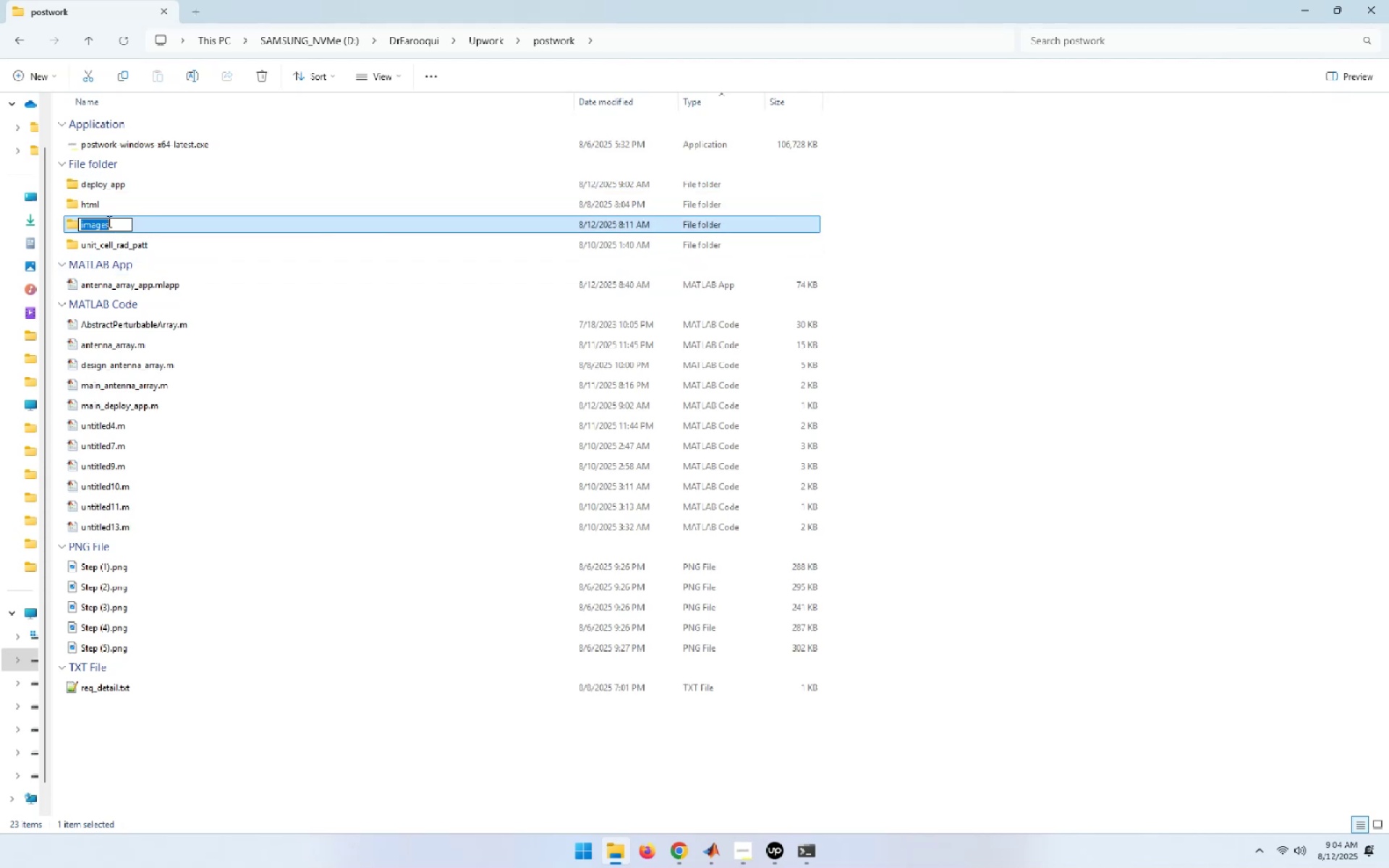 
key(Control+C)
 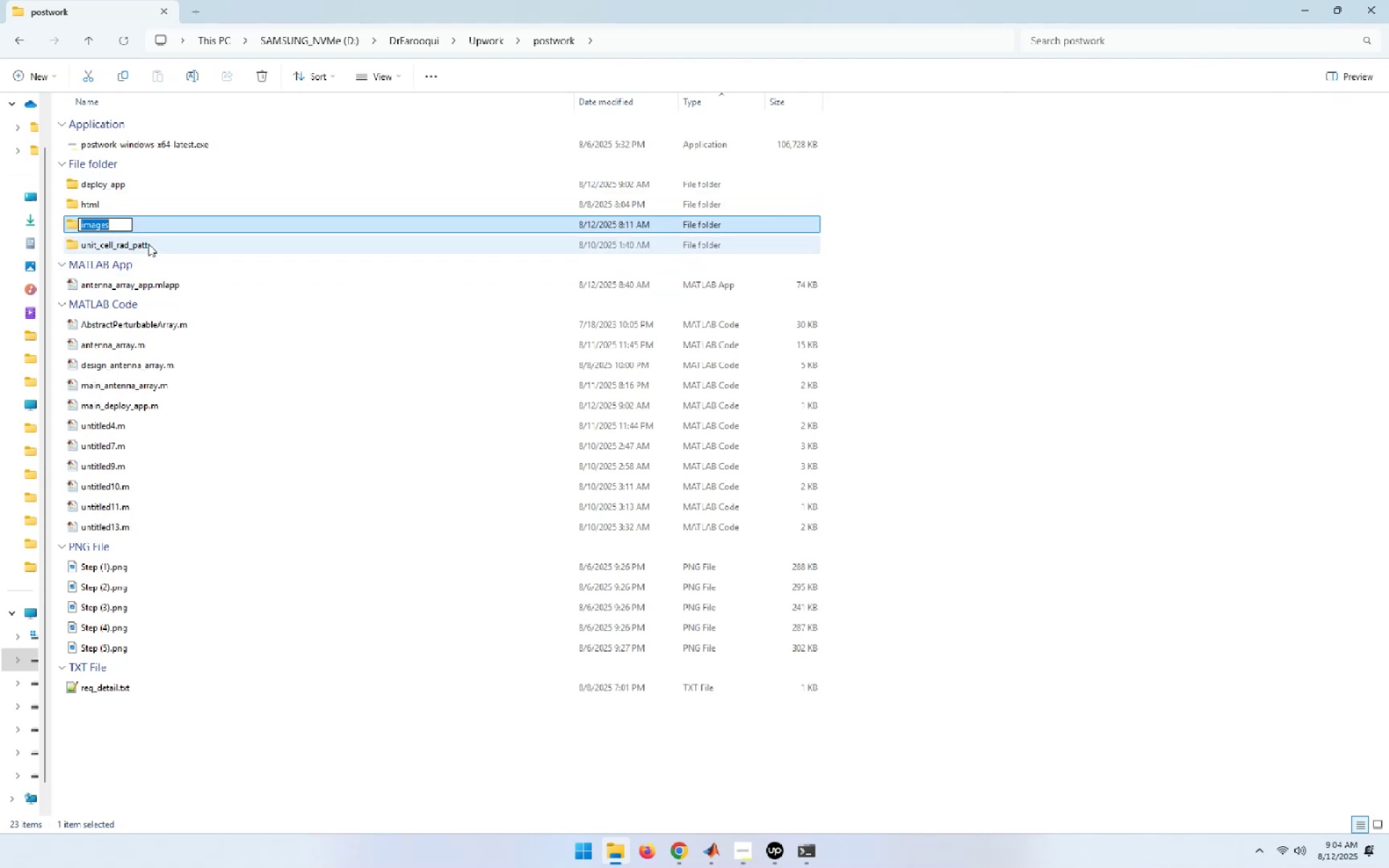 
key(Alt+AltLeft)
 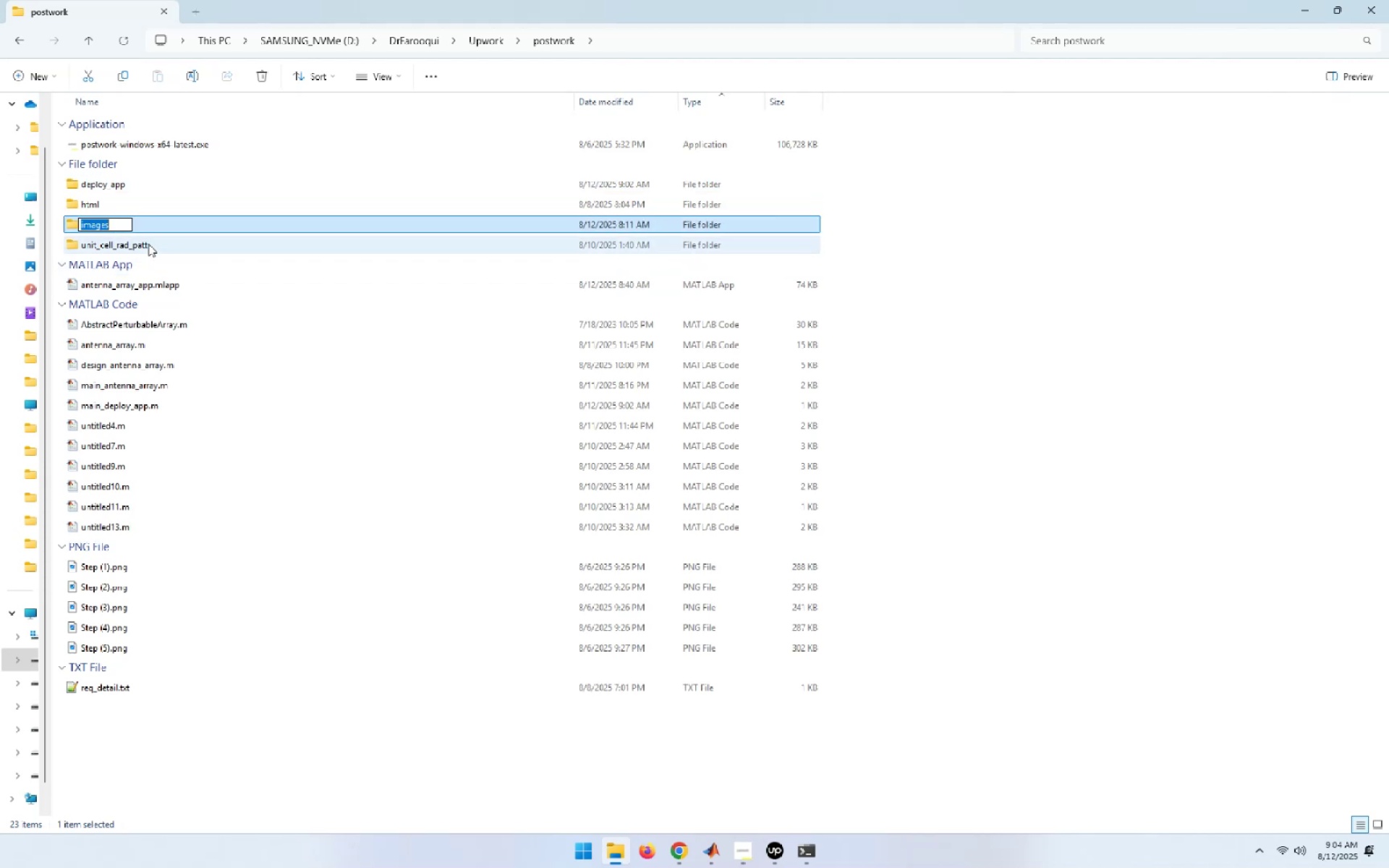 
key(Alt+Tab)
 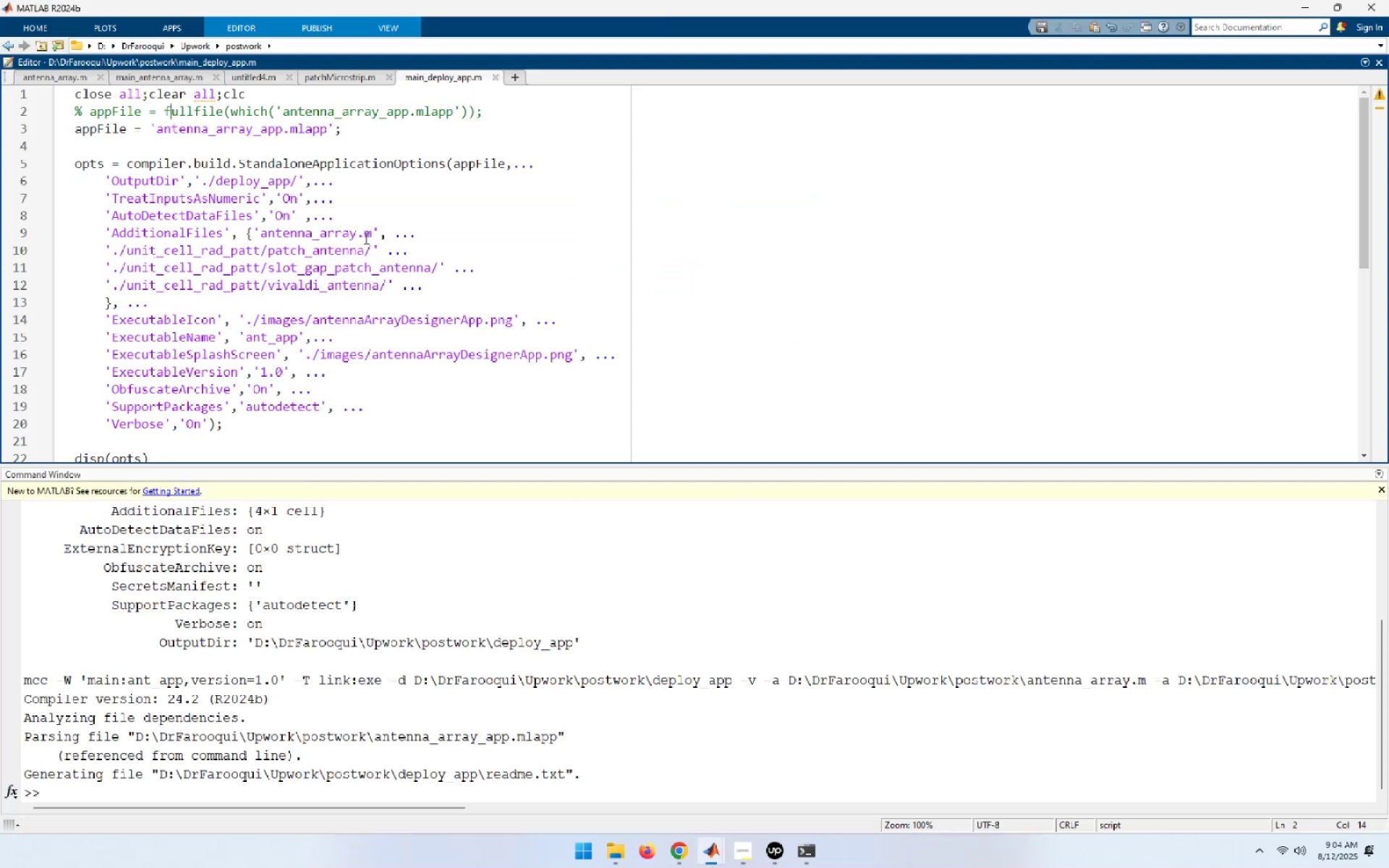 
left_click([256, 231])
 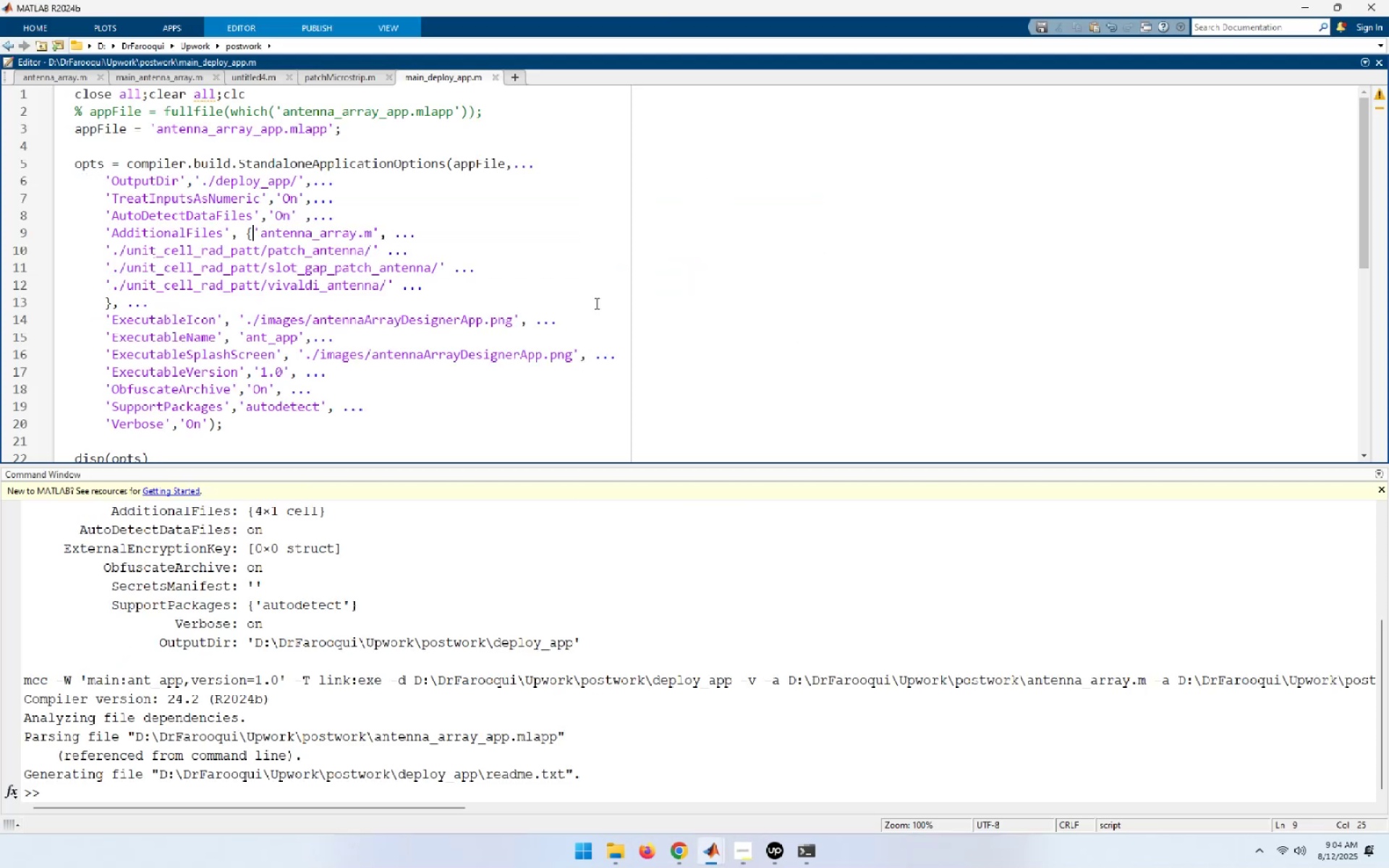 
key(NumpadEnter)
 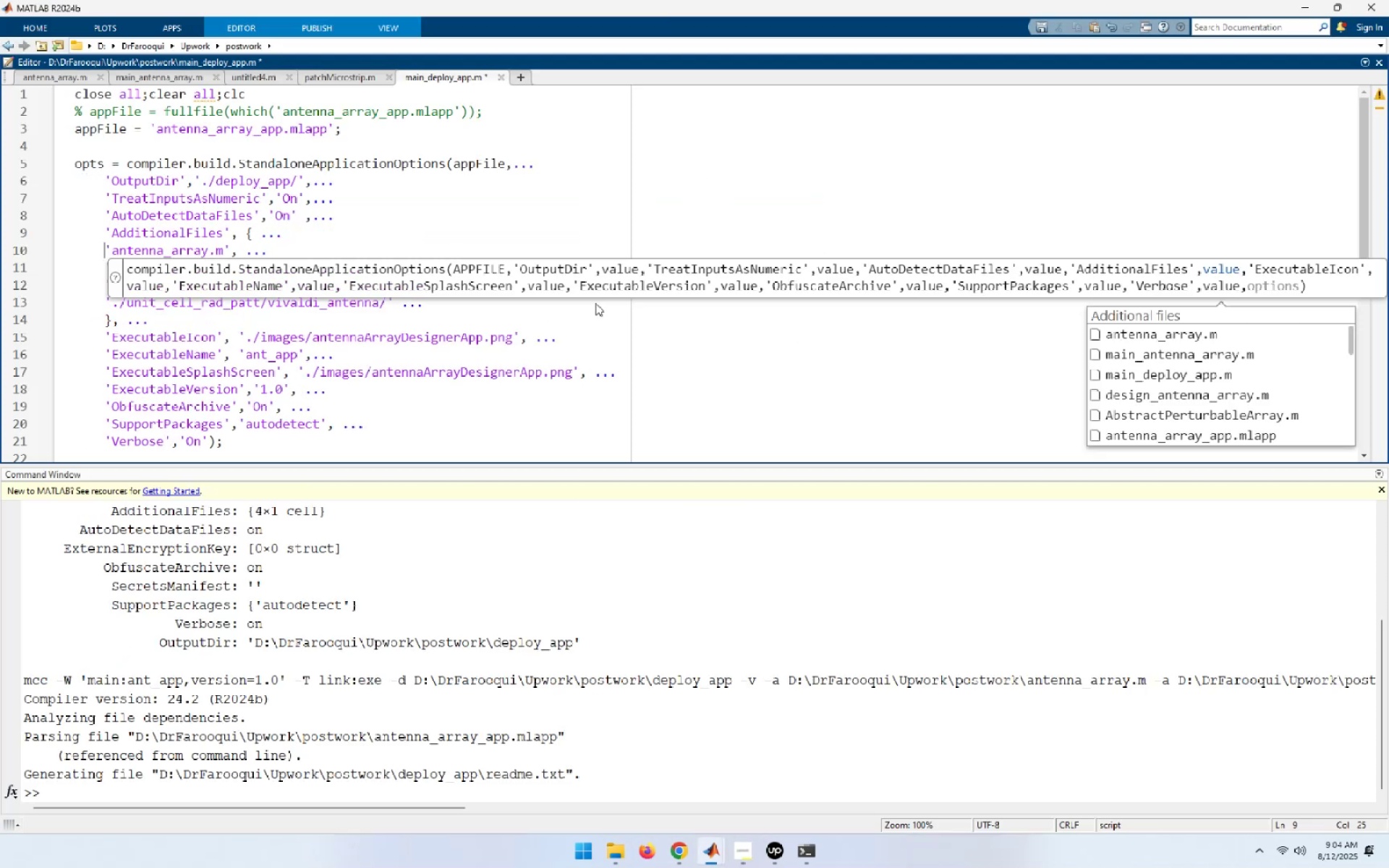 
key(NumpadEnter)
 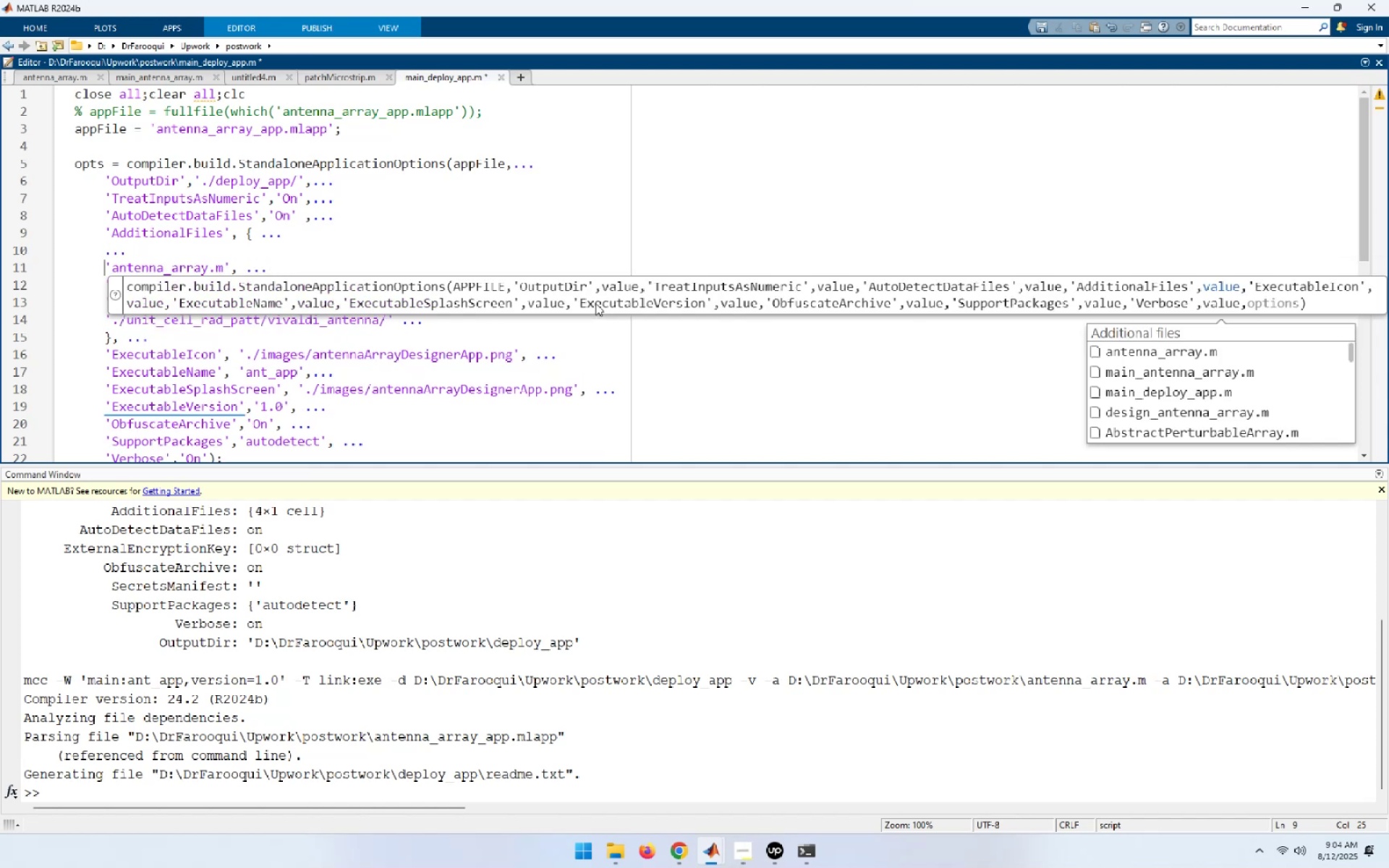 
key(ArrowUp)
 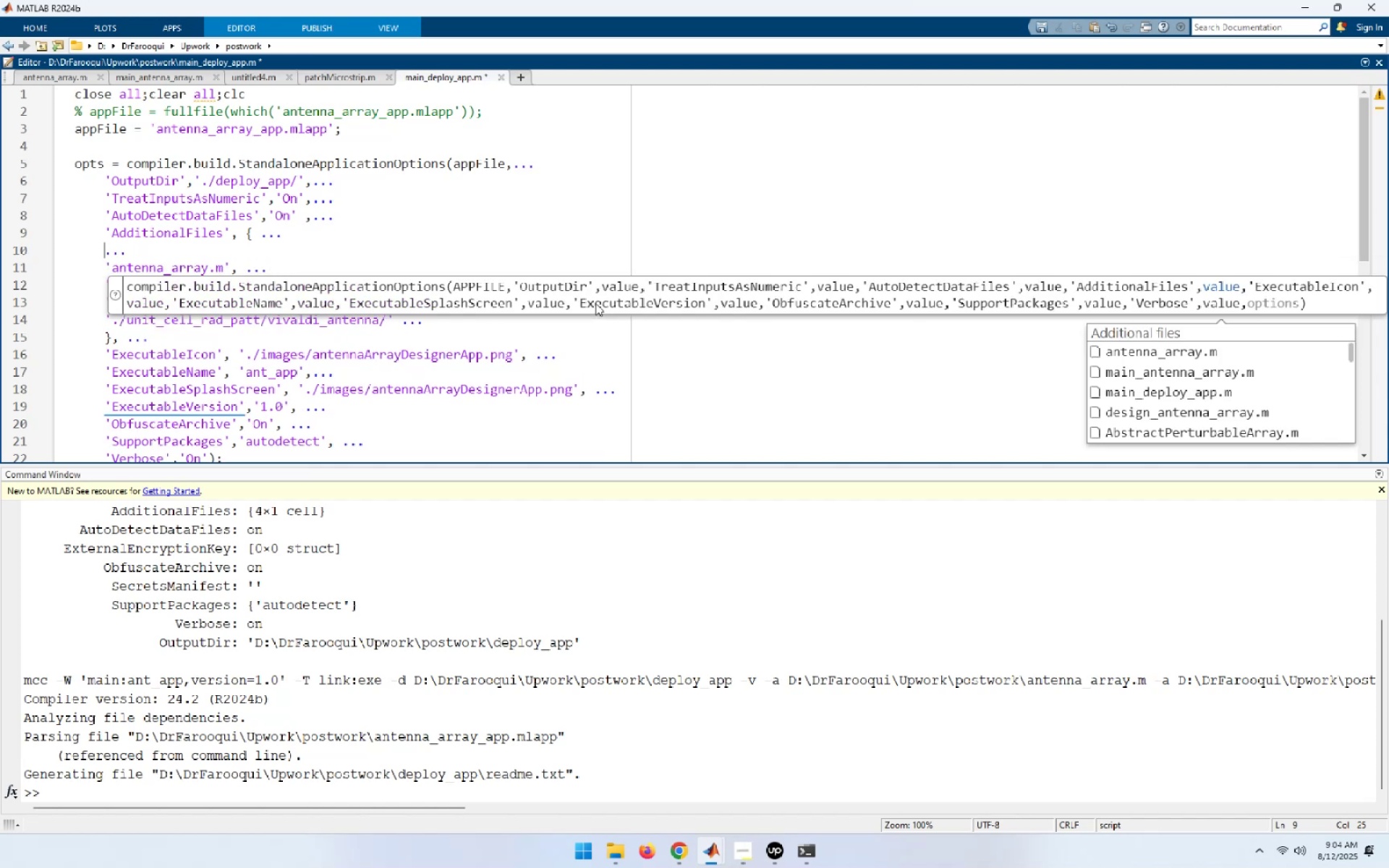 
key(Control+ControlLeft)
 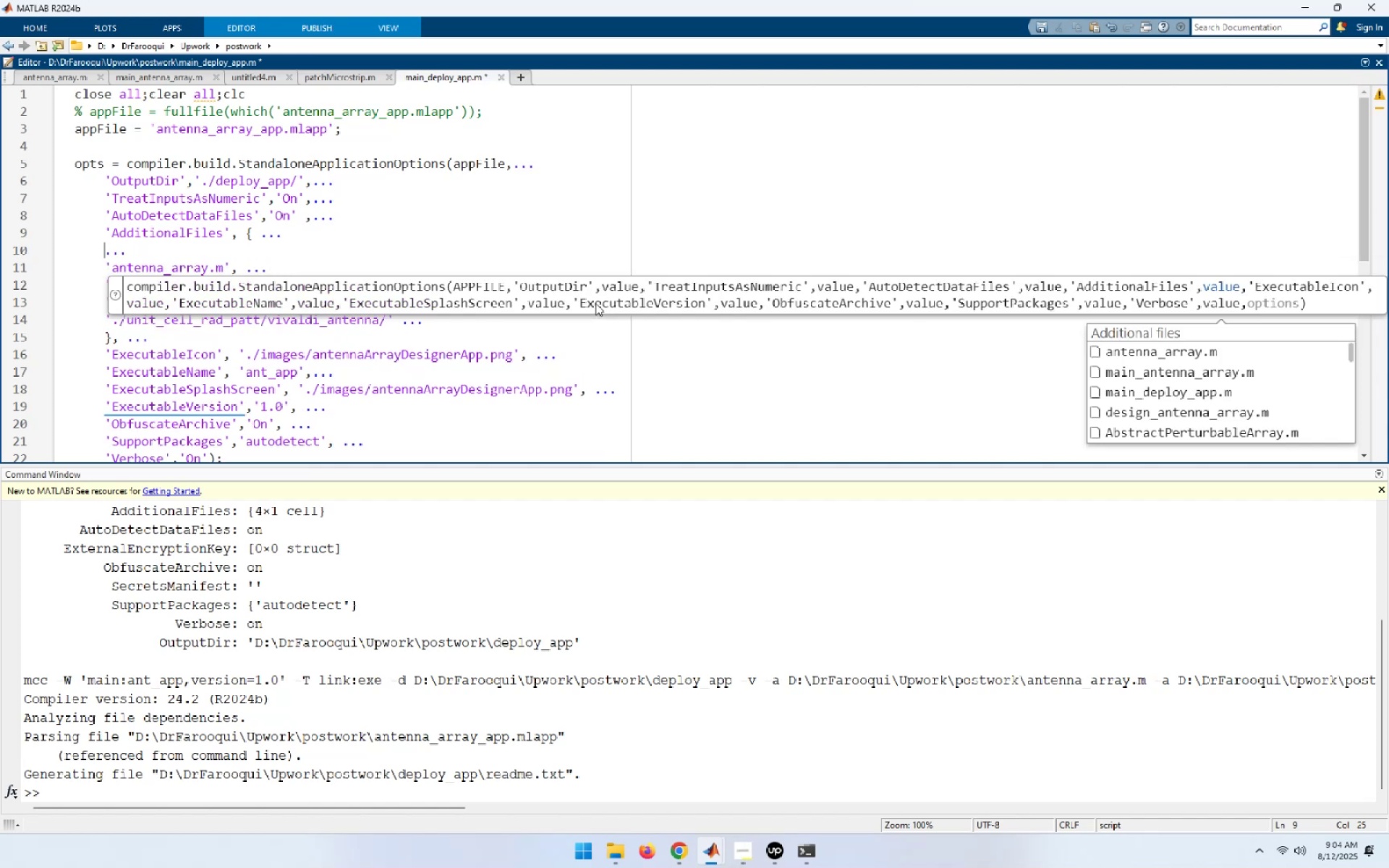 
key(Control+V)
 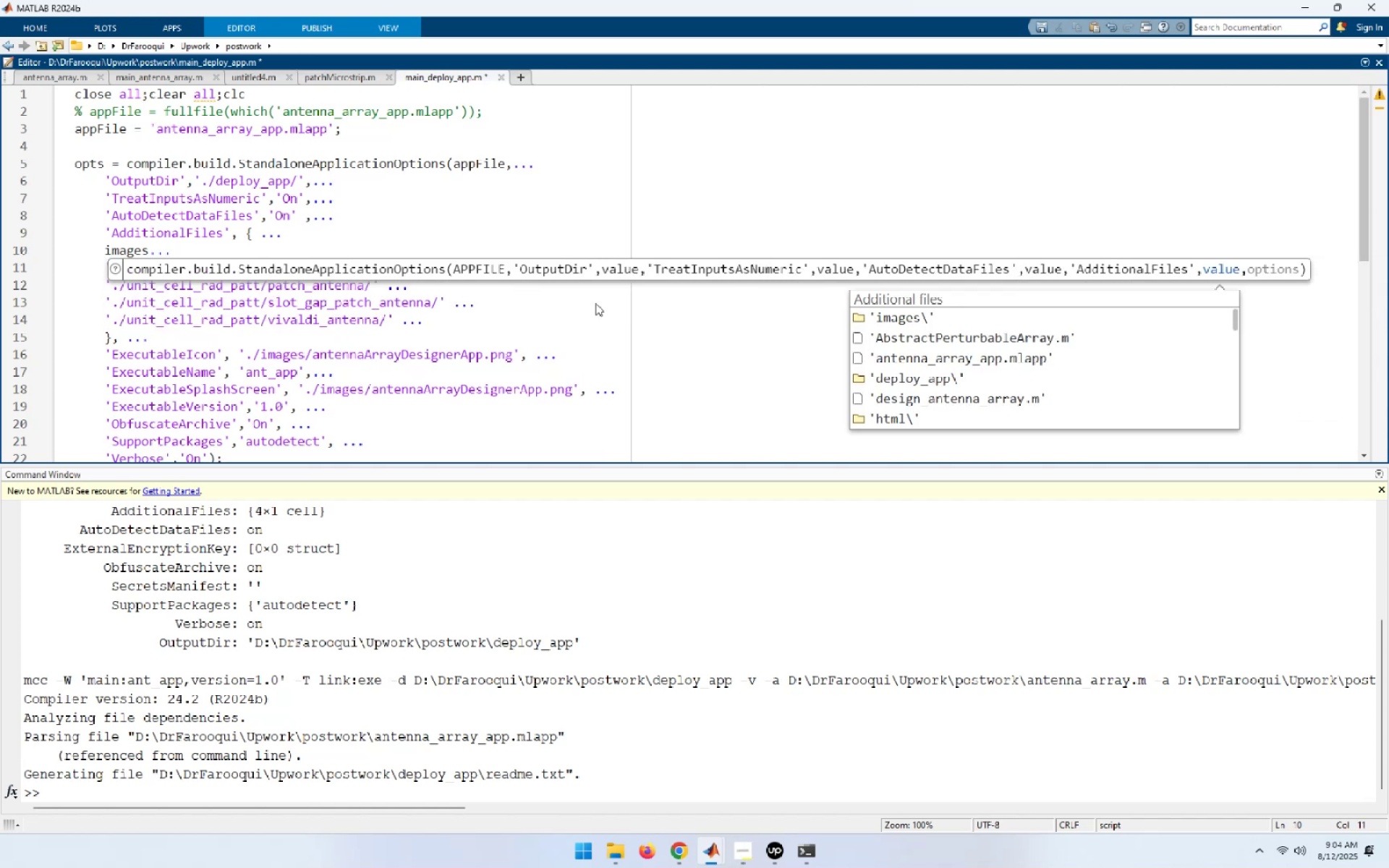 
key(Home)
 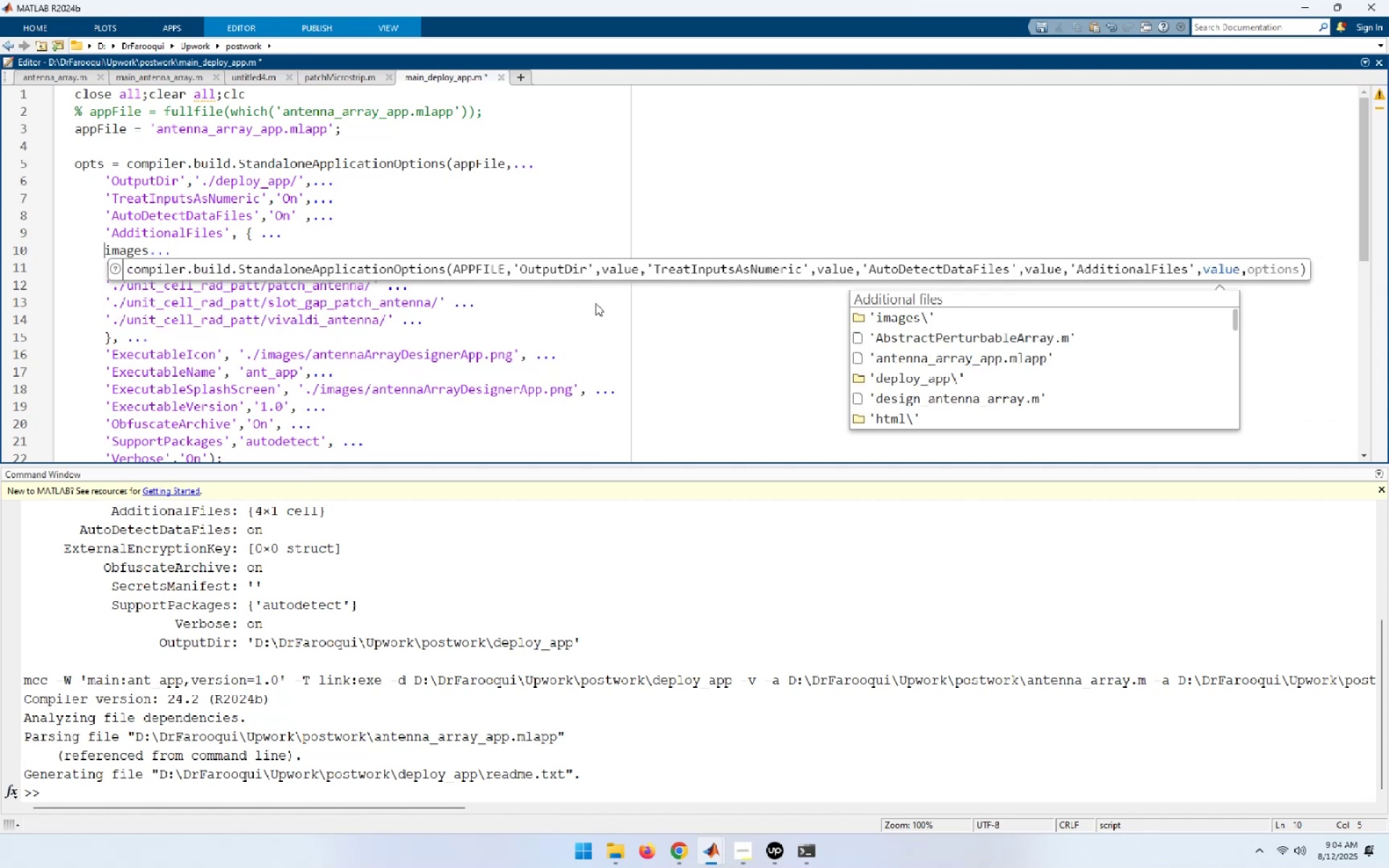 
key(Quote)
 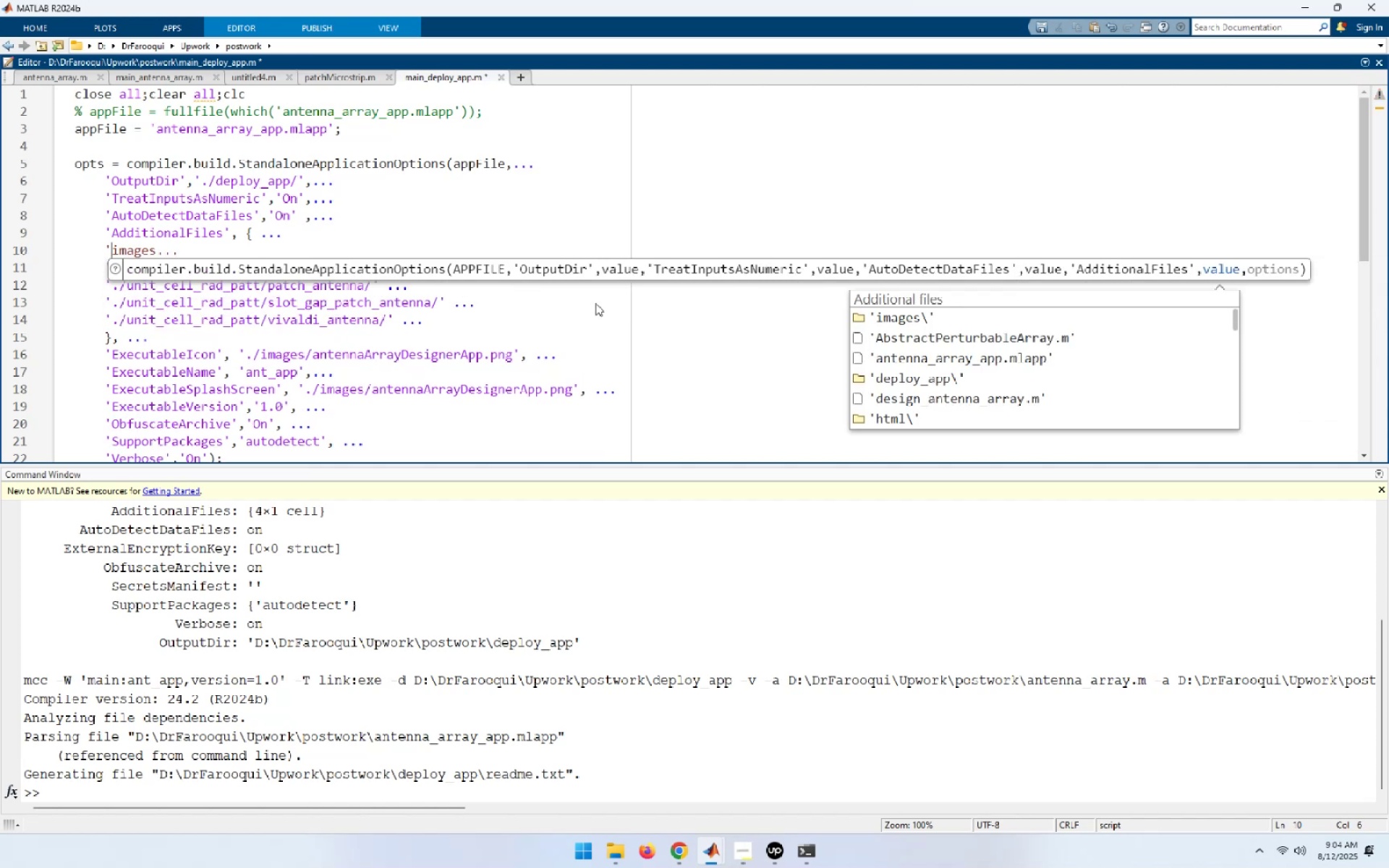 
key(End)
 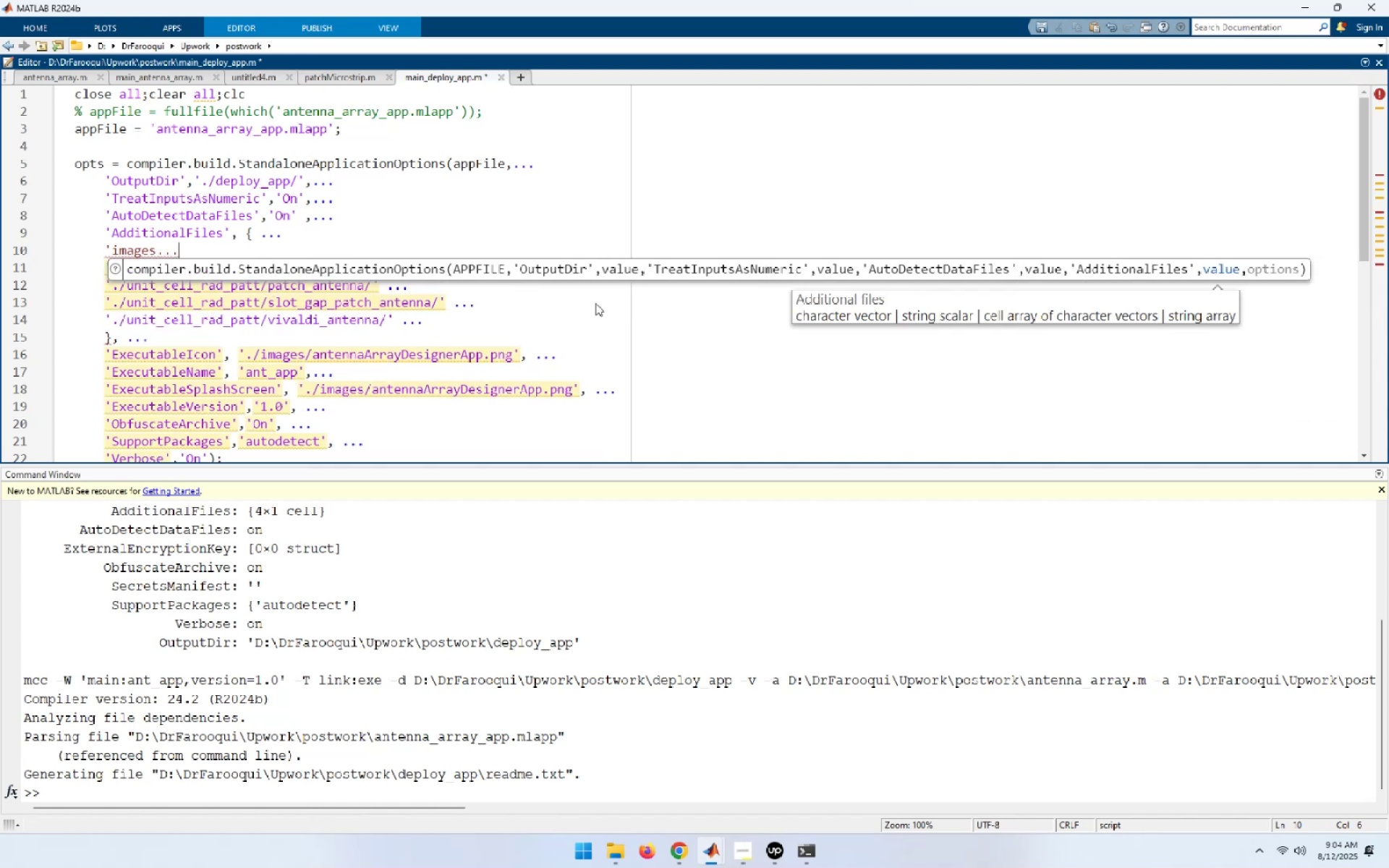 
key(ArrowLeft)
 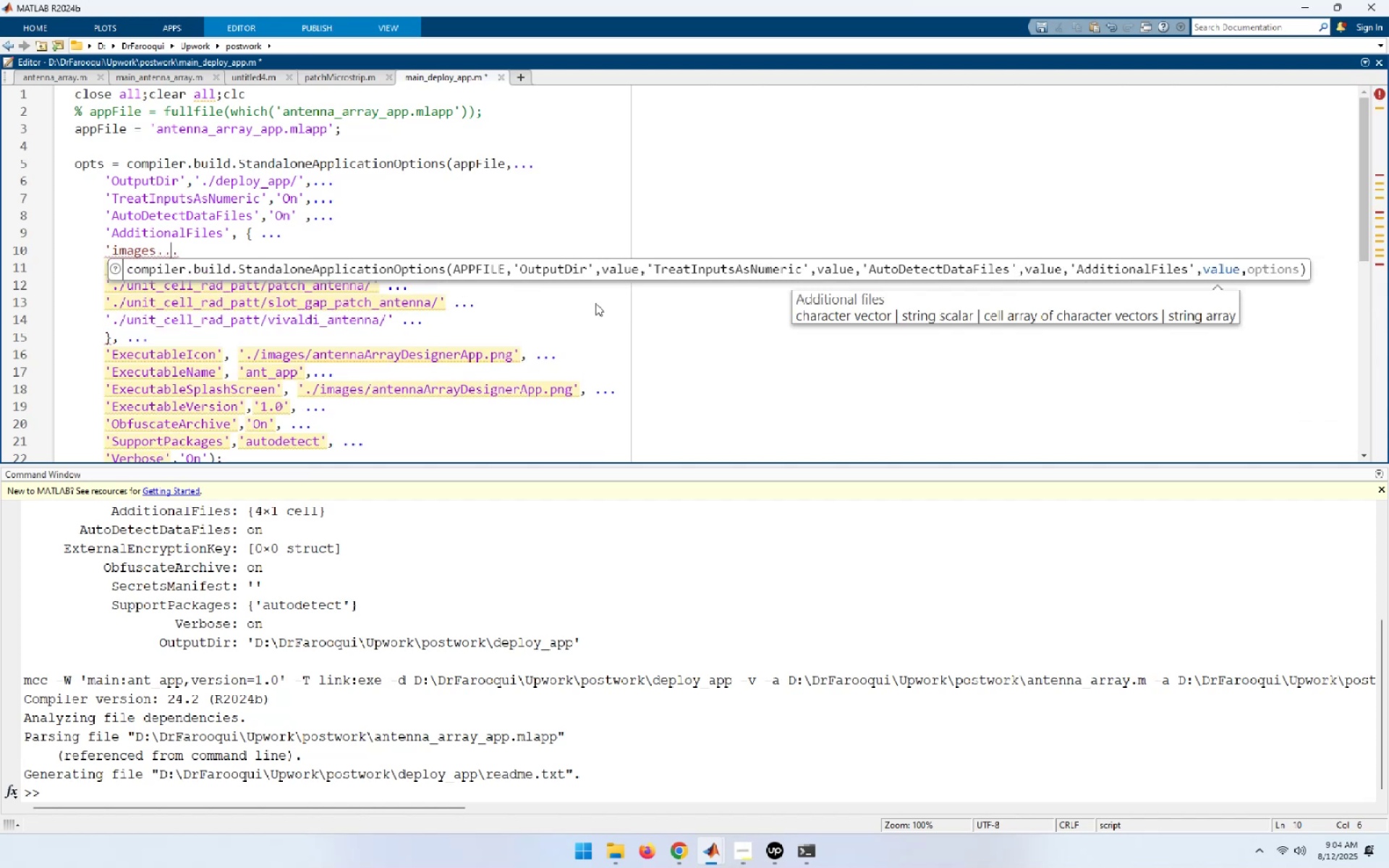 
key(ArrowLeft)
 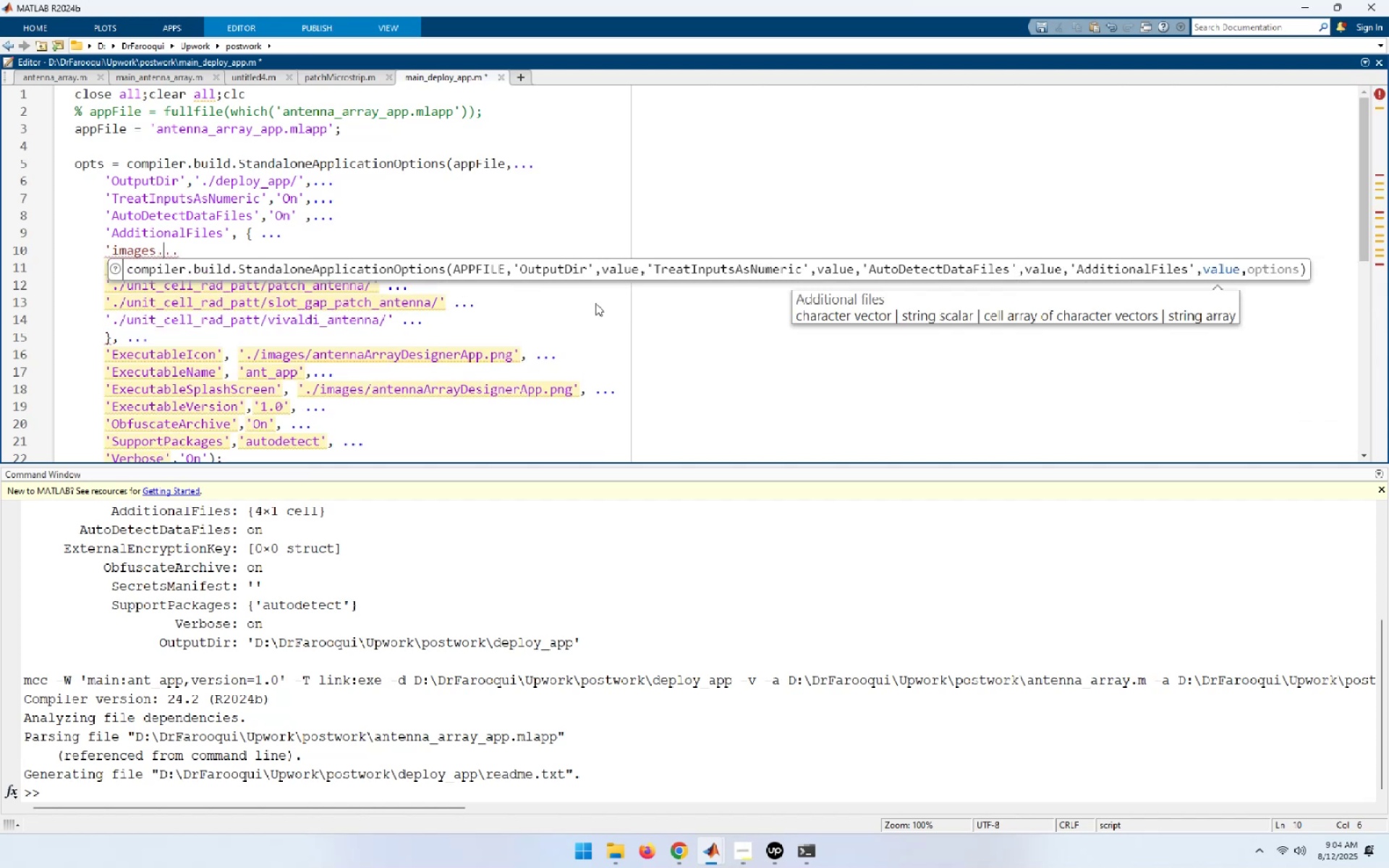 
key(ArrowLeft)
 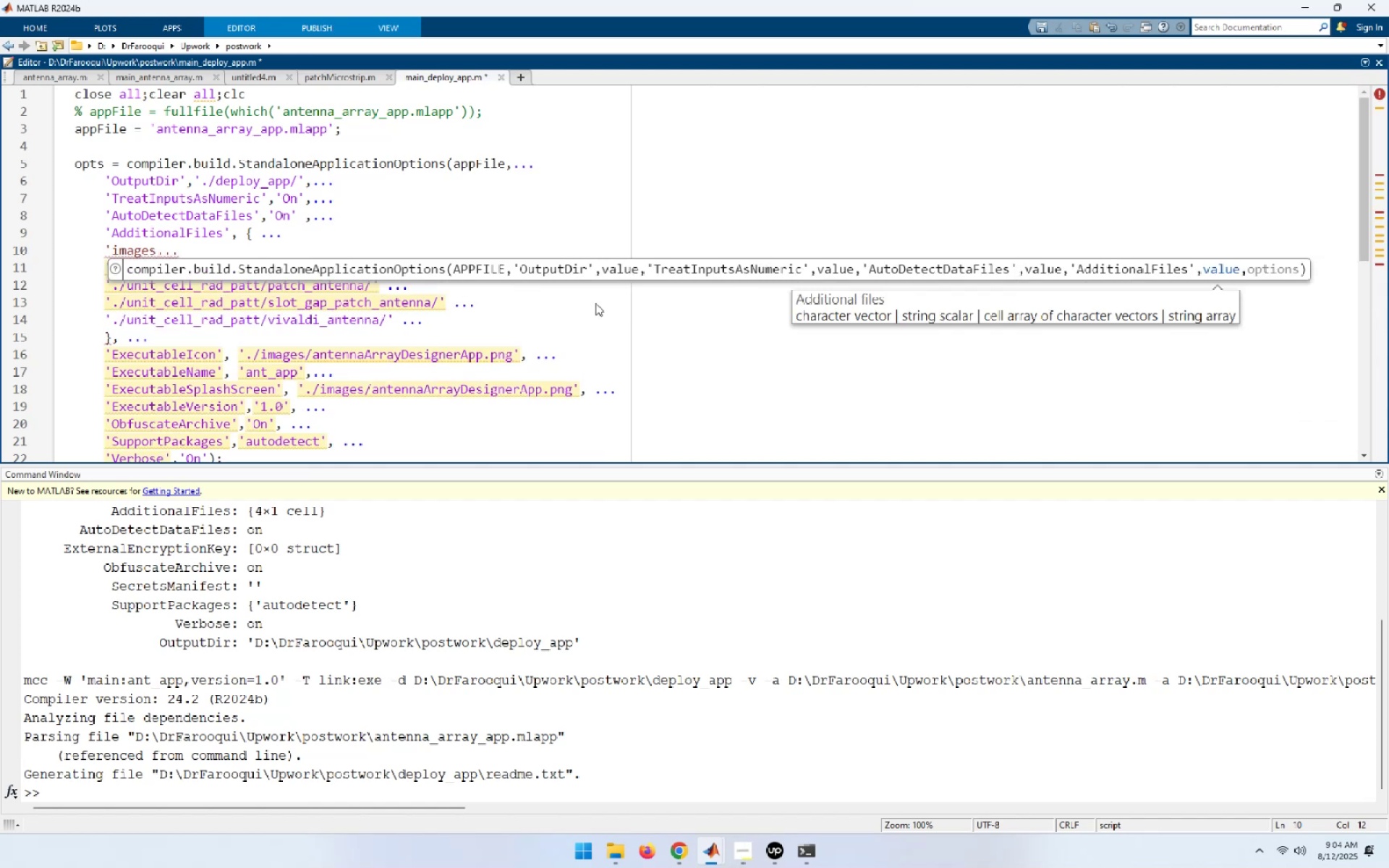 
key(Quote)
 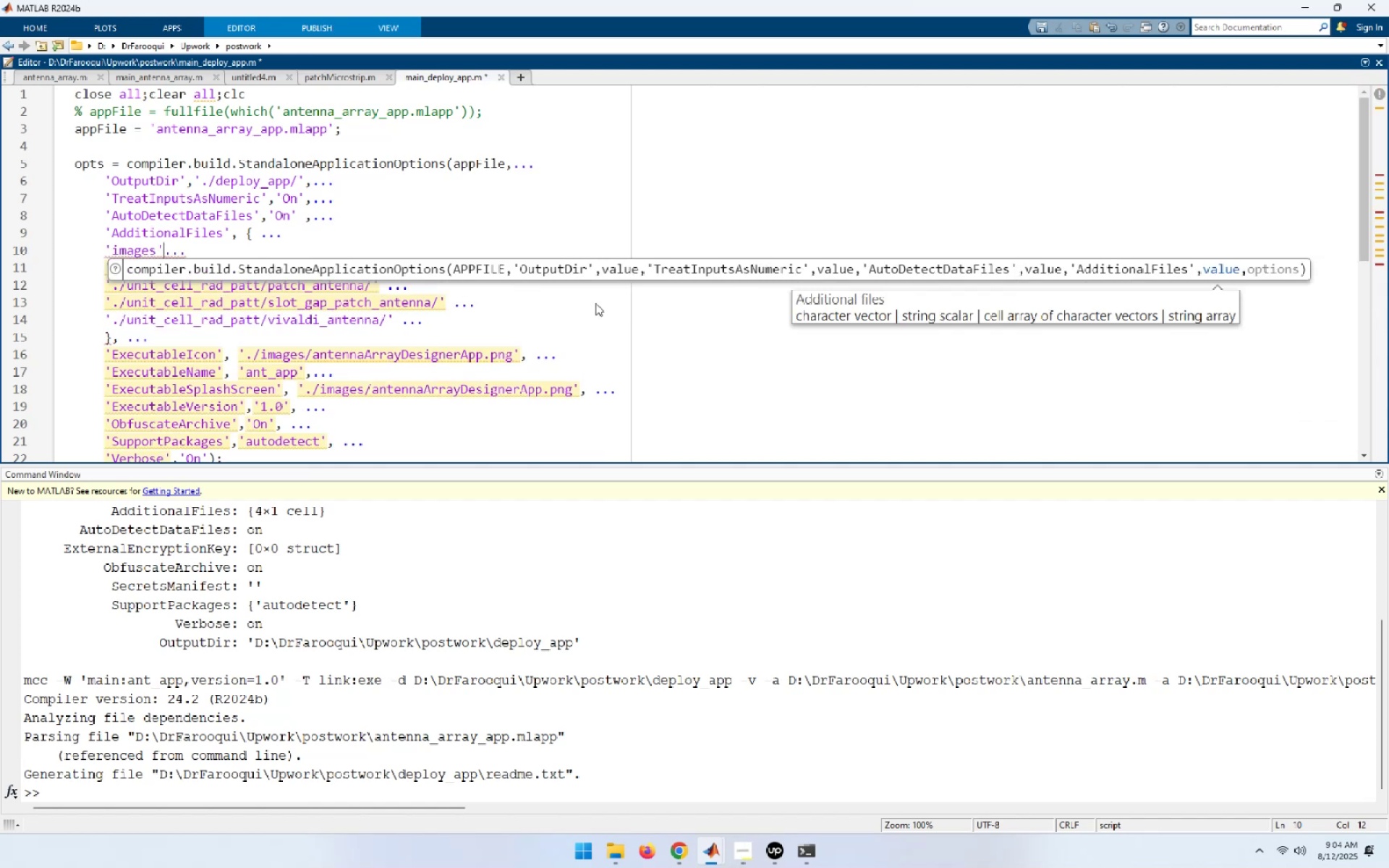 
key(Comma)
 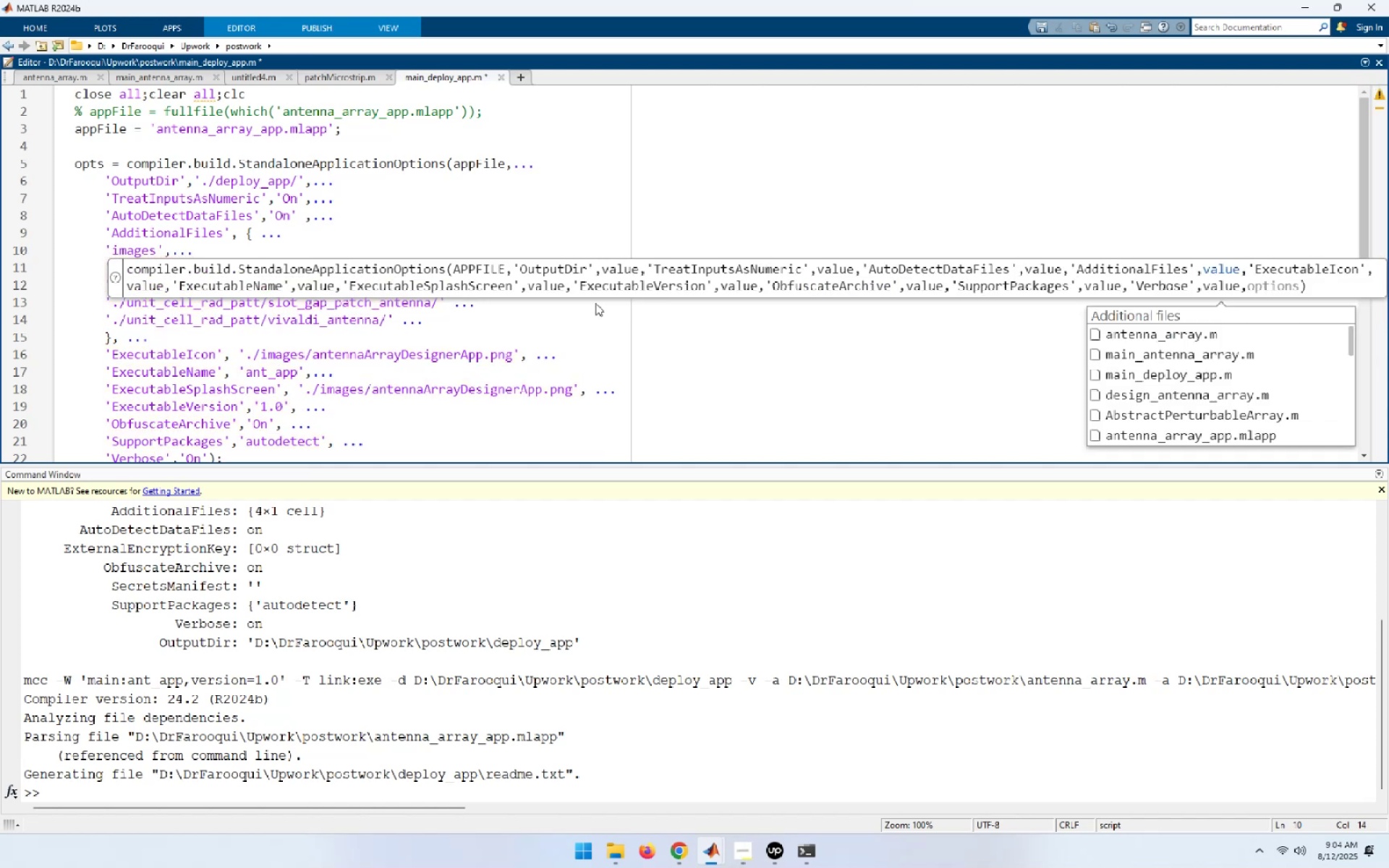 
key(ArrowDown)
 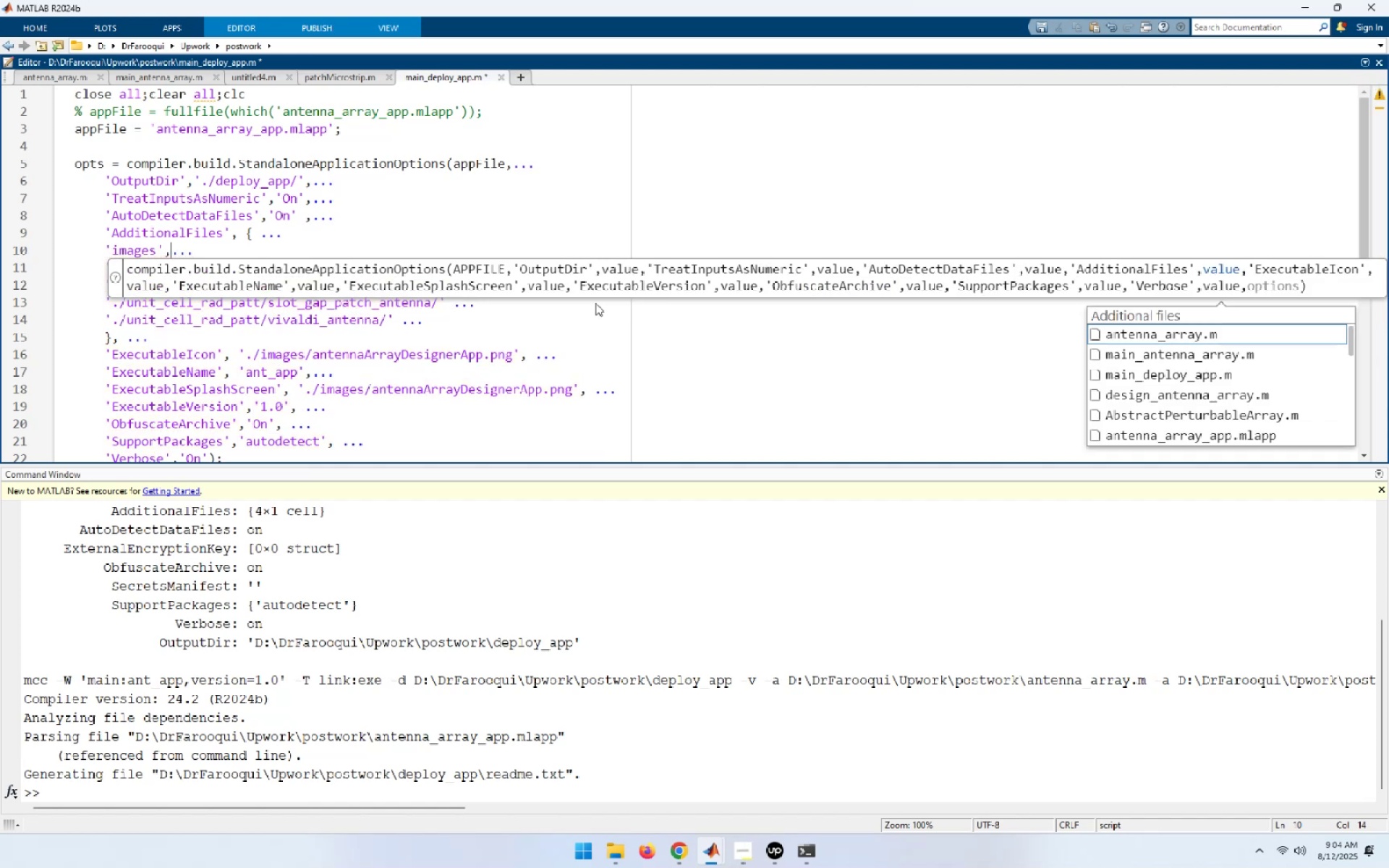 
key(Escape)
 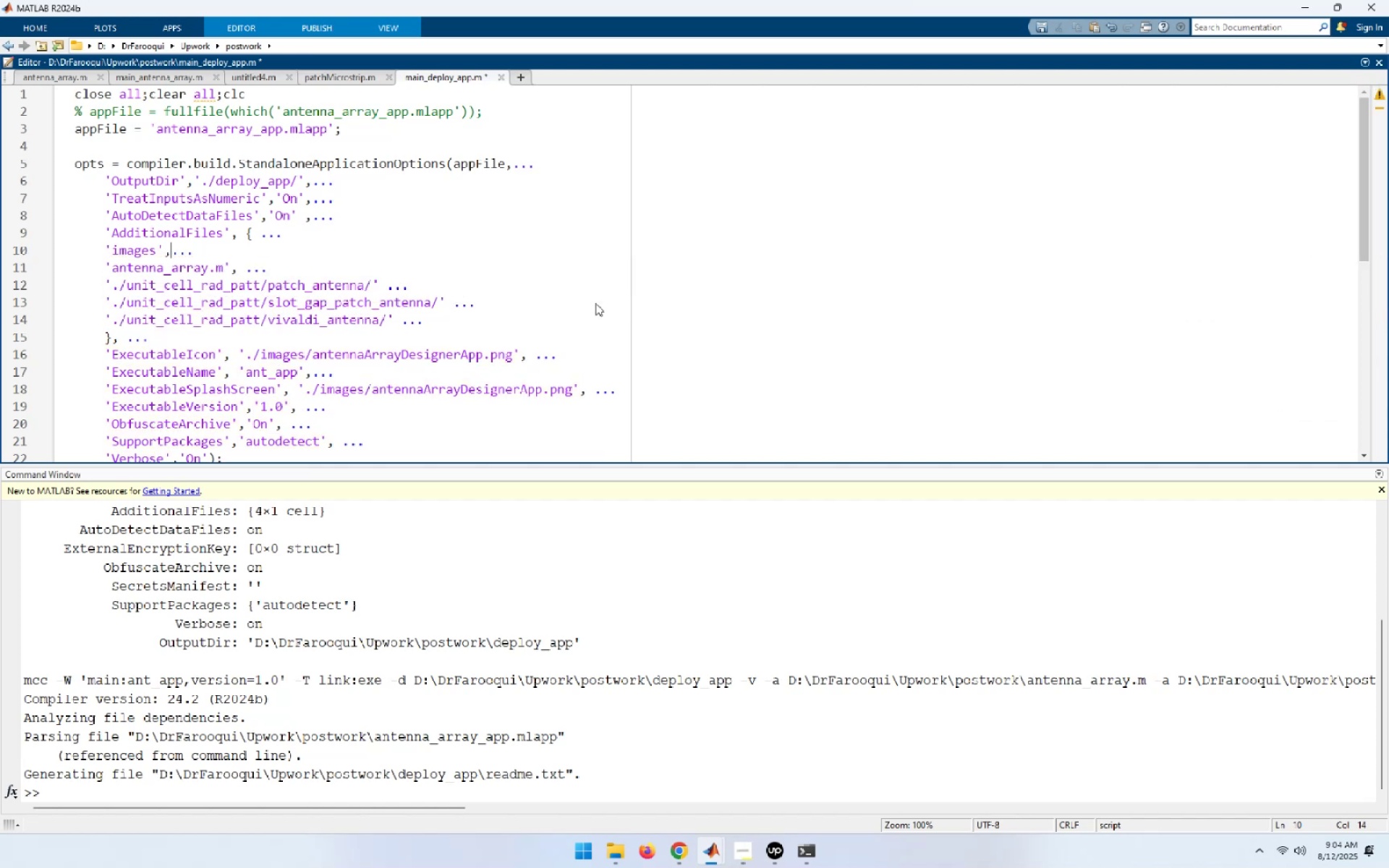 
hold_key(key=ArrowLeft, duration=0.62)
 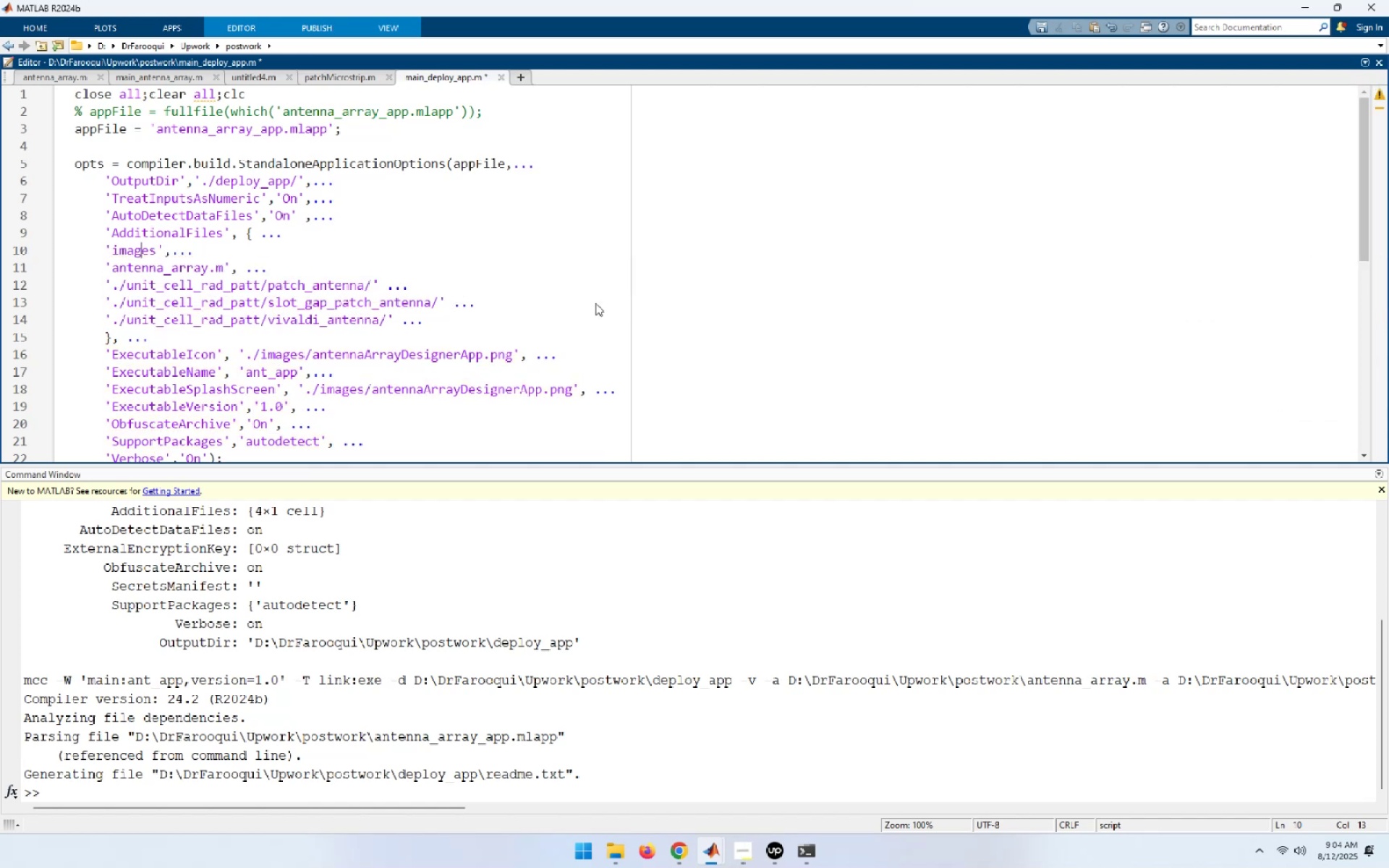 
key(ArrowDown)
 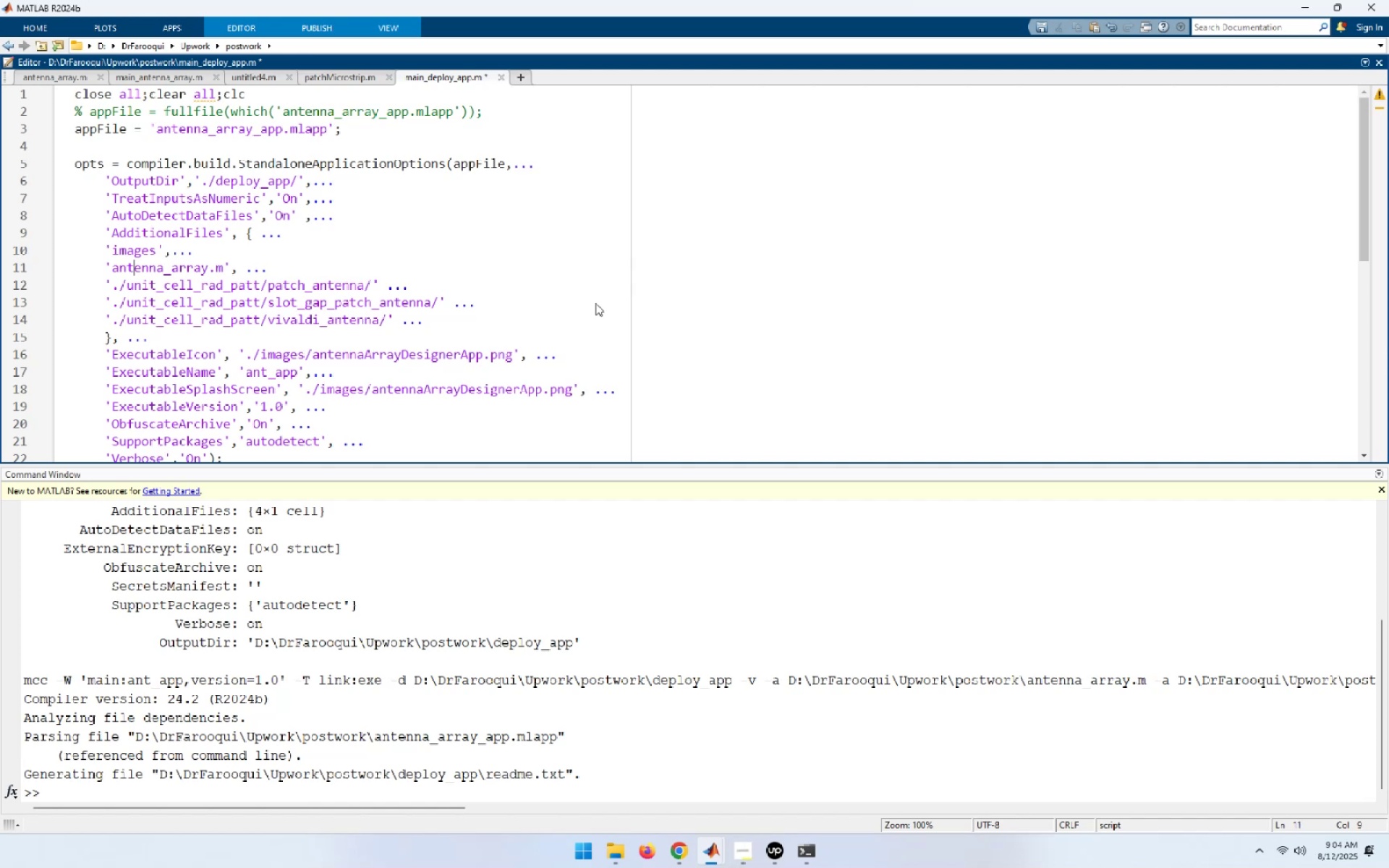 
key(ArrowDown)
 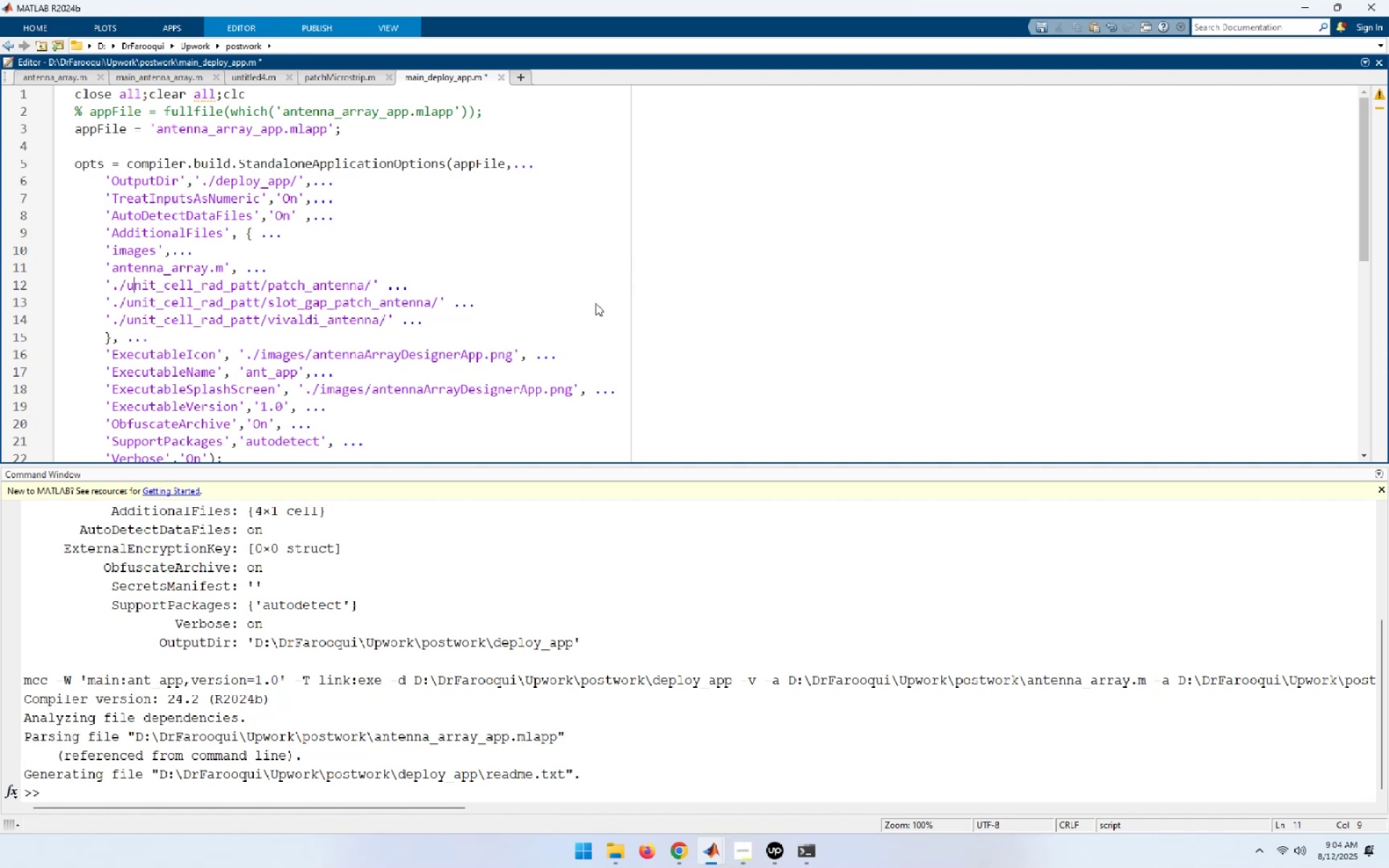 
key(ArrowLeft)
 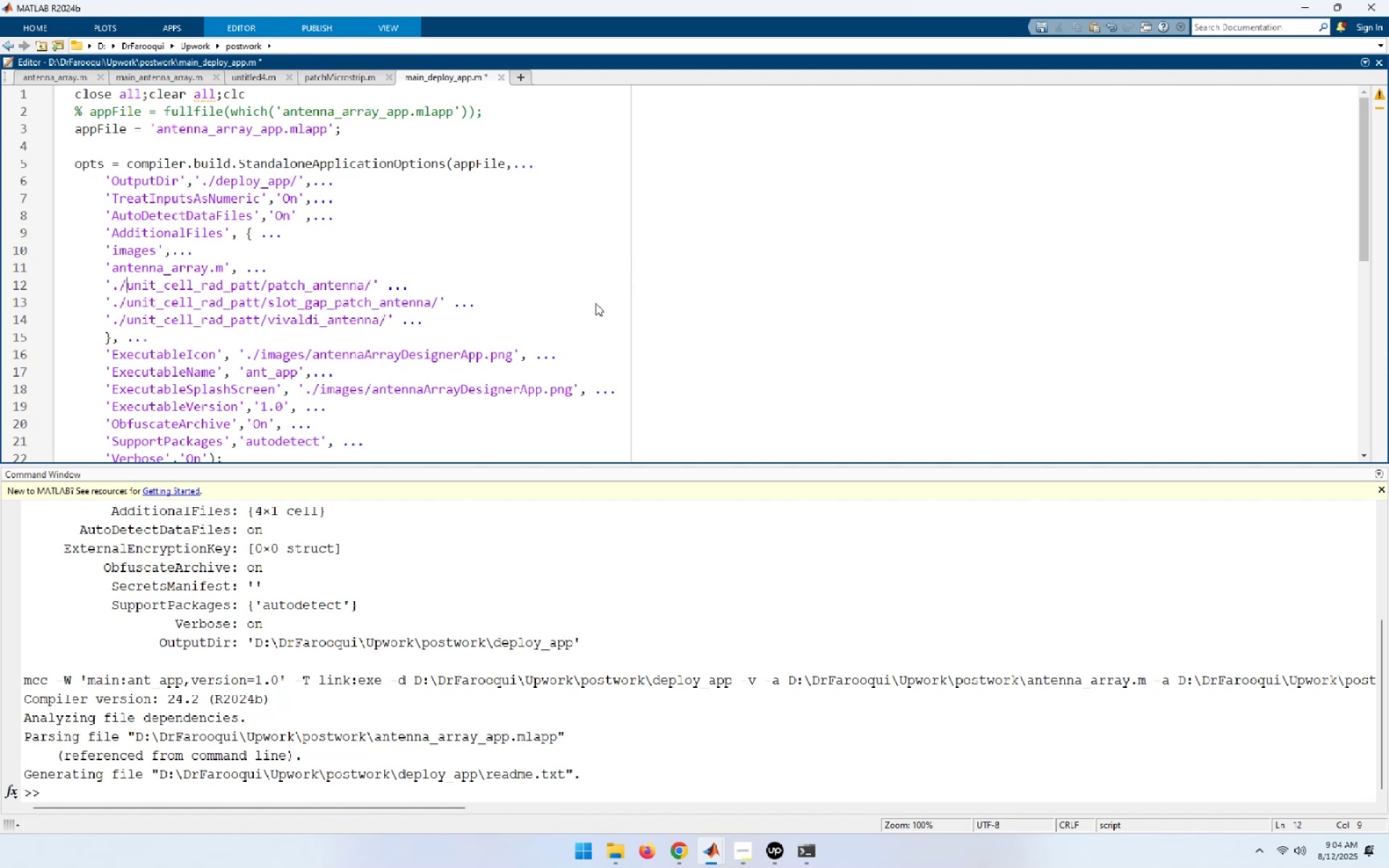 
key(Shift+ArrowLeft)
 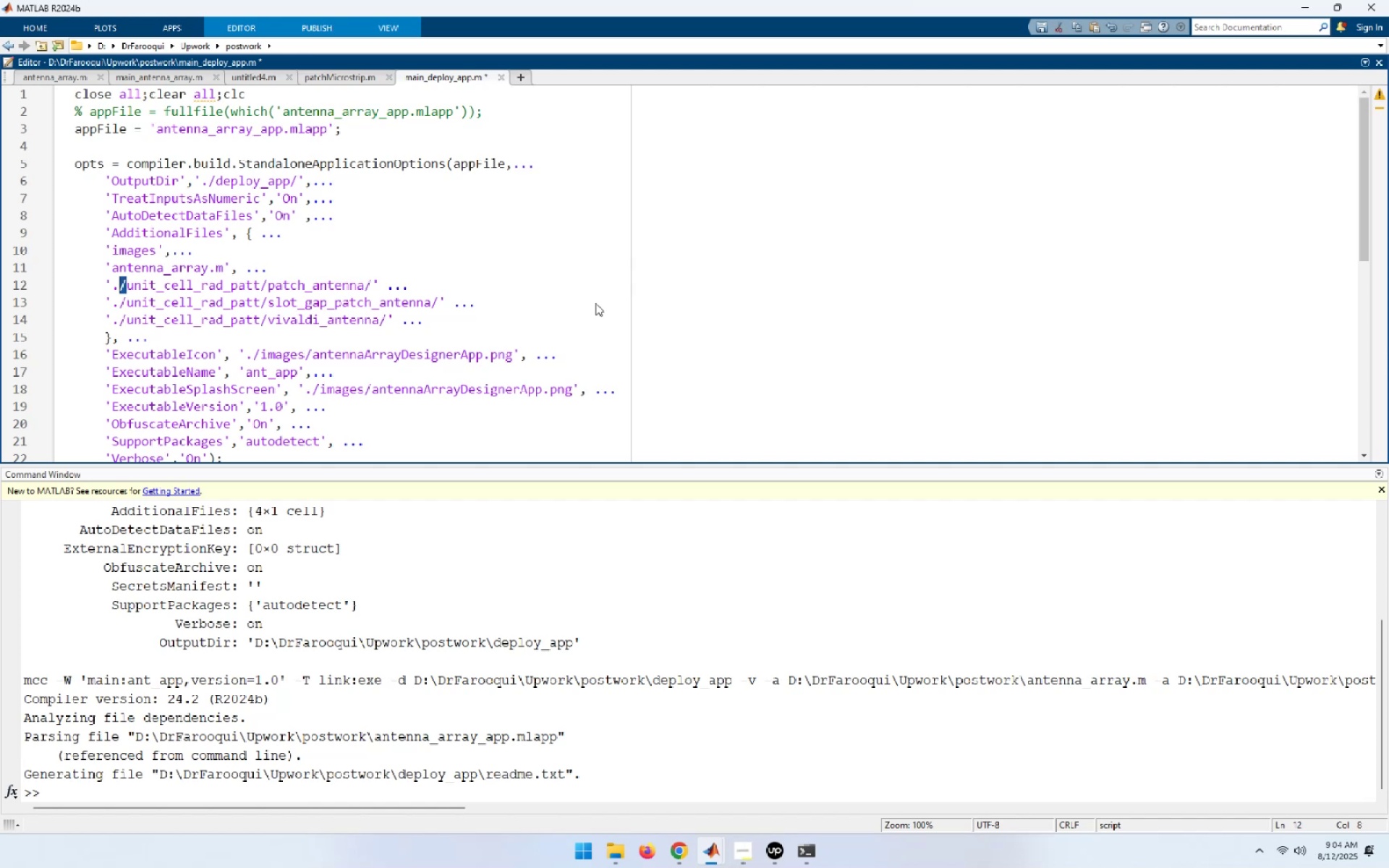 
key(Shift+ArrowLeft)
 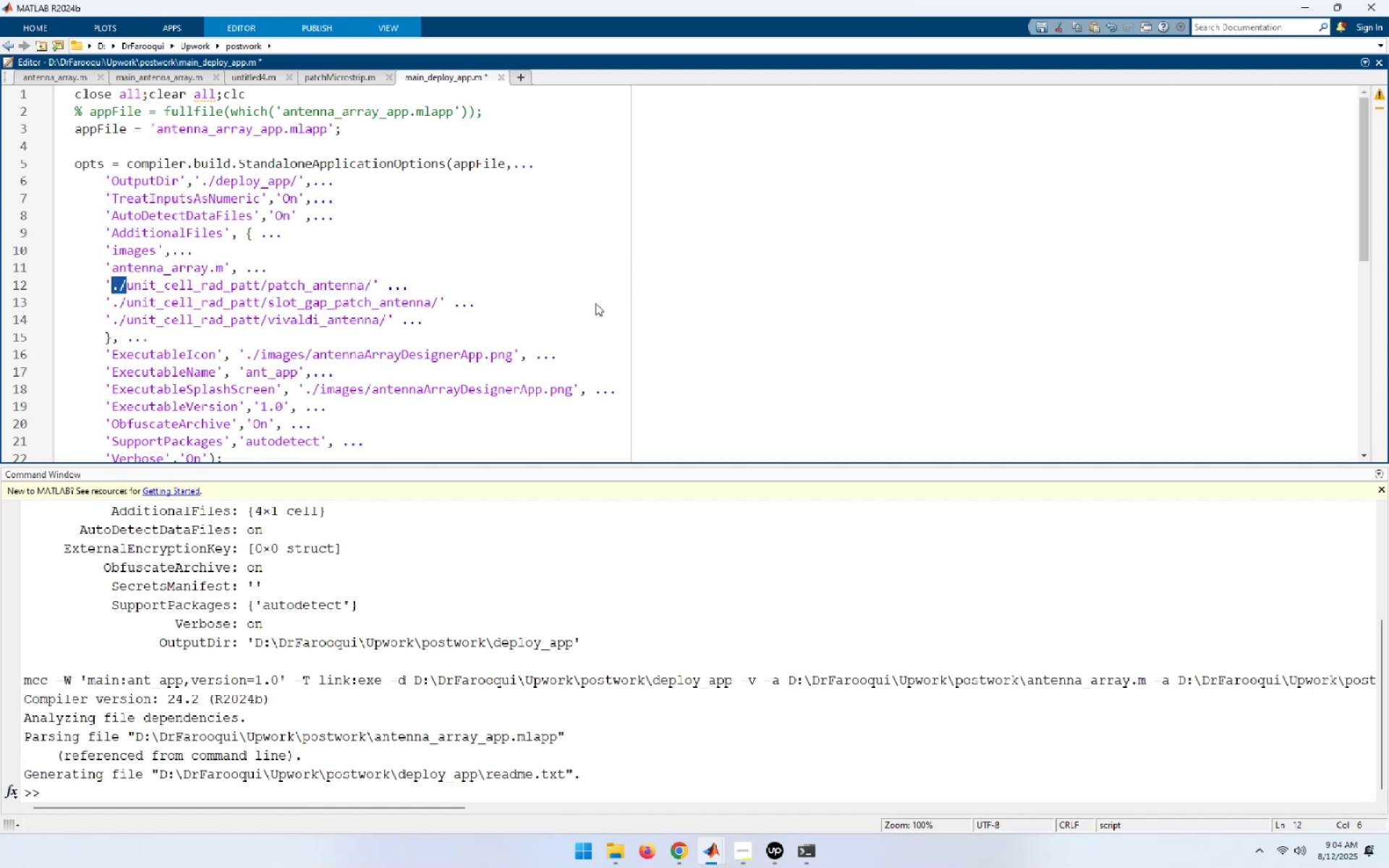 
key(Control+C)
 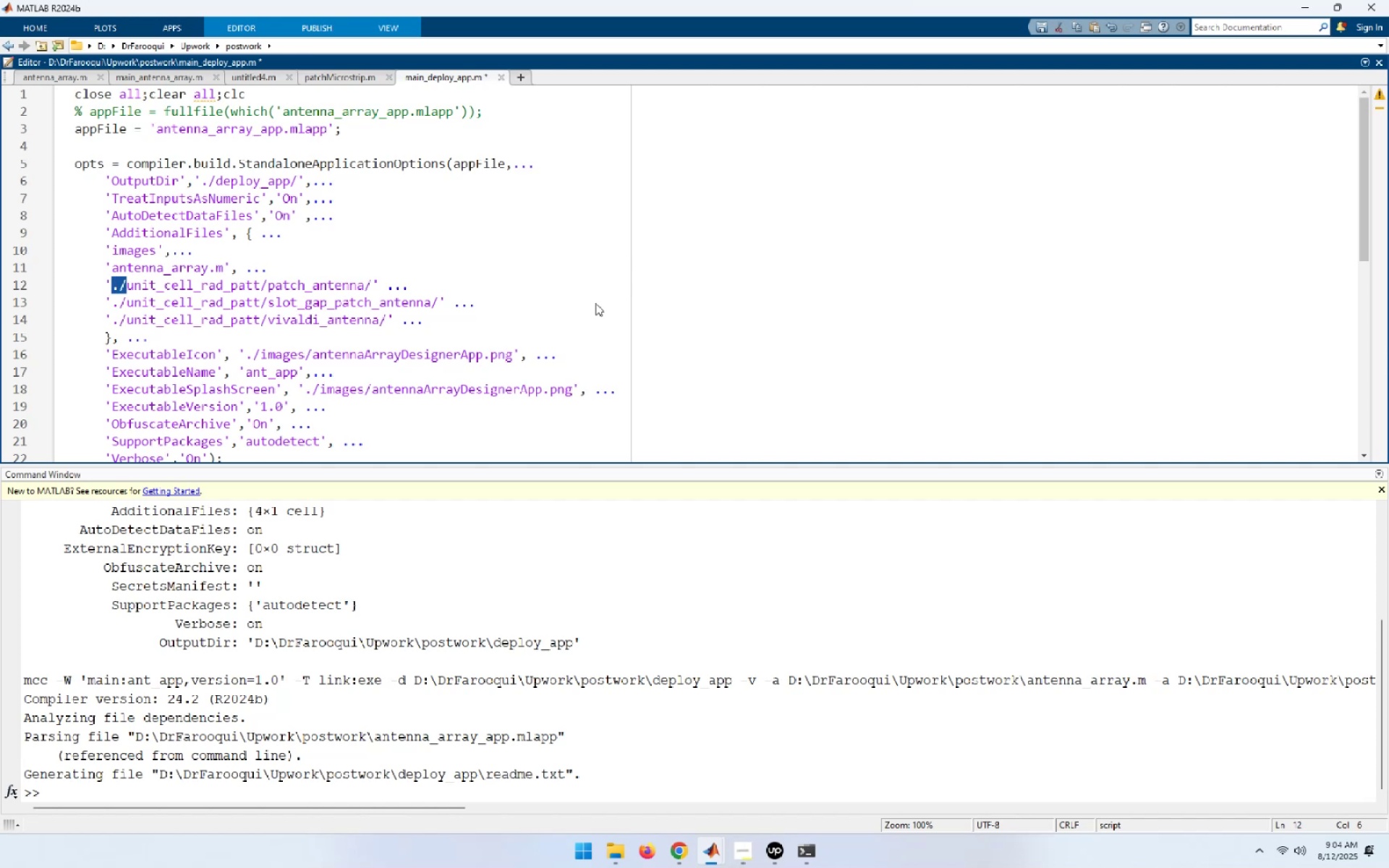 
key(ArrowUp)
 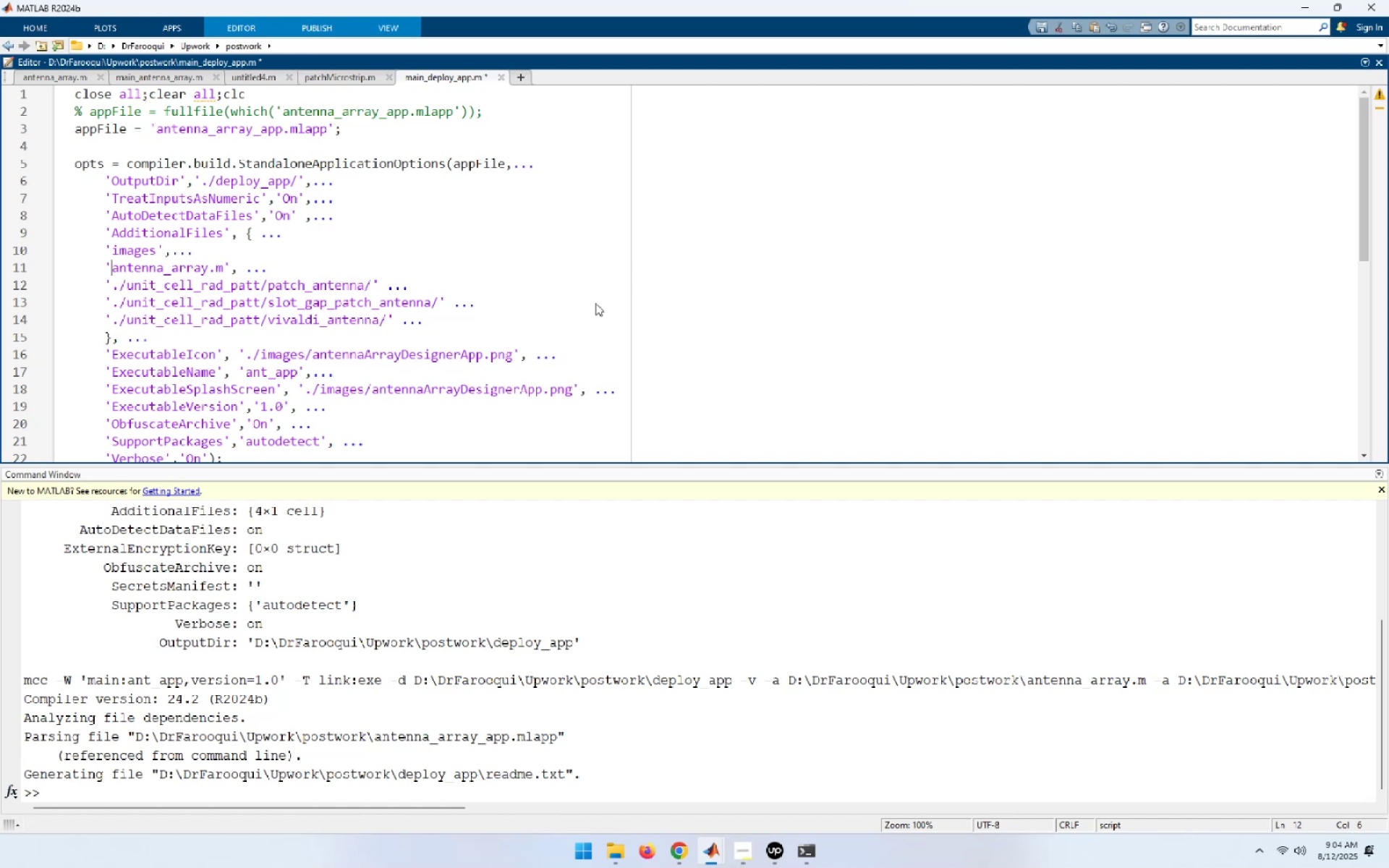 
key(ArrowUp)
 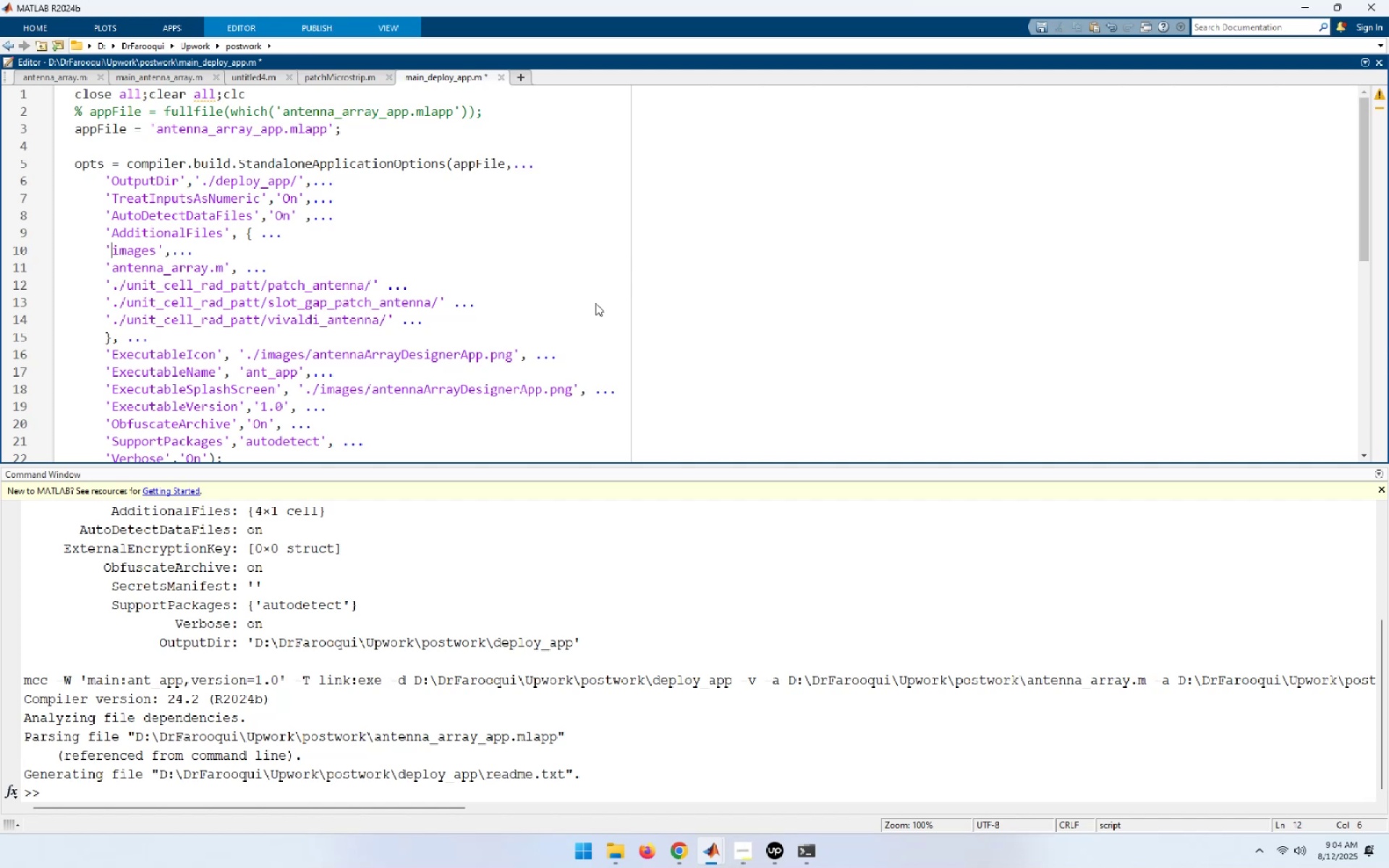 
key(Control+ControlLeft)
 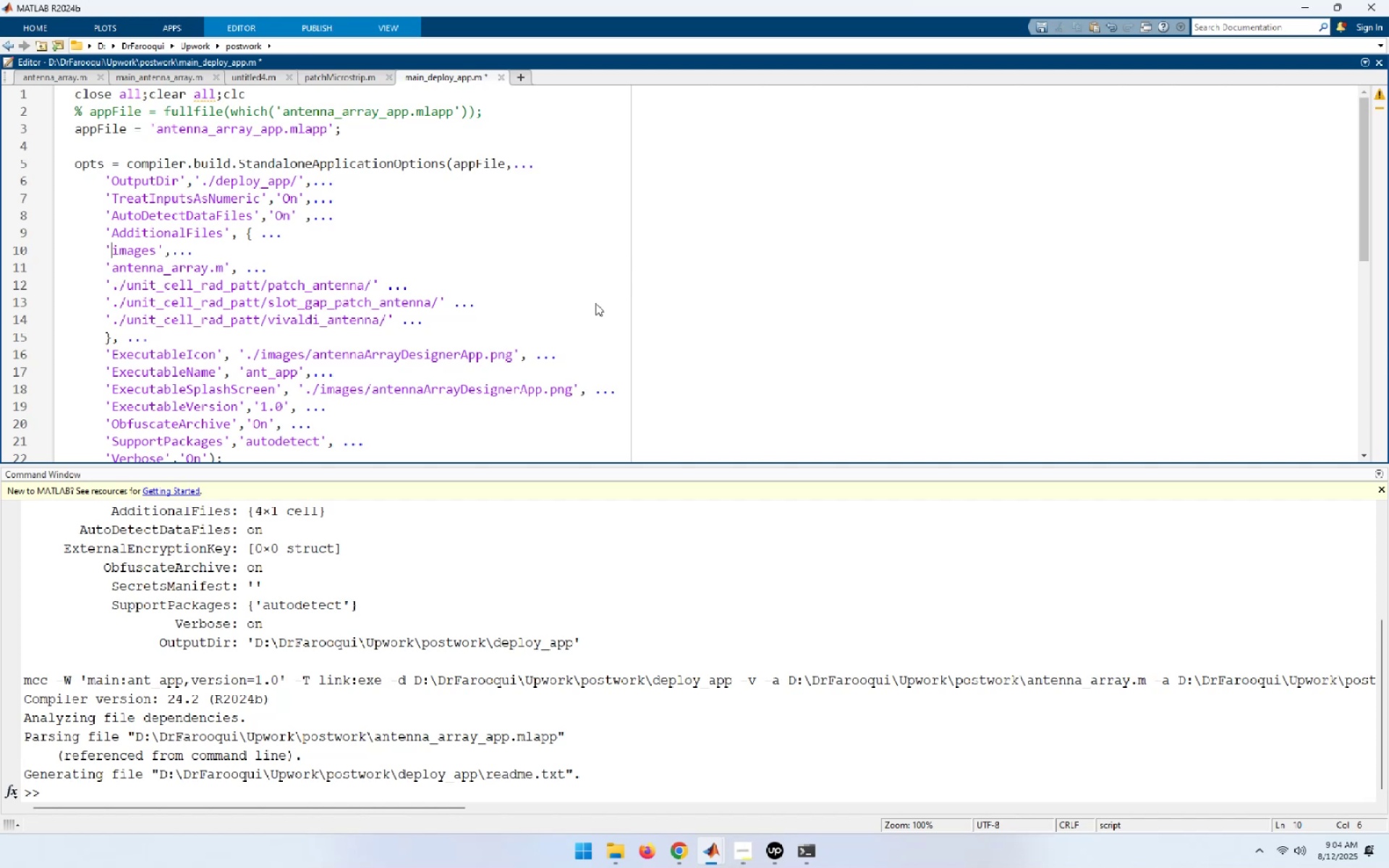 
key(Control+V)
 